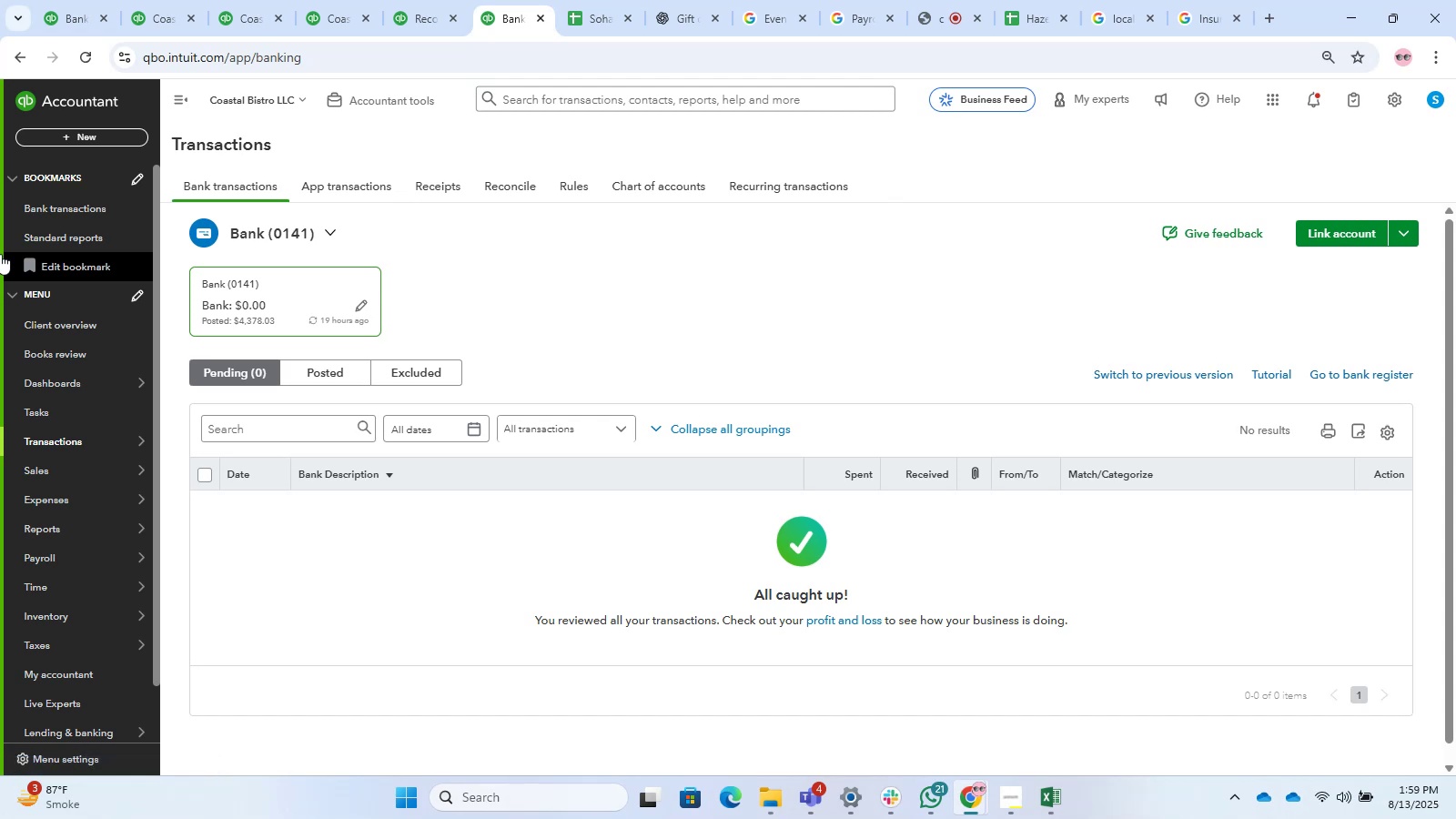 
left_click([70, 7])
 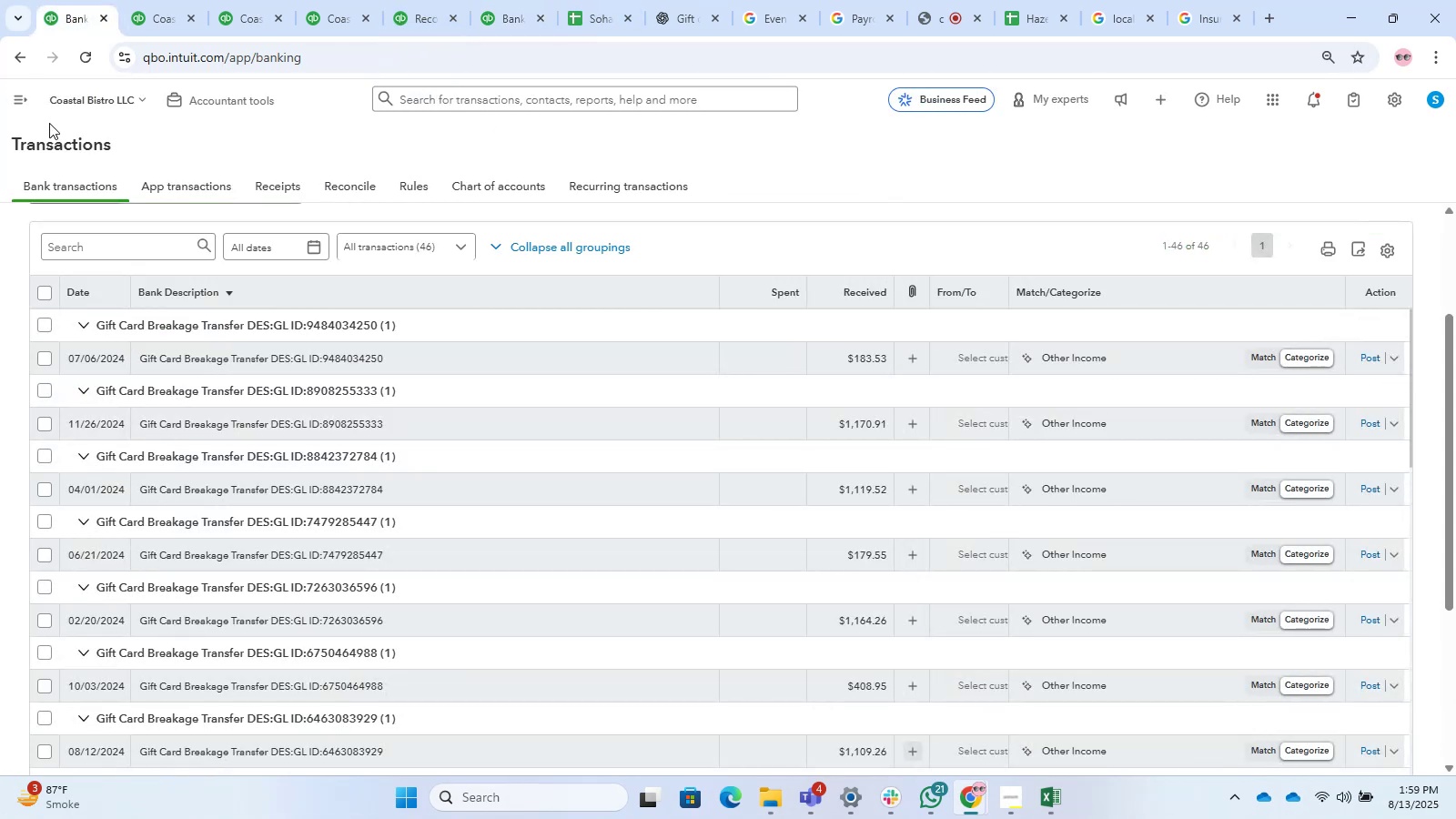 
left_click([20, 110])
 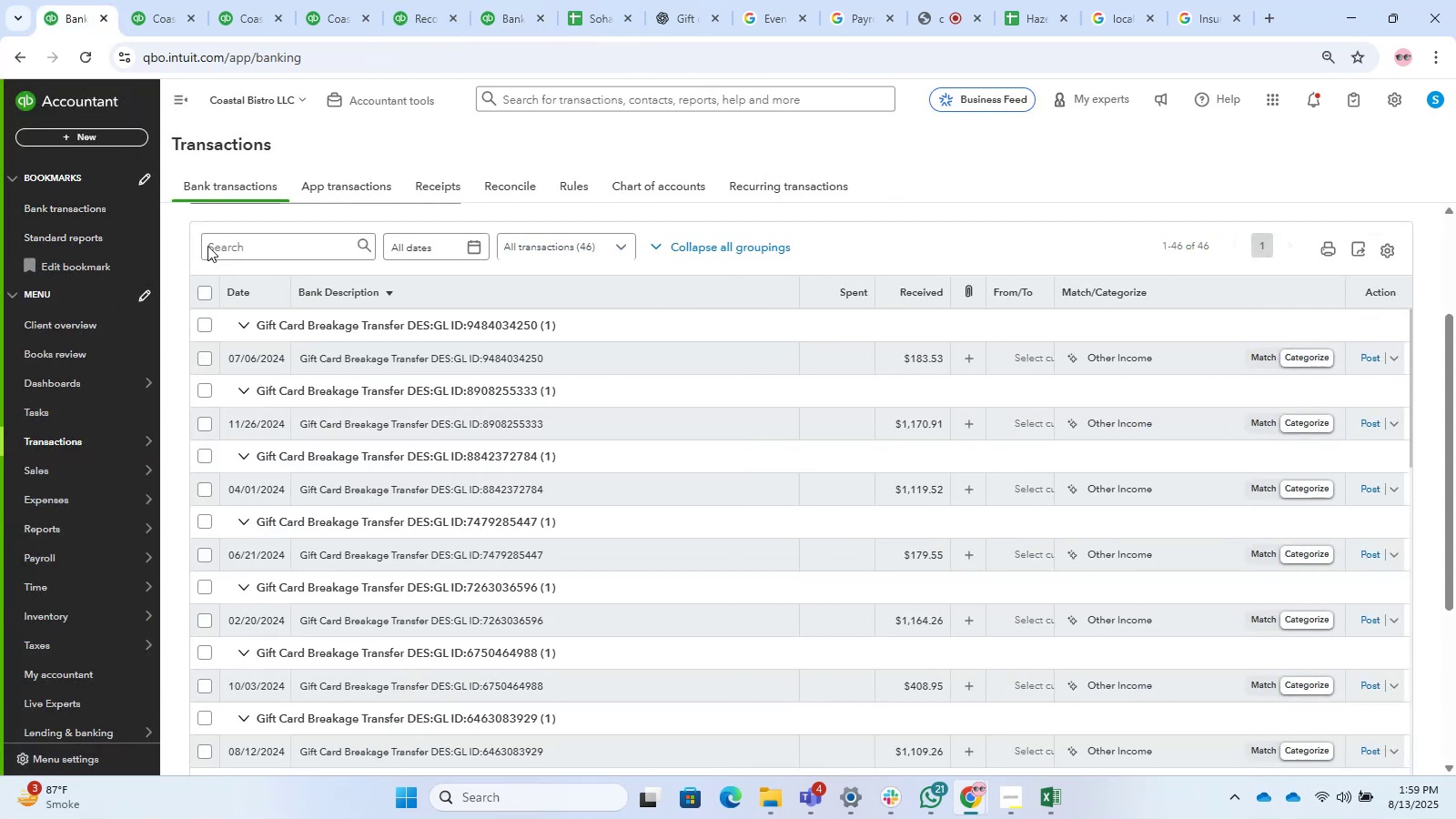 
scroll: coordinate [359, 192], scroll_direction: up, amount: 1.0
 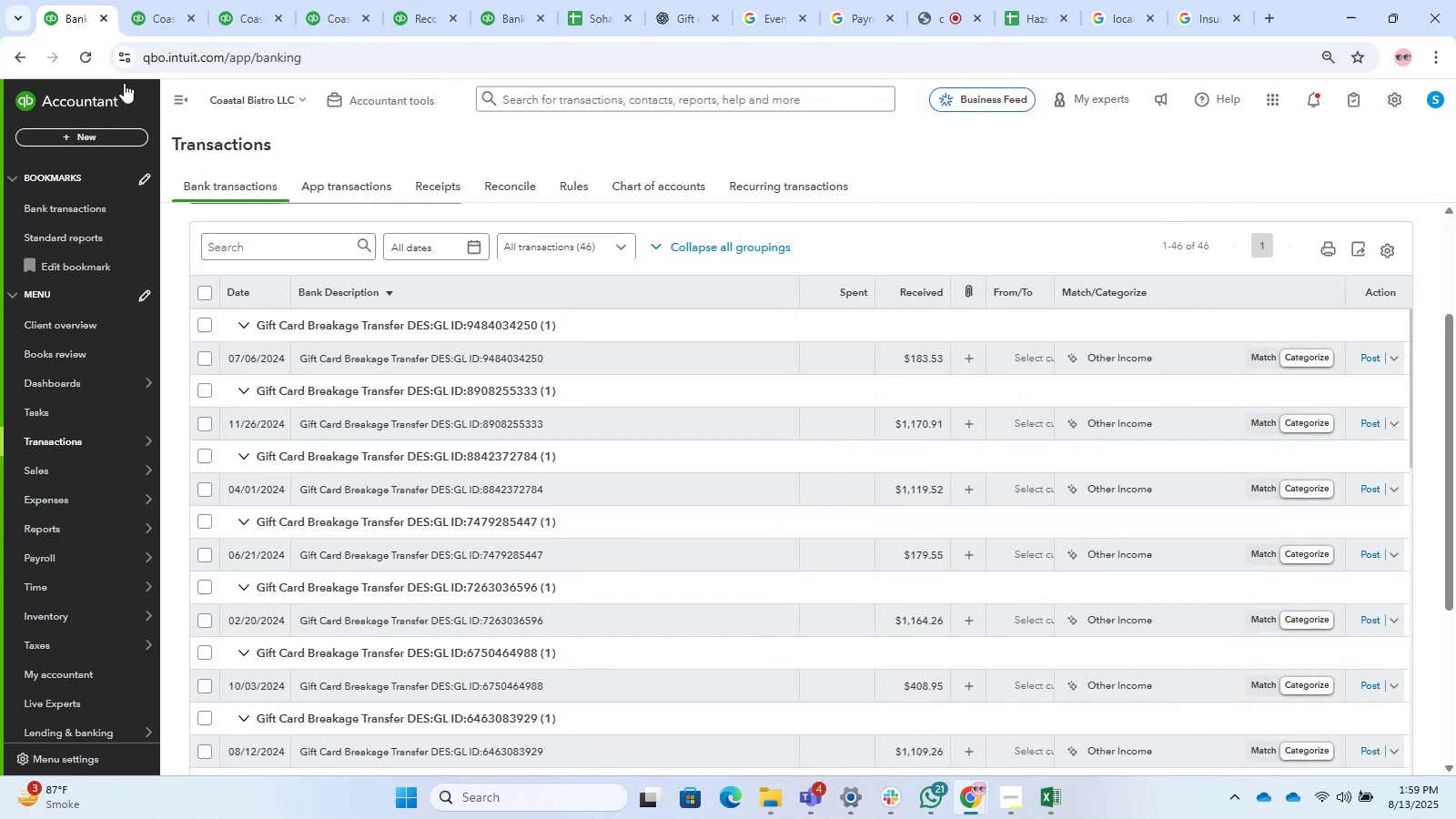 
left_click([89, 61])
 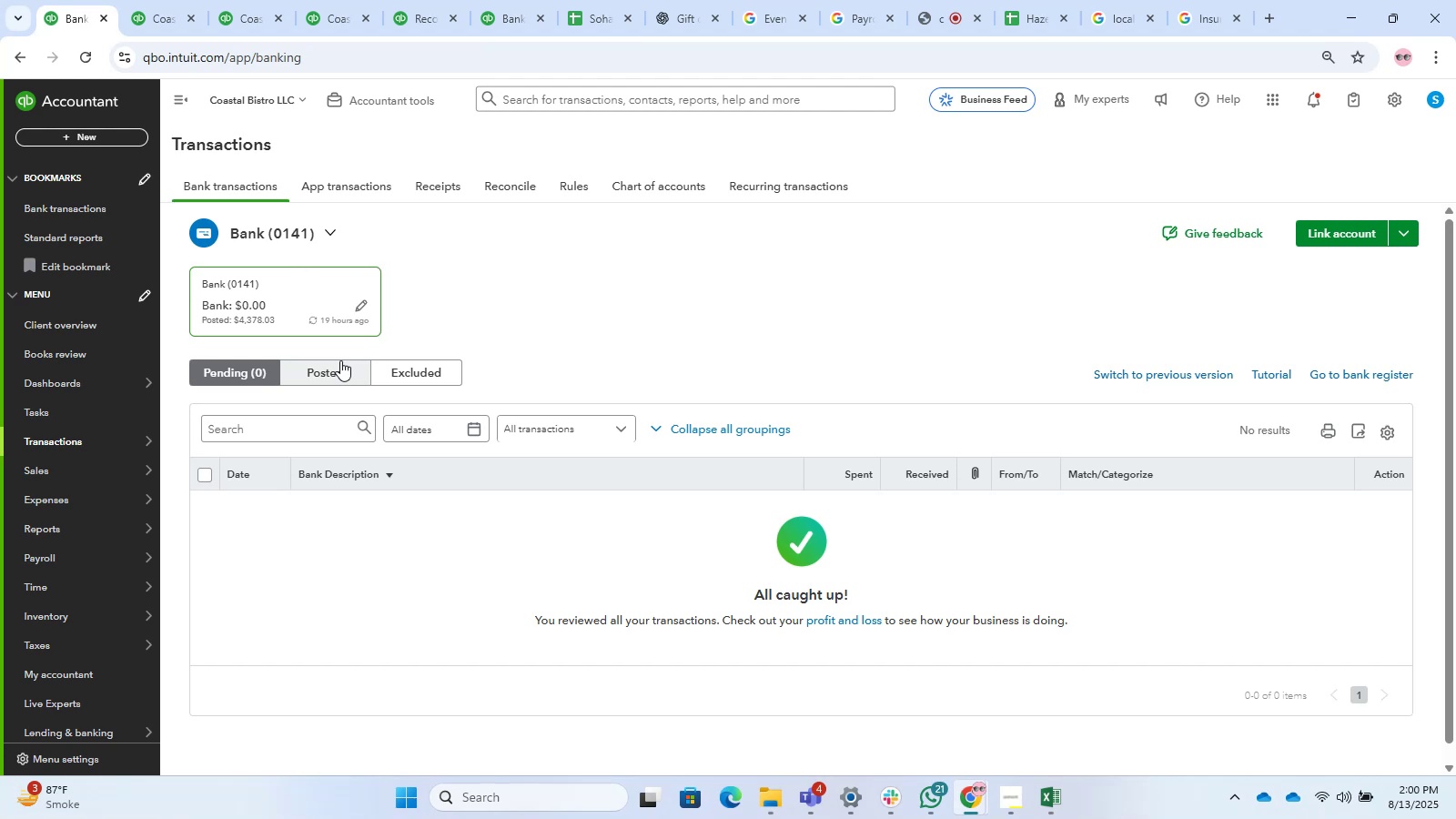 
wait(72.57)
 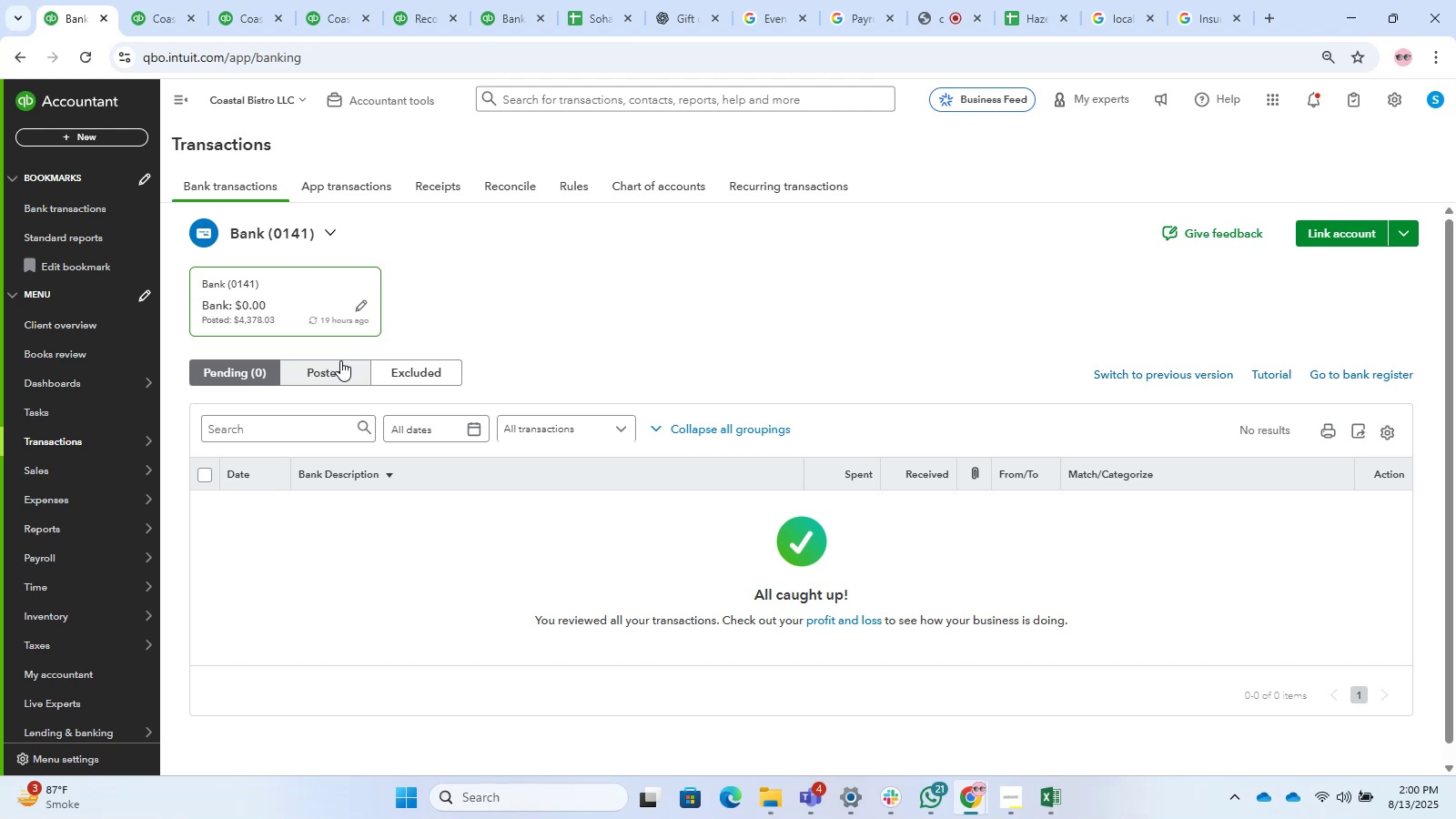 
left_click([104, 139])
 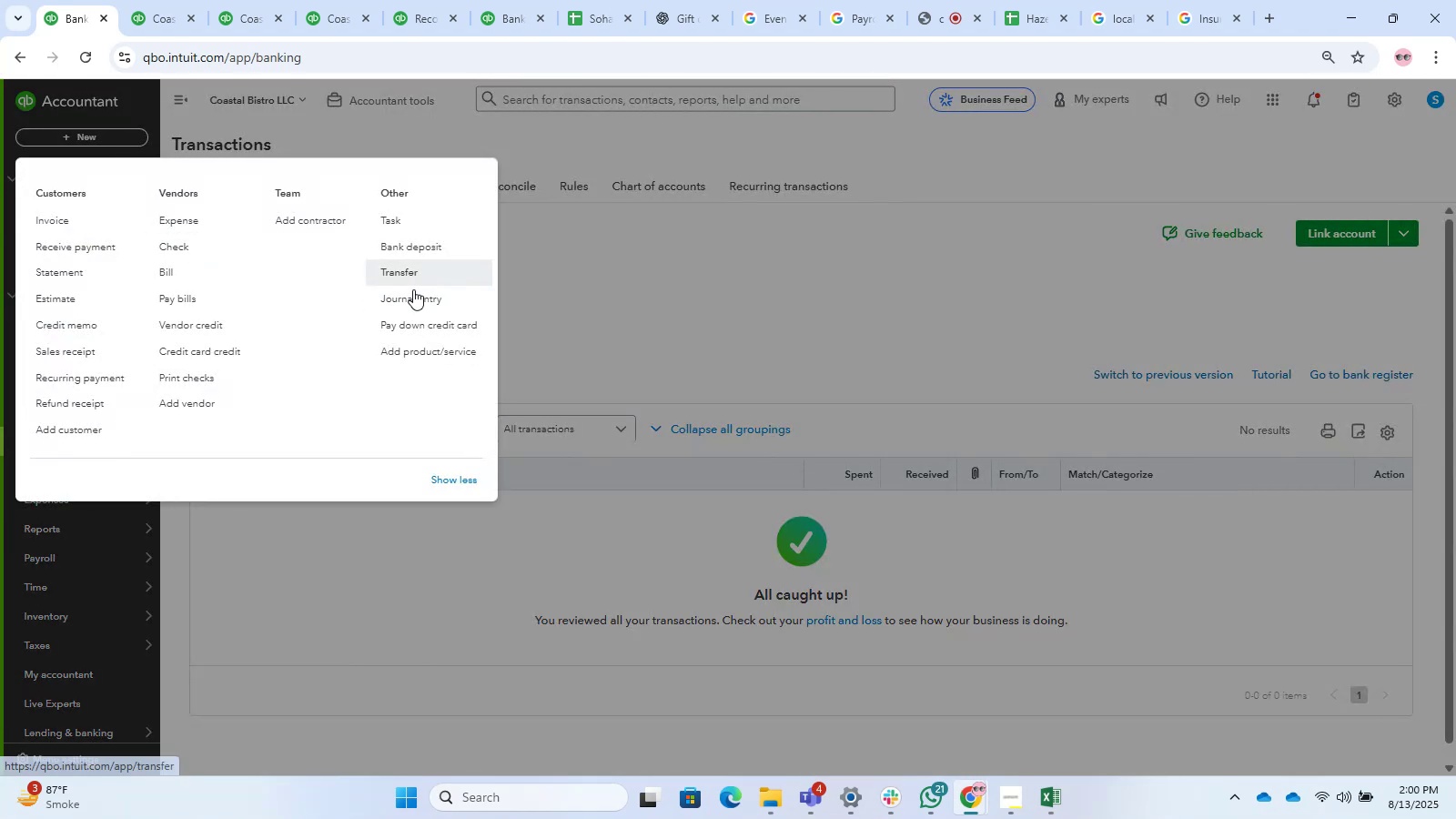 
left_click([382, 308])
 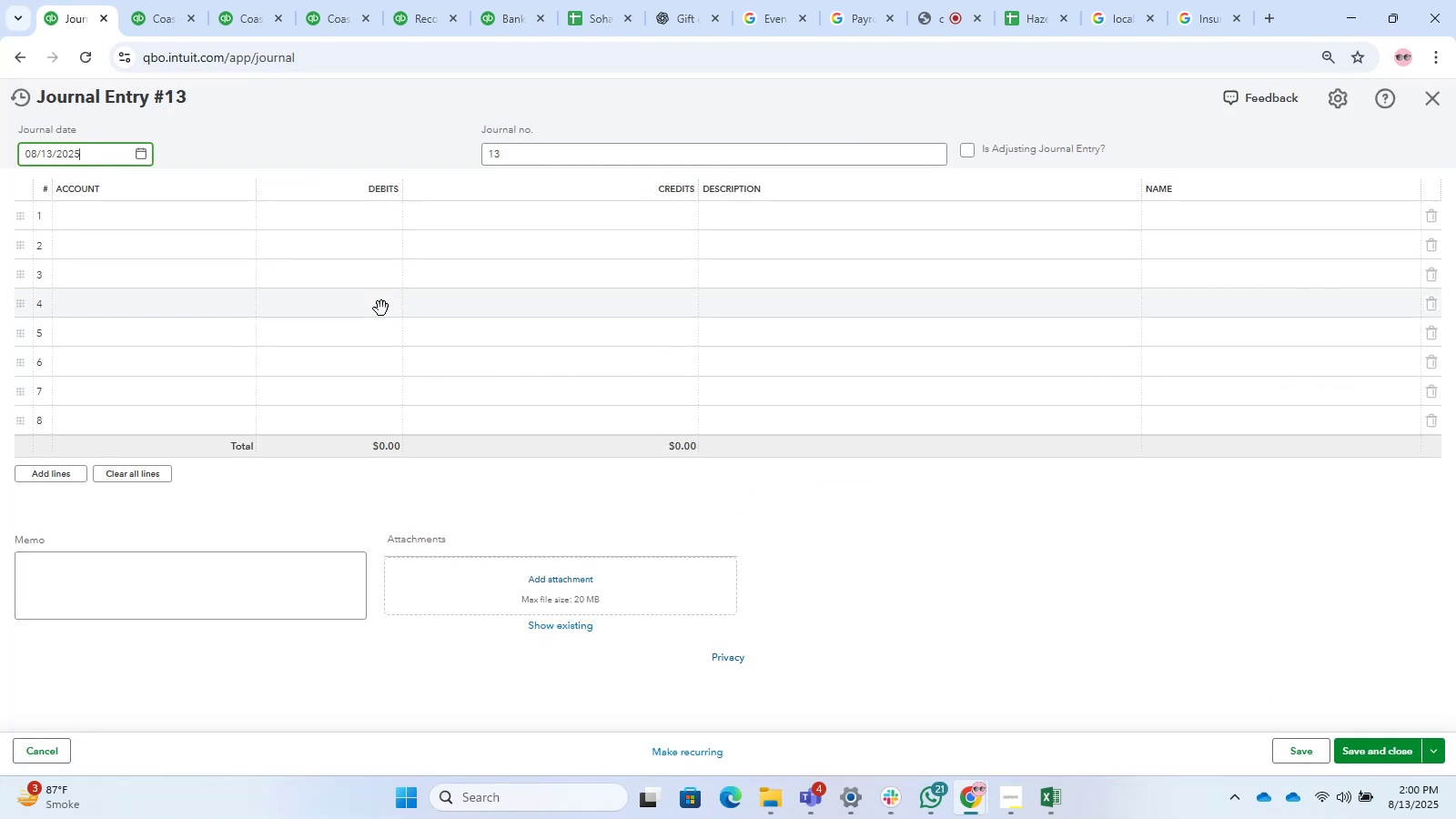 
wait(5.7)
 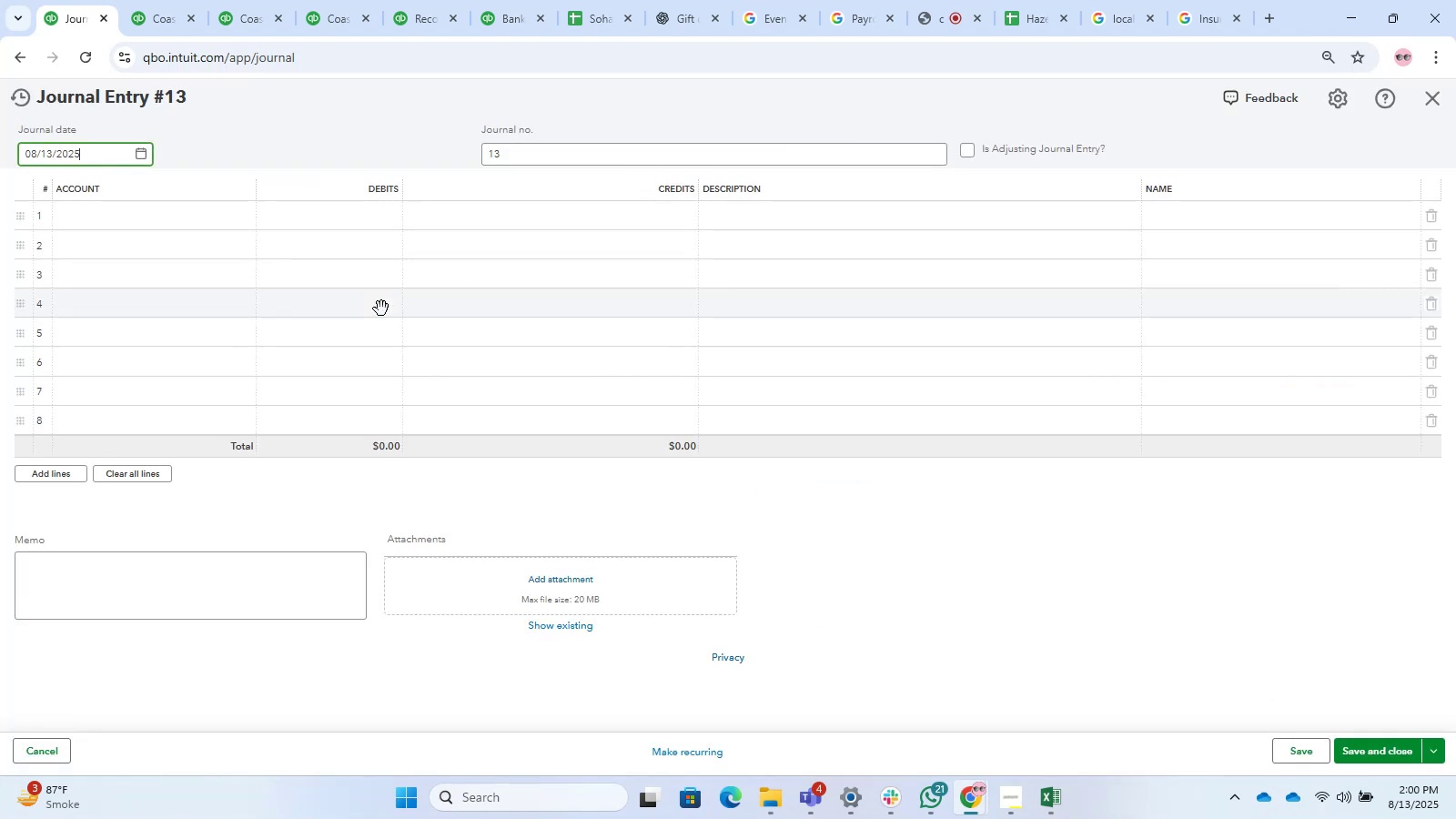 
left_click_drag(start_coordinate=[103, 157], to_coordinate=[0, 153])
 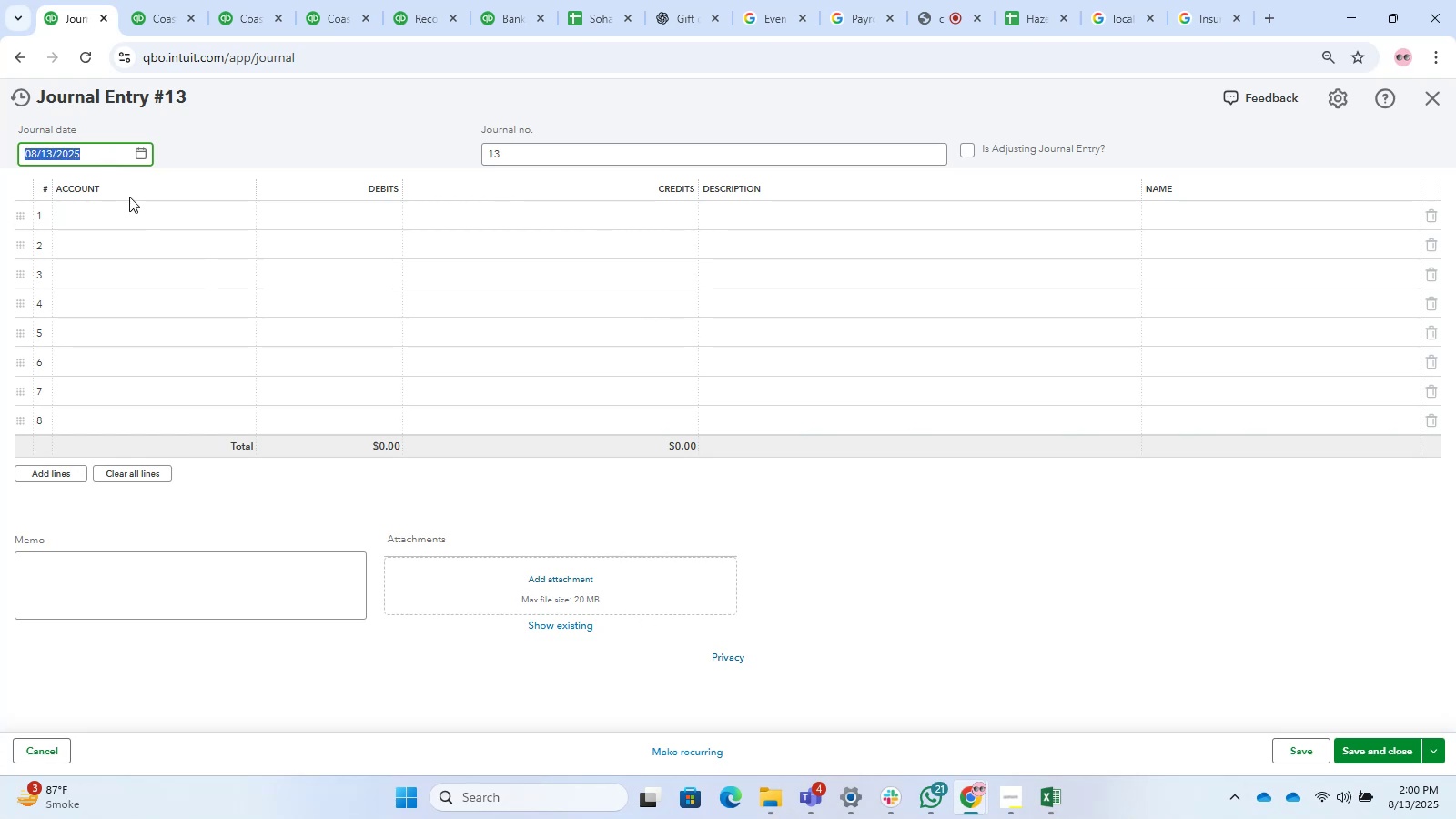 
key(Numpad0)
 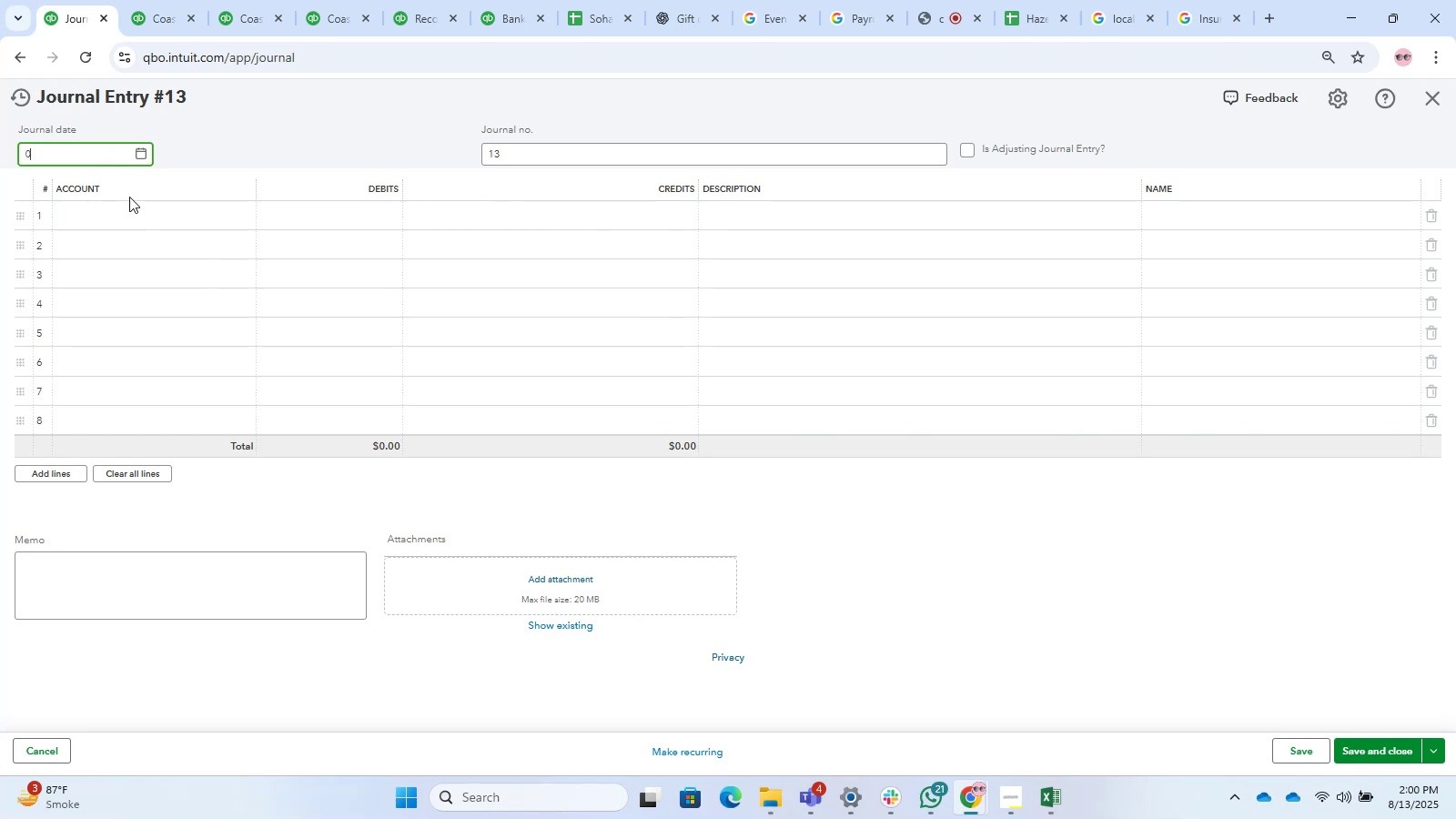 
key(Numpad1)
 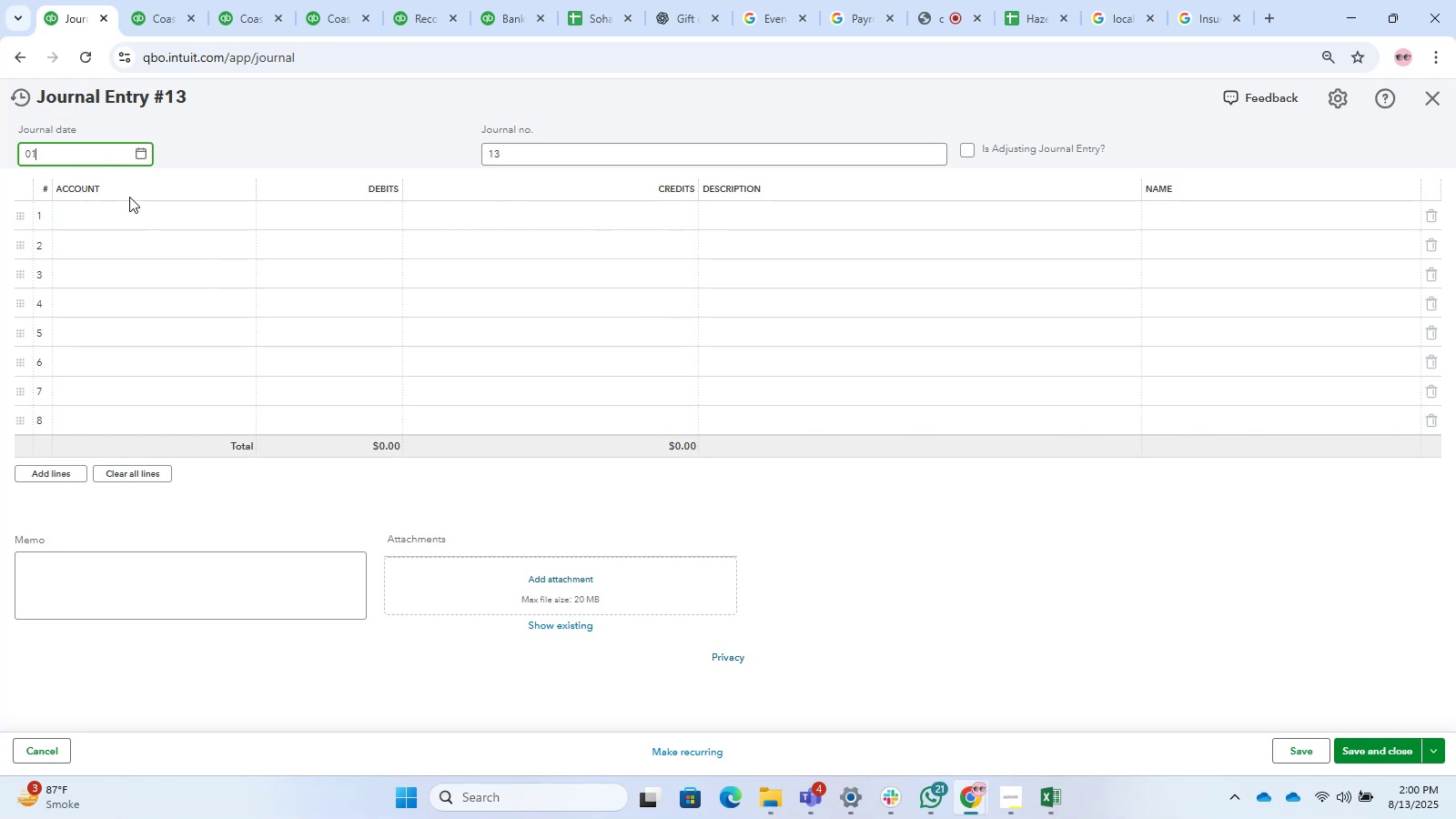 
key(NumpadDivide)
 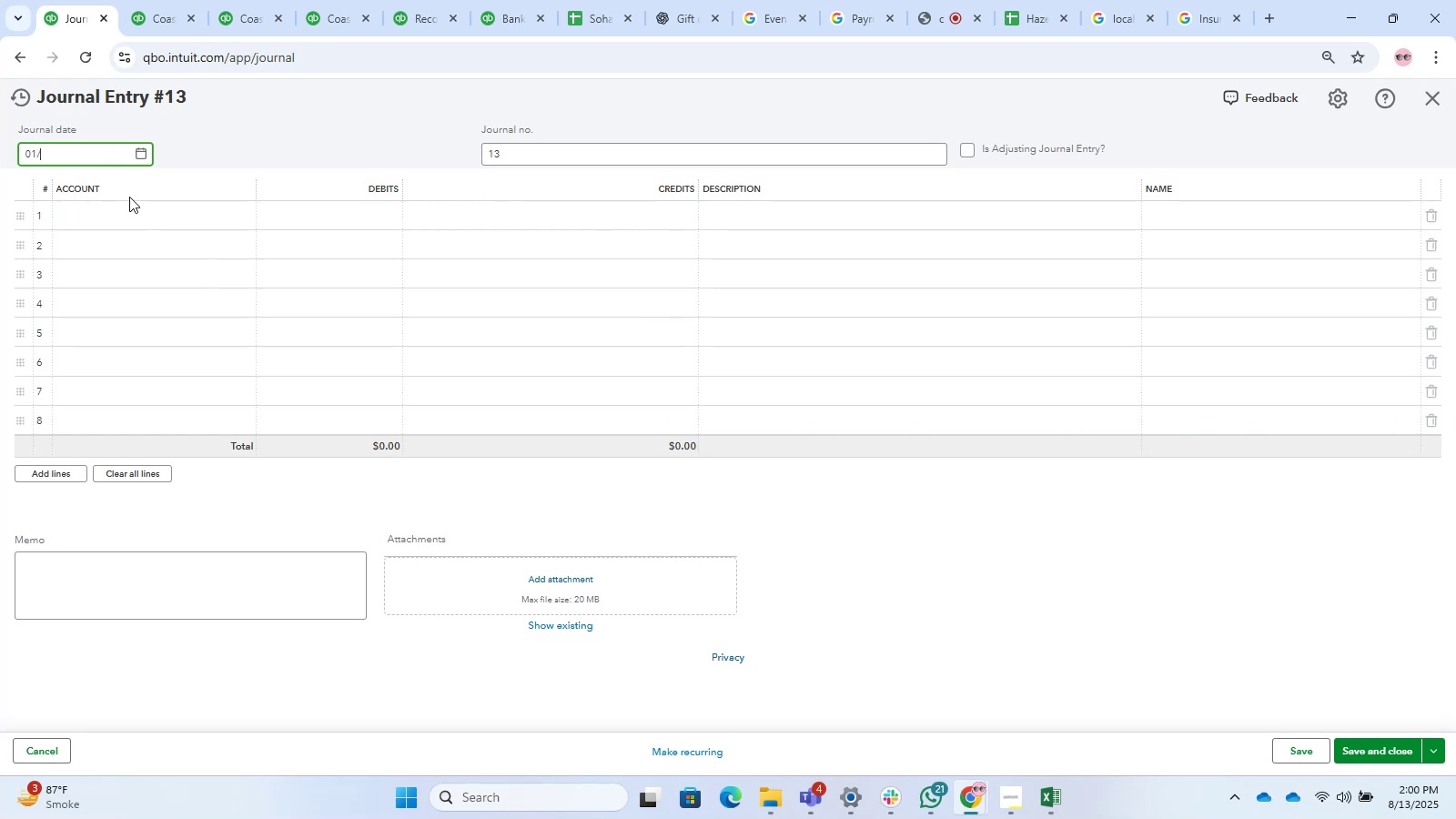 
key(Numpad1)
 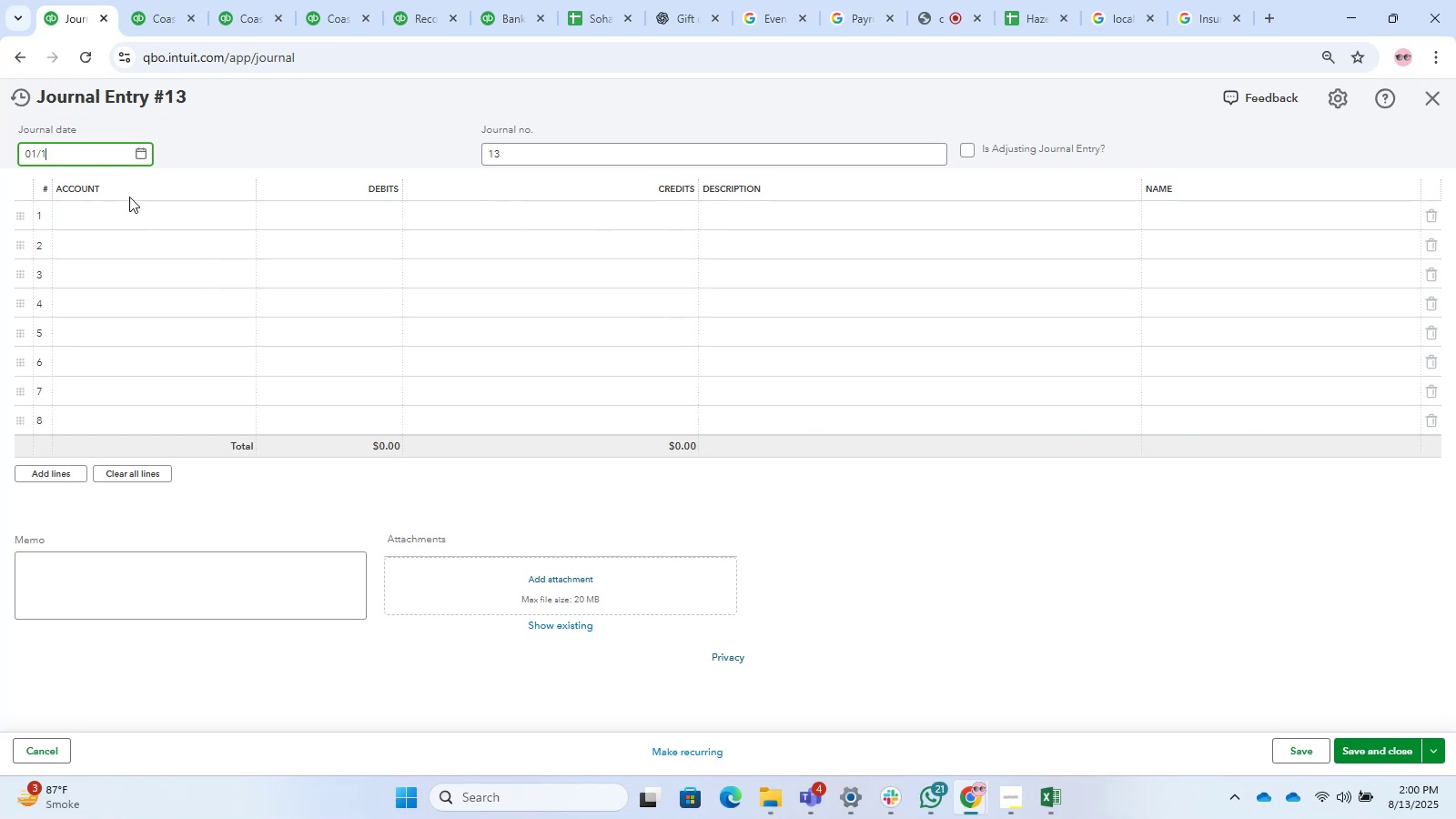 
key(NumpadDivide)
 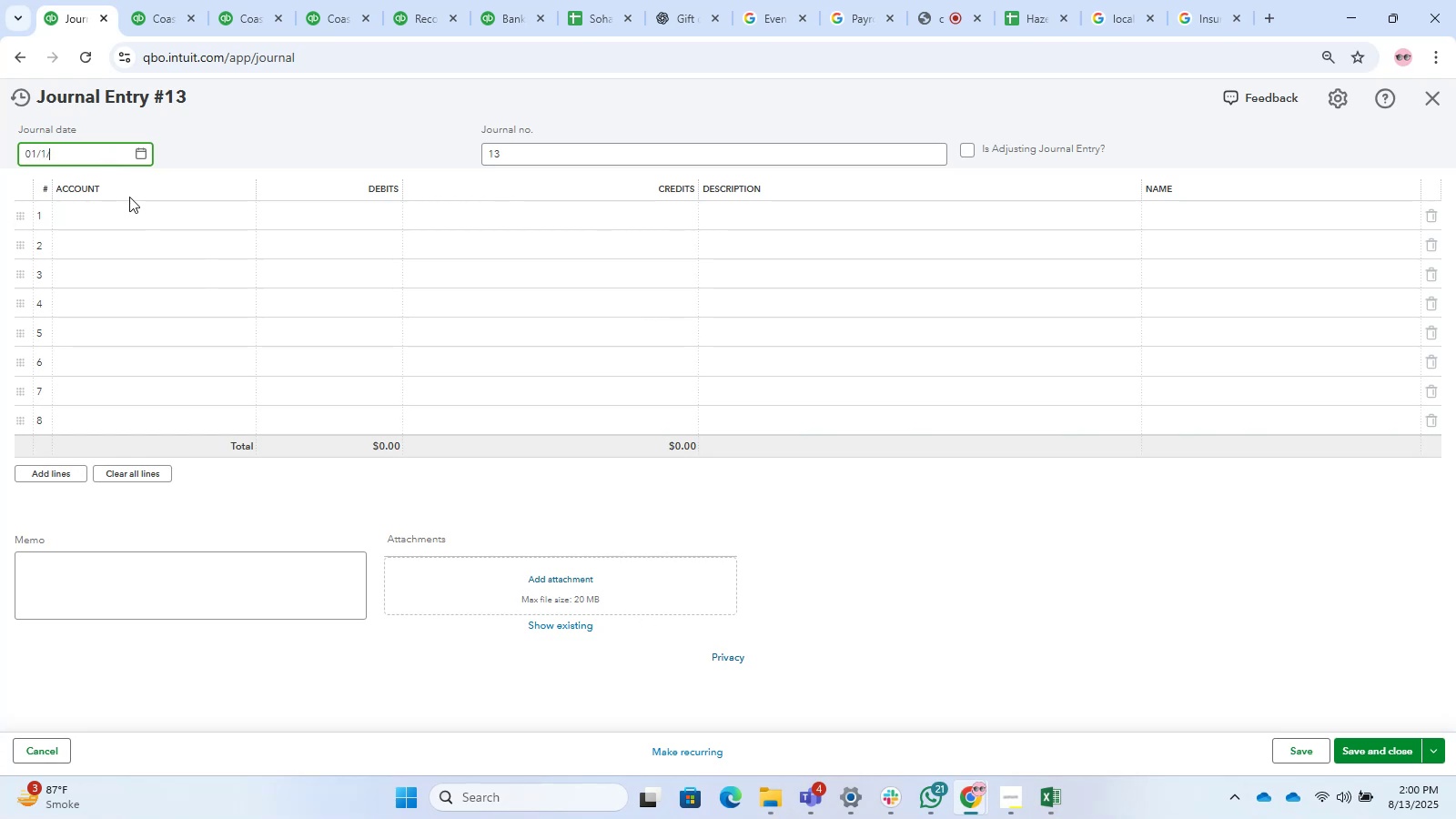 
key(Numpad2)
 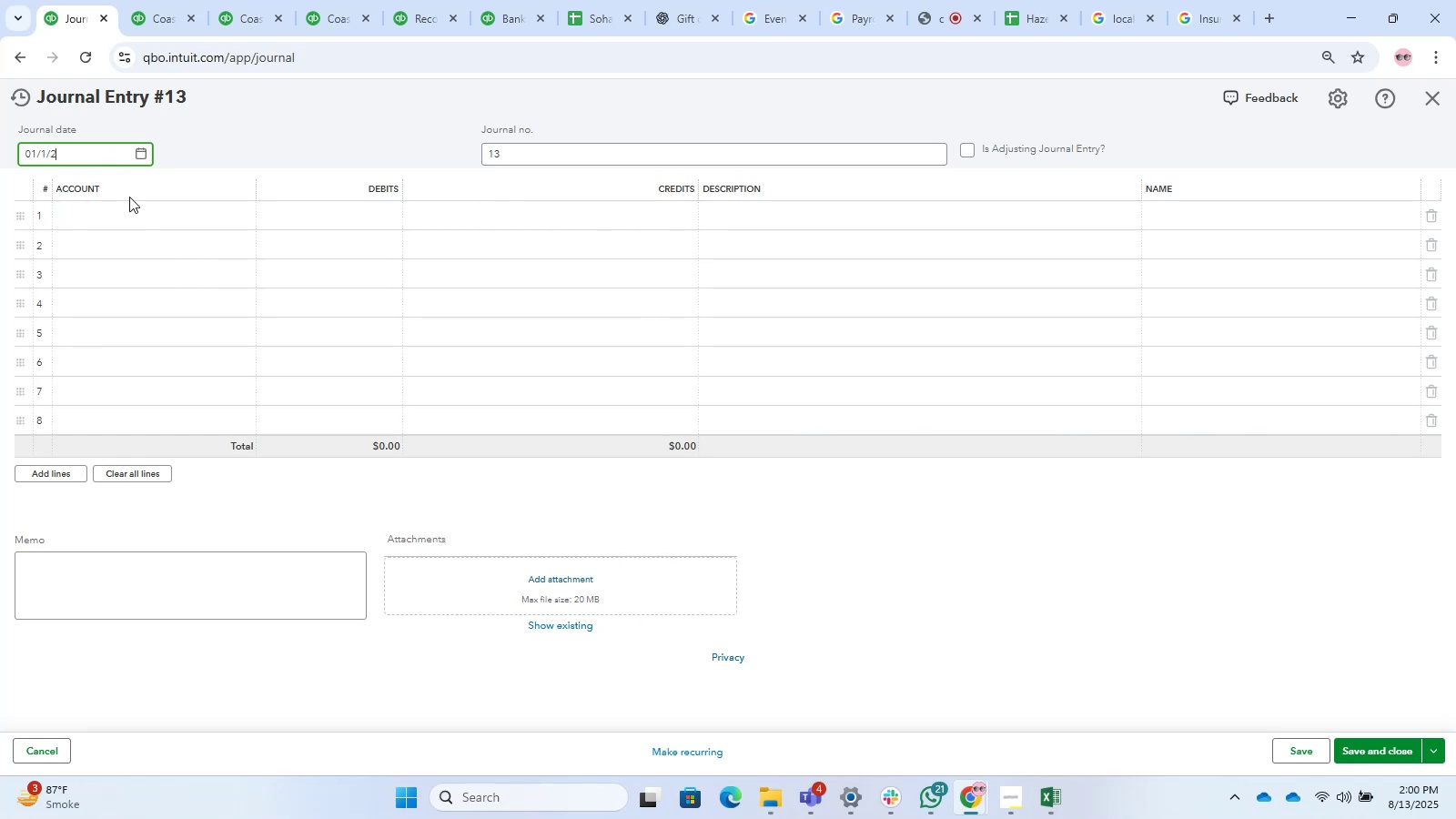 
key(Numpad0)
 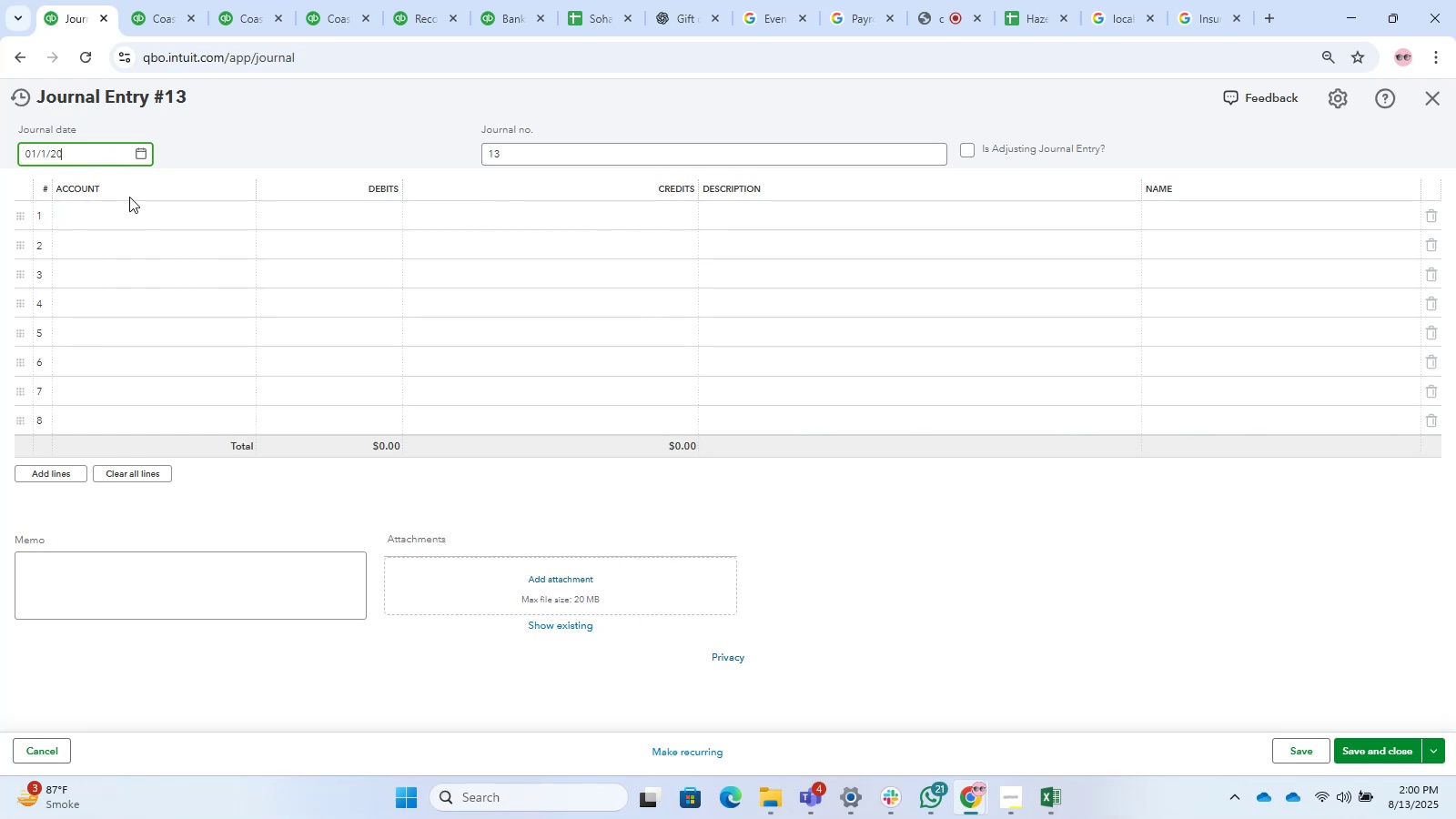 
key(Numpad2)
 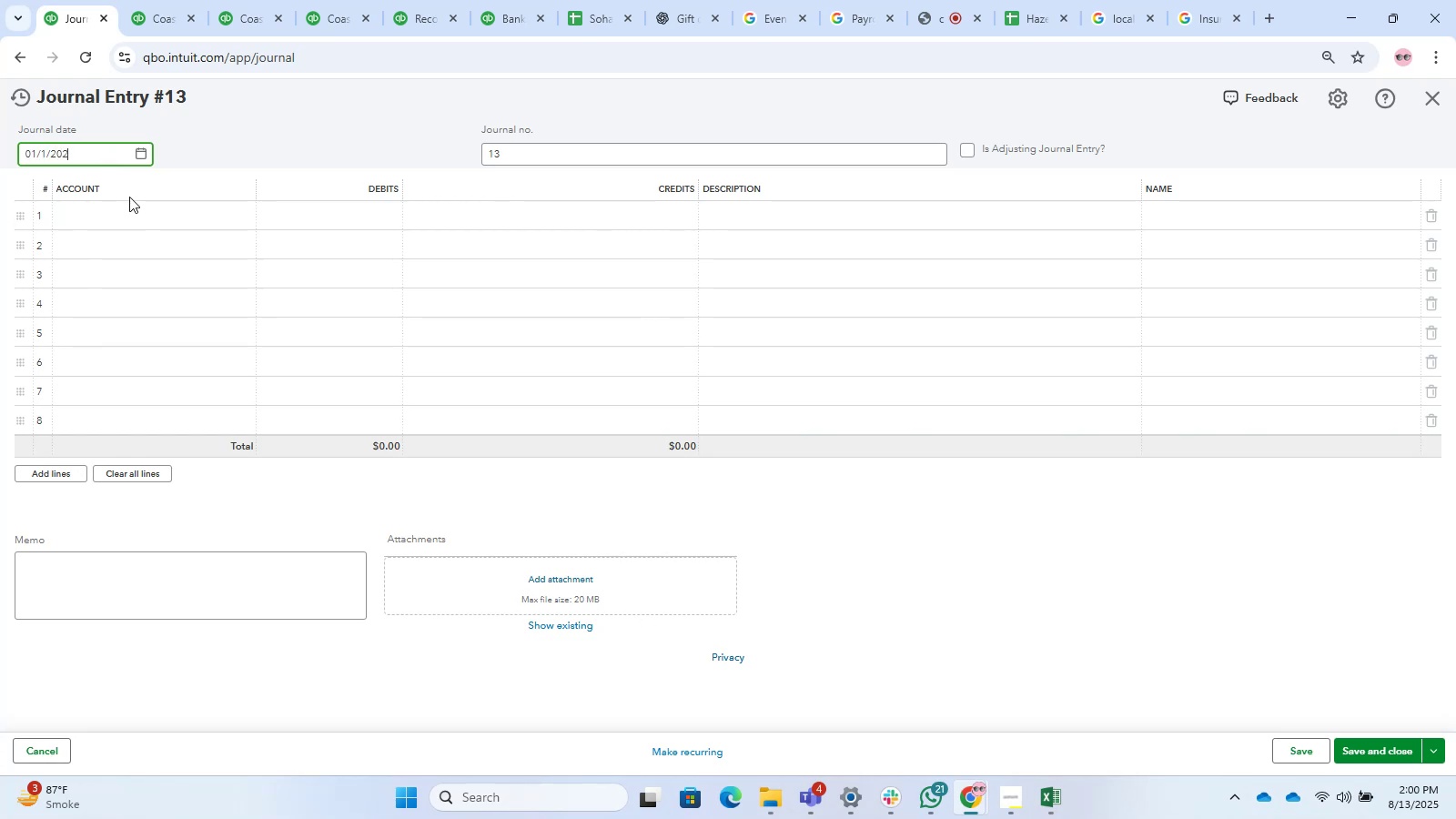 
key(Numpad4)
 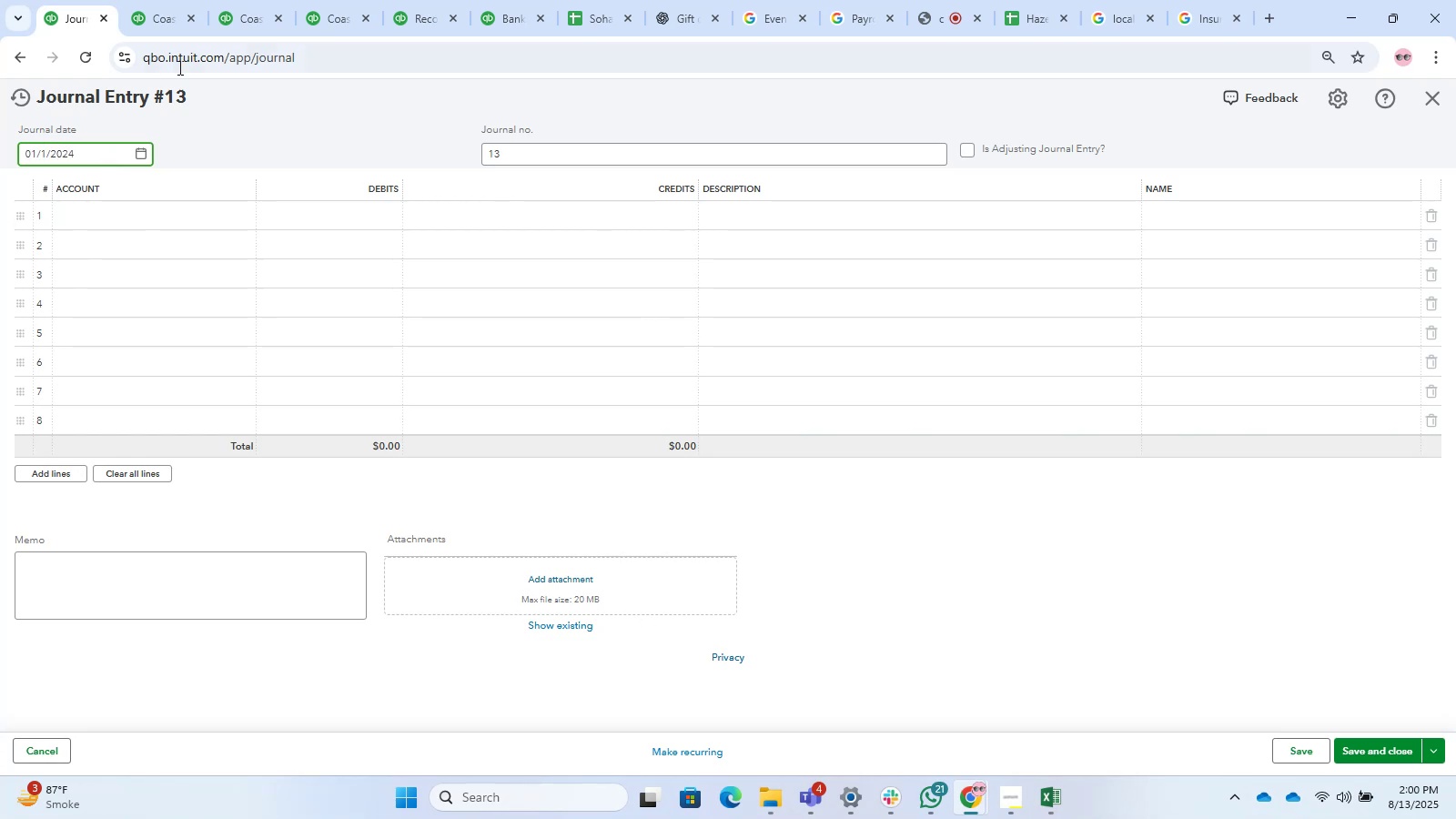 
left_click([271, 123])
 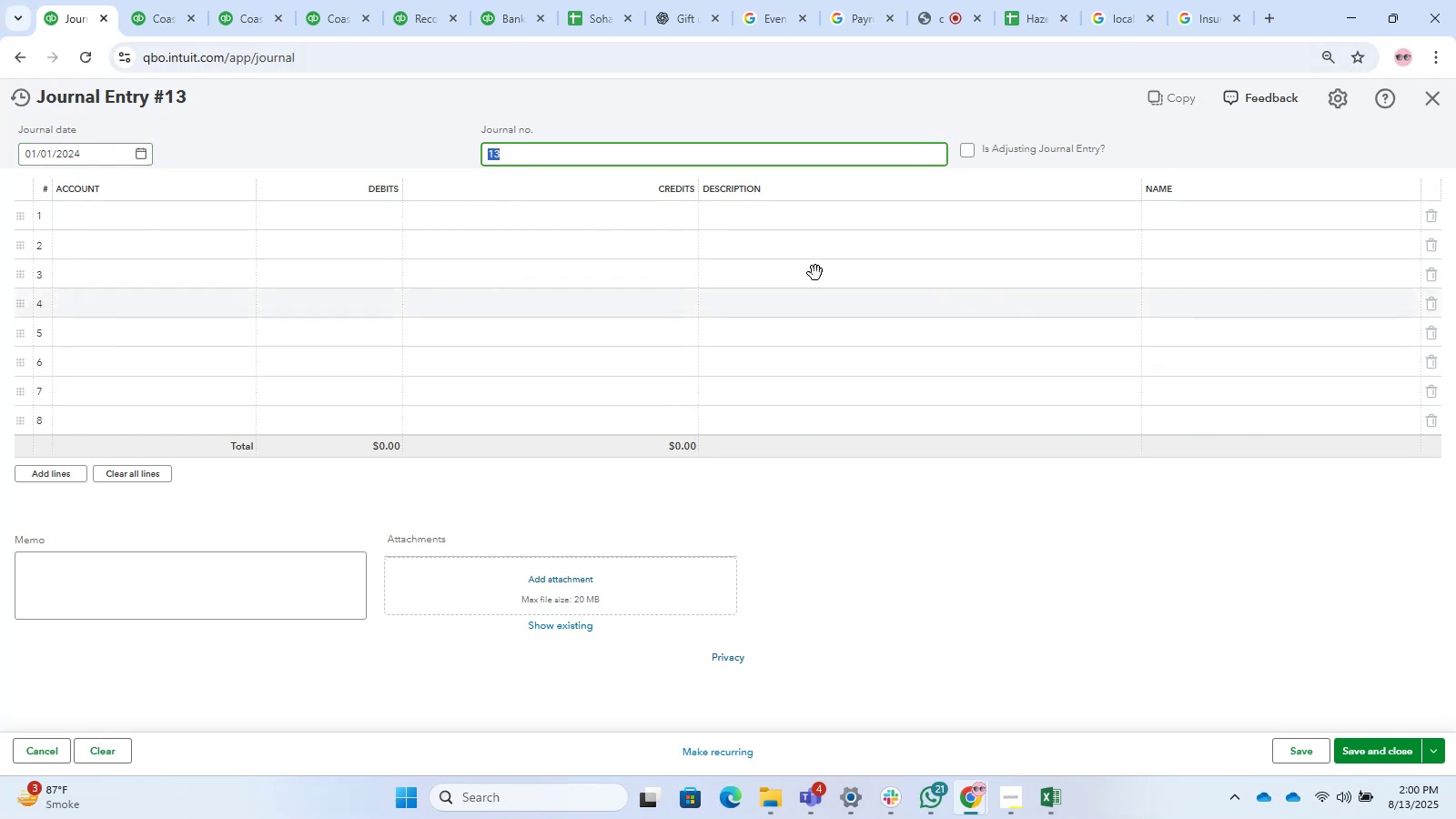 
double_click([713, 166])
 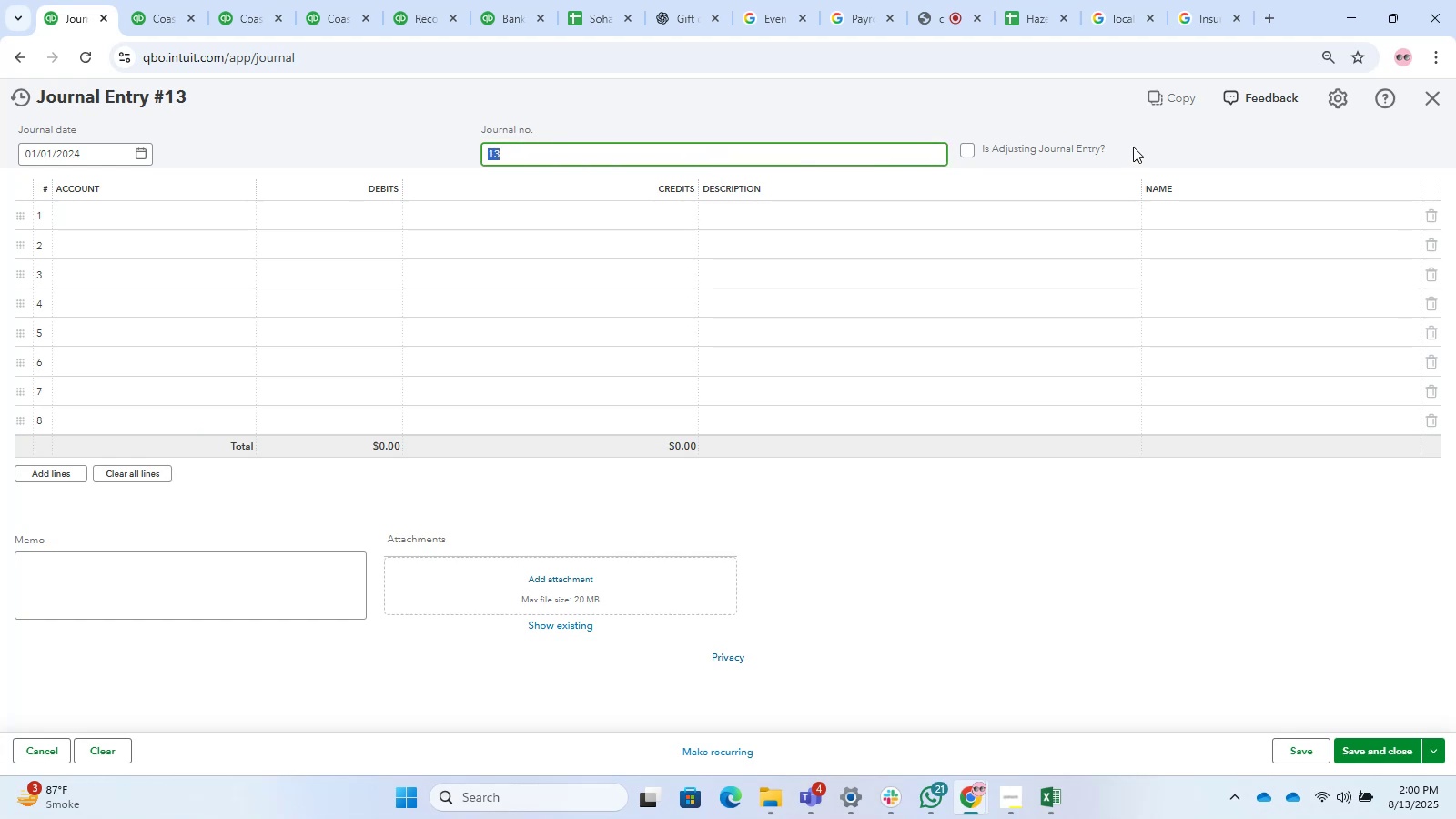 
left_click([1134, 145])
 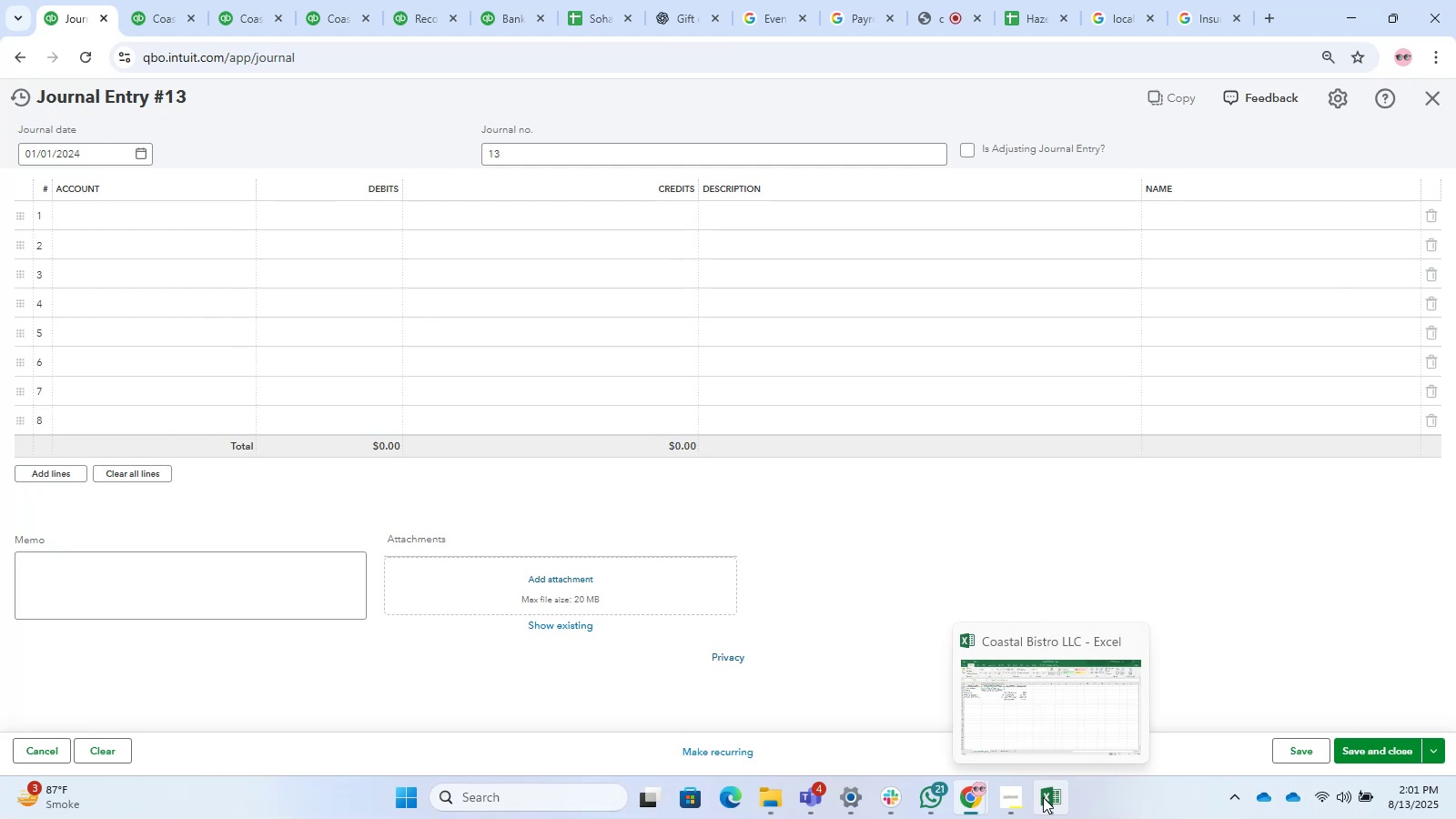 
wait(38.38)
 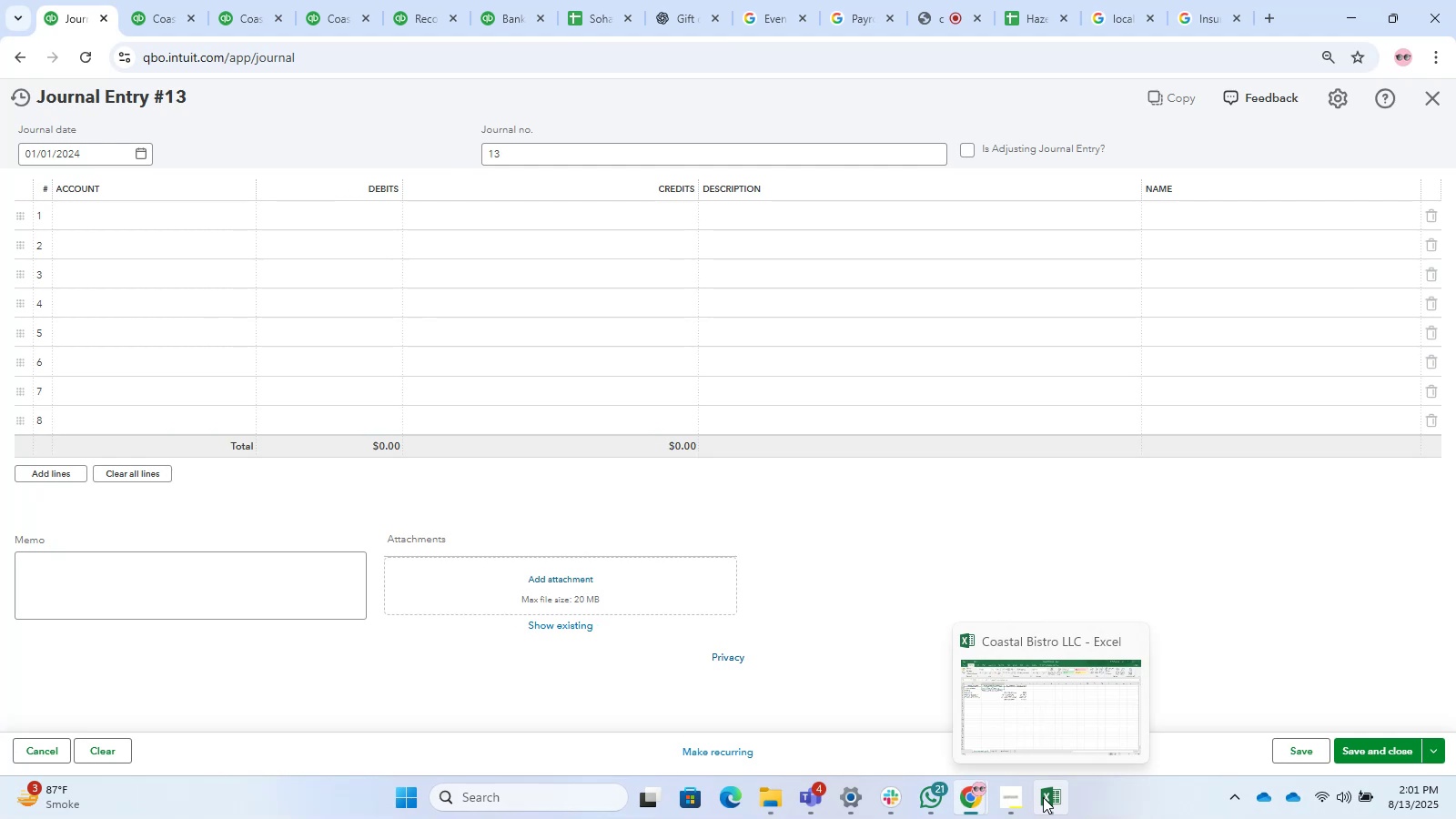 
left_click([1040, 796])
 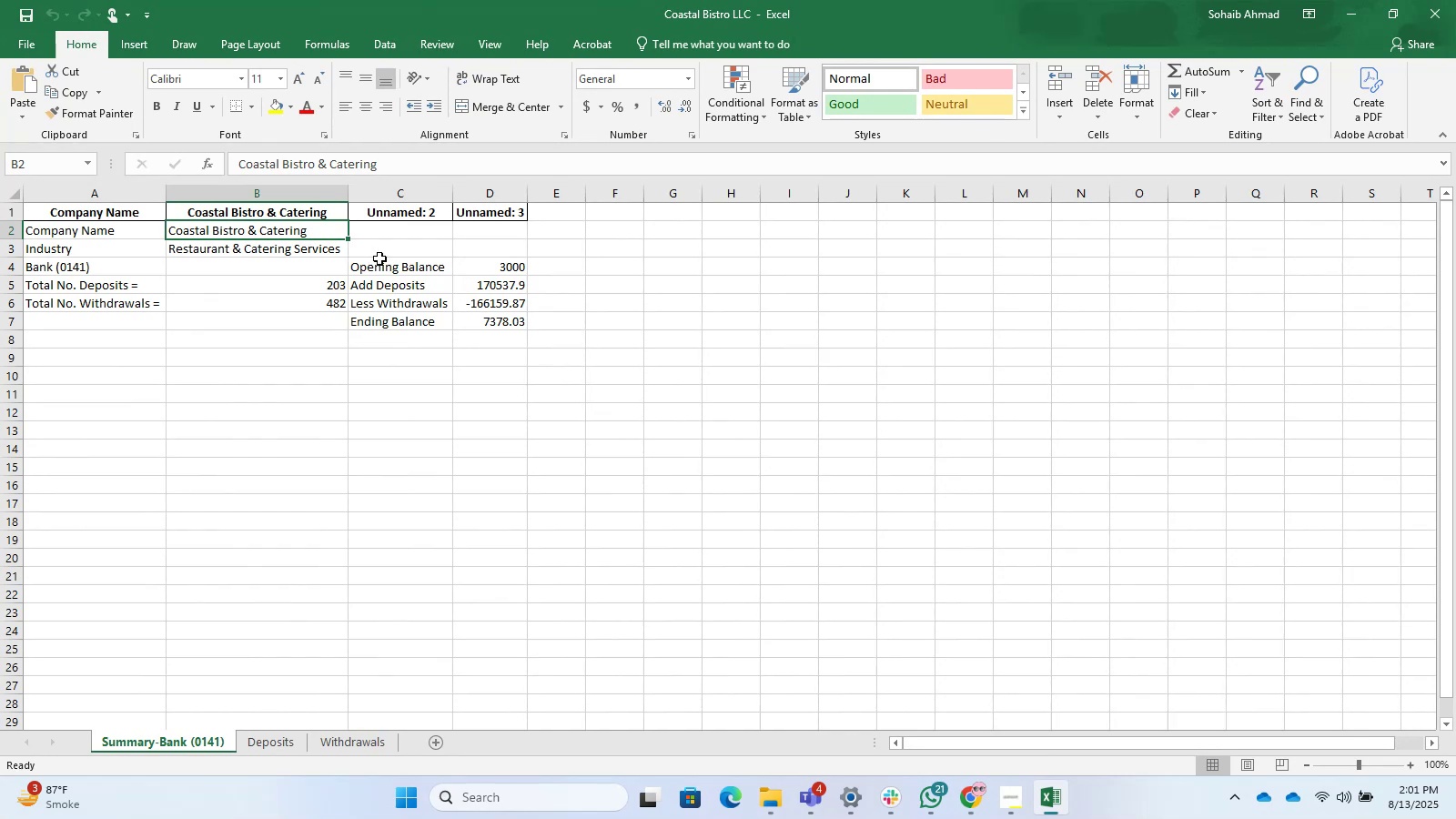 
left_click([507, 268])
 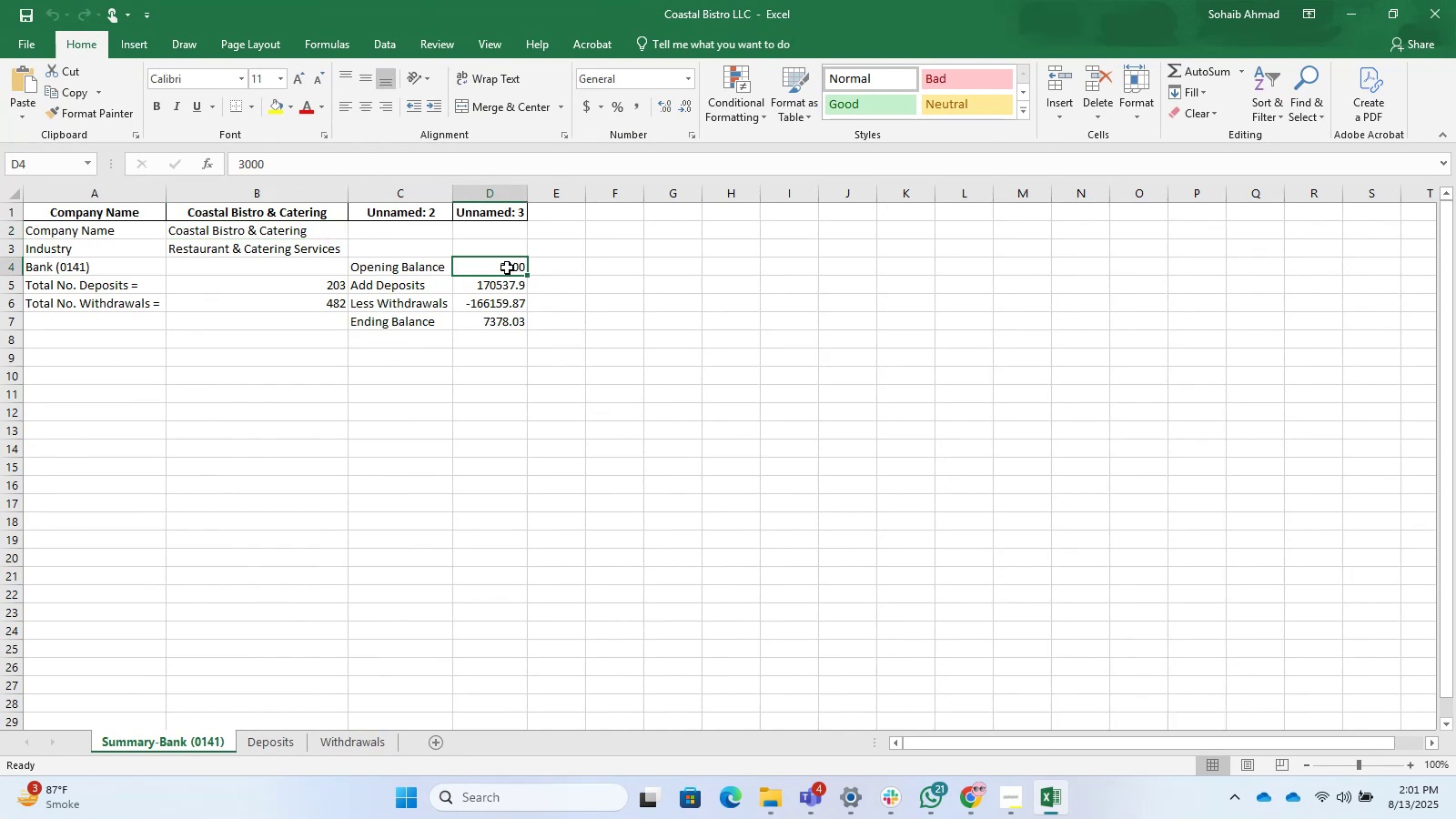 
key(Control+C)
 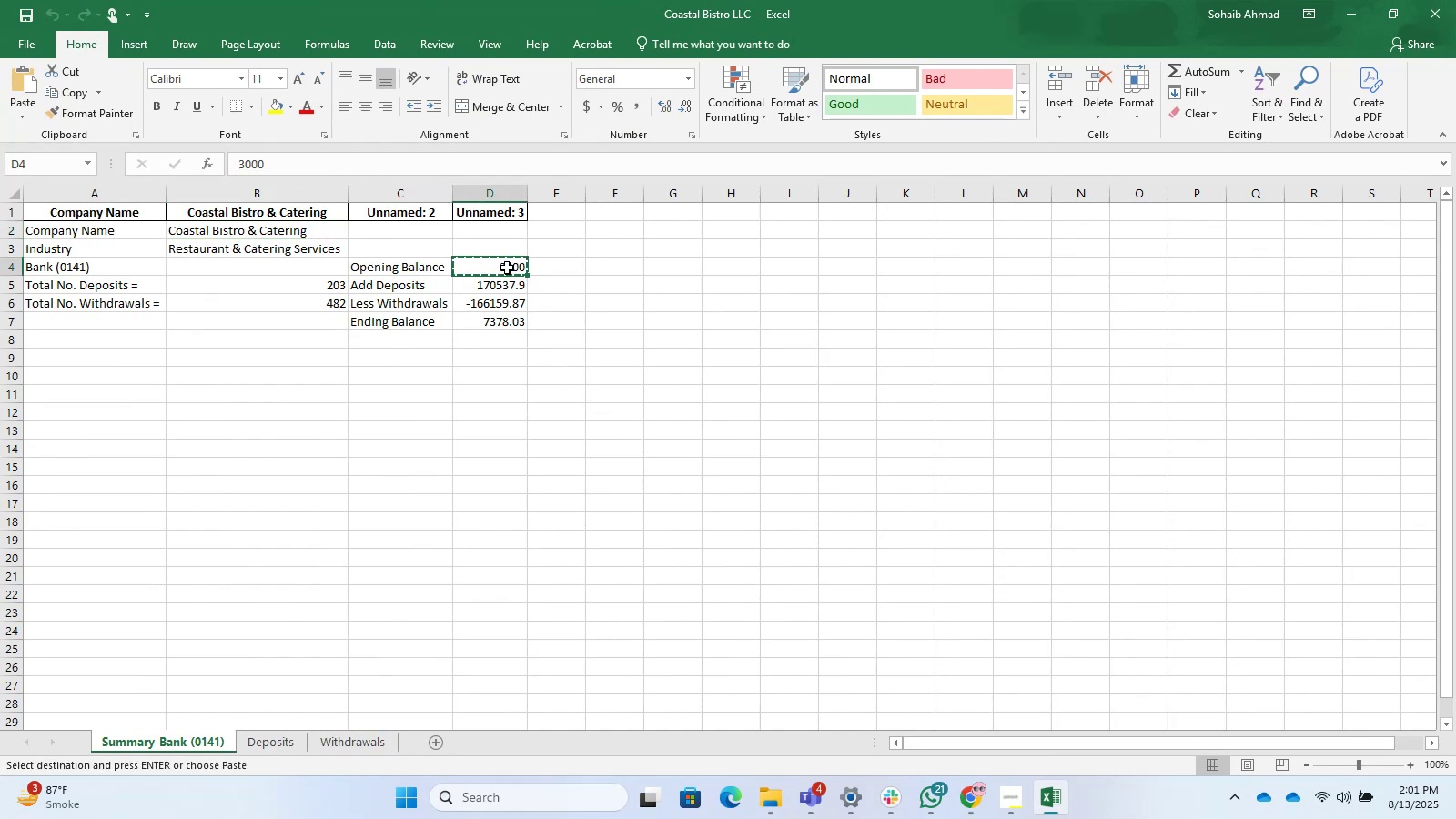 
key(Alt+Tab)
 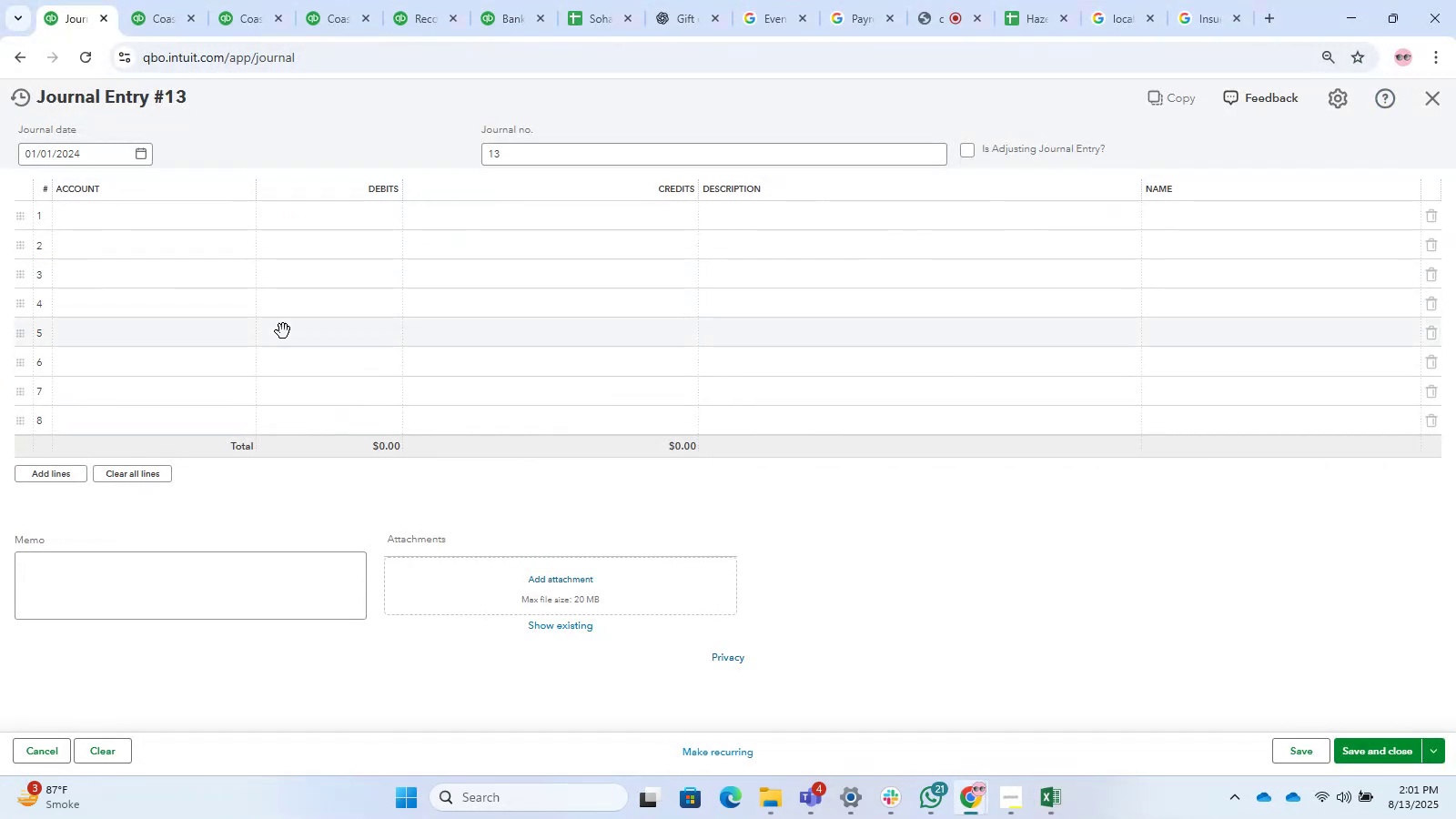 
left_click([368, 217])
 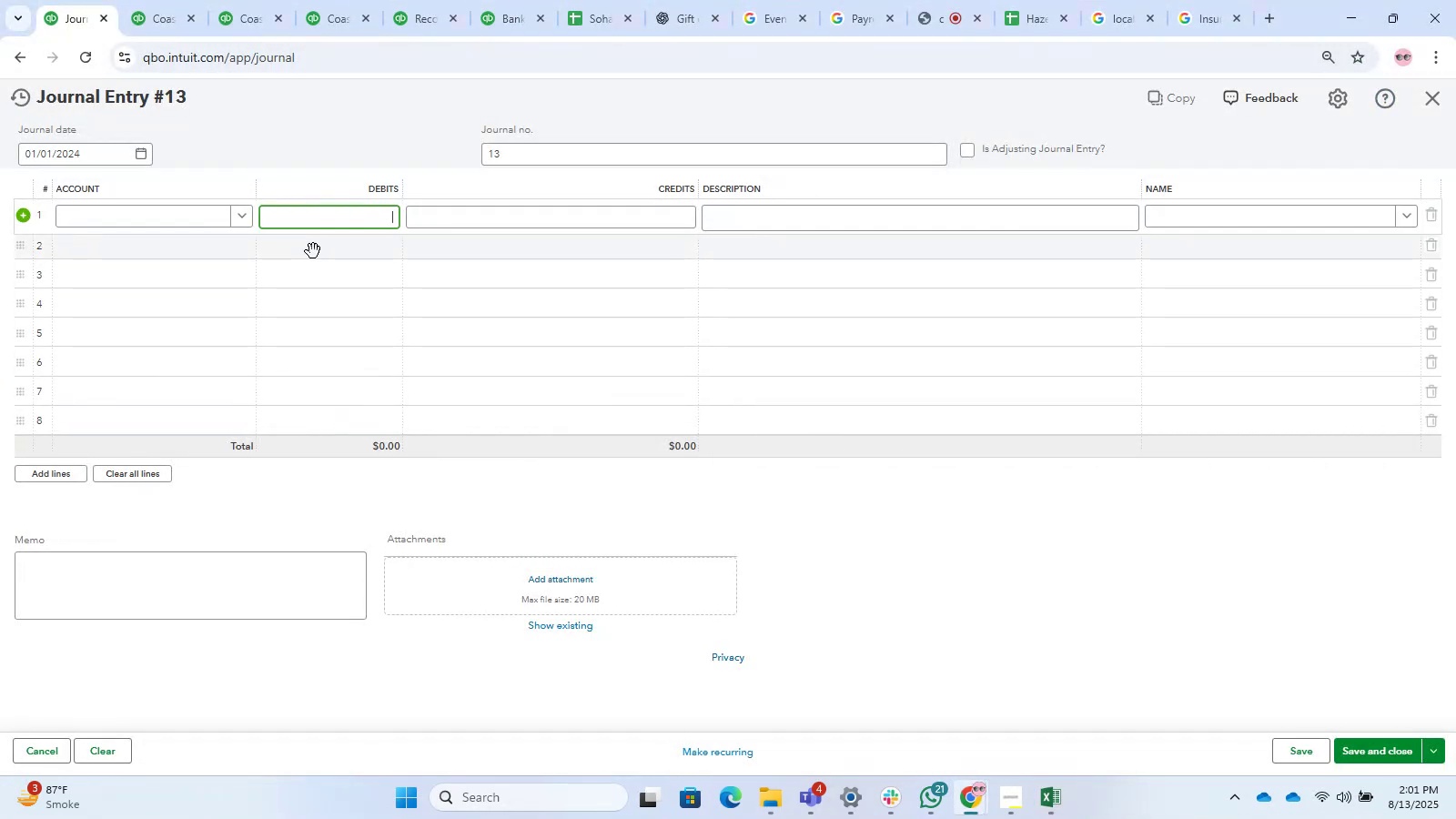 
key(Control+V)
 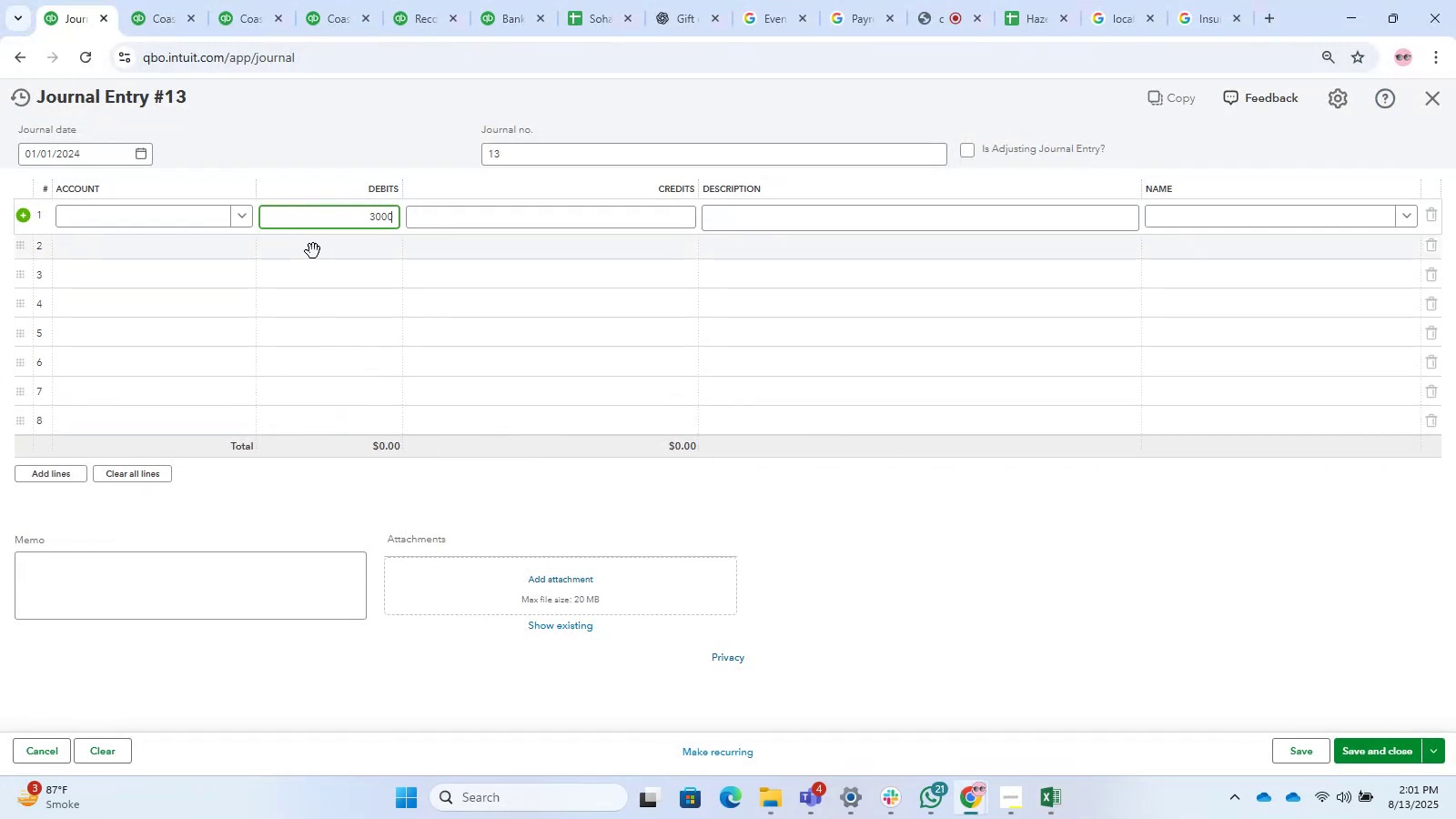 
key(Tab)
 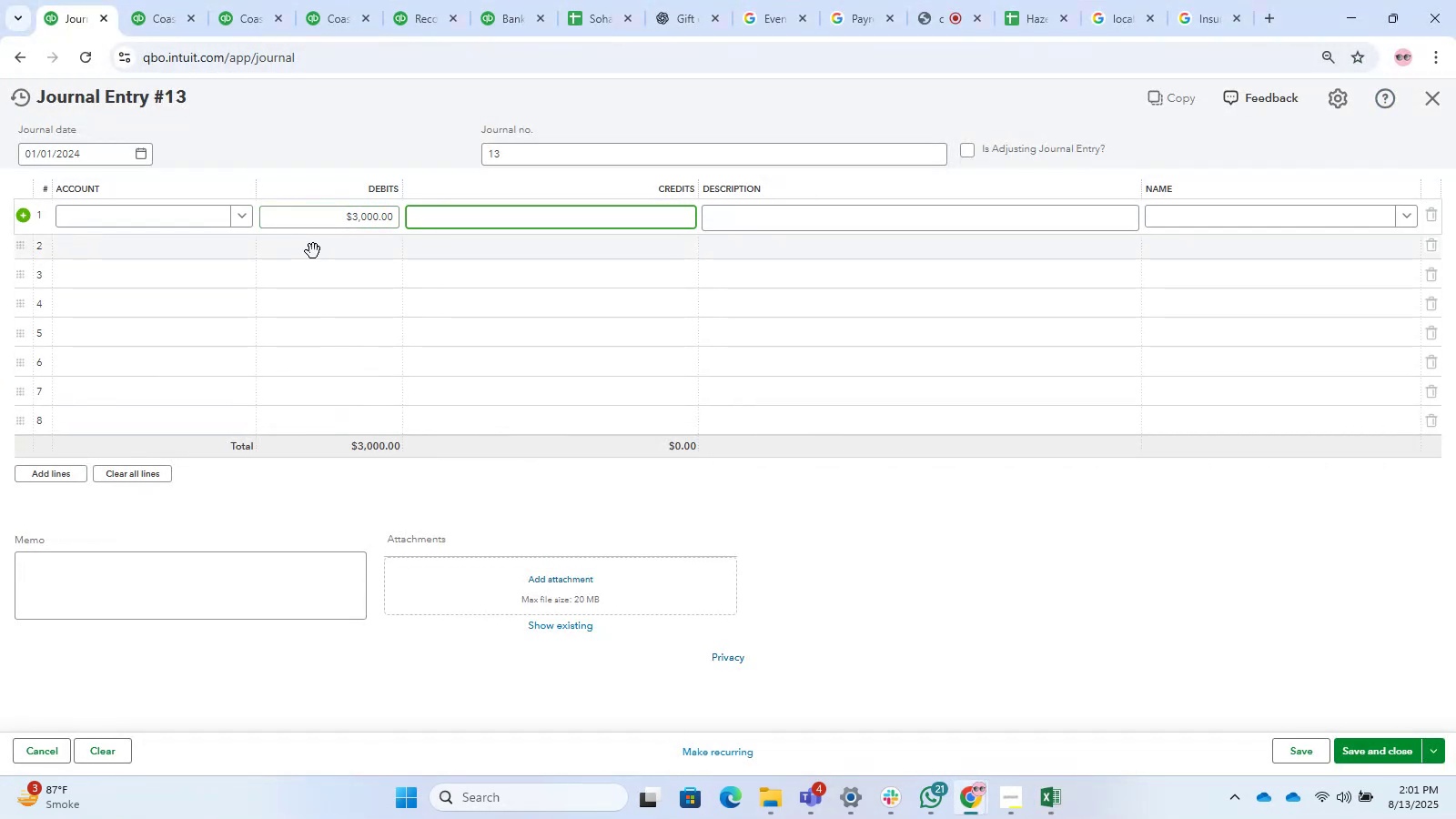 
key(ArrowDown)
 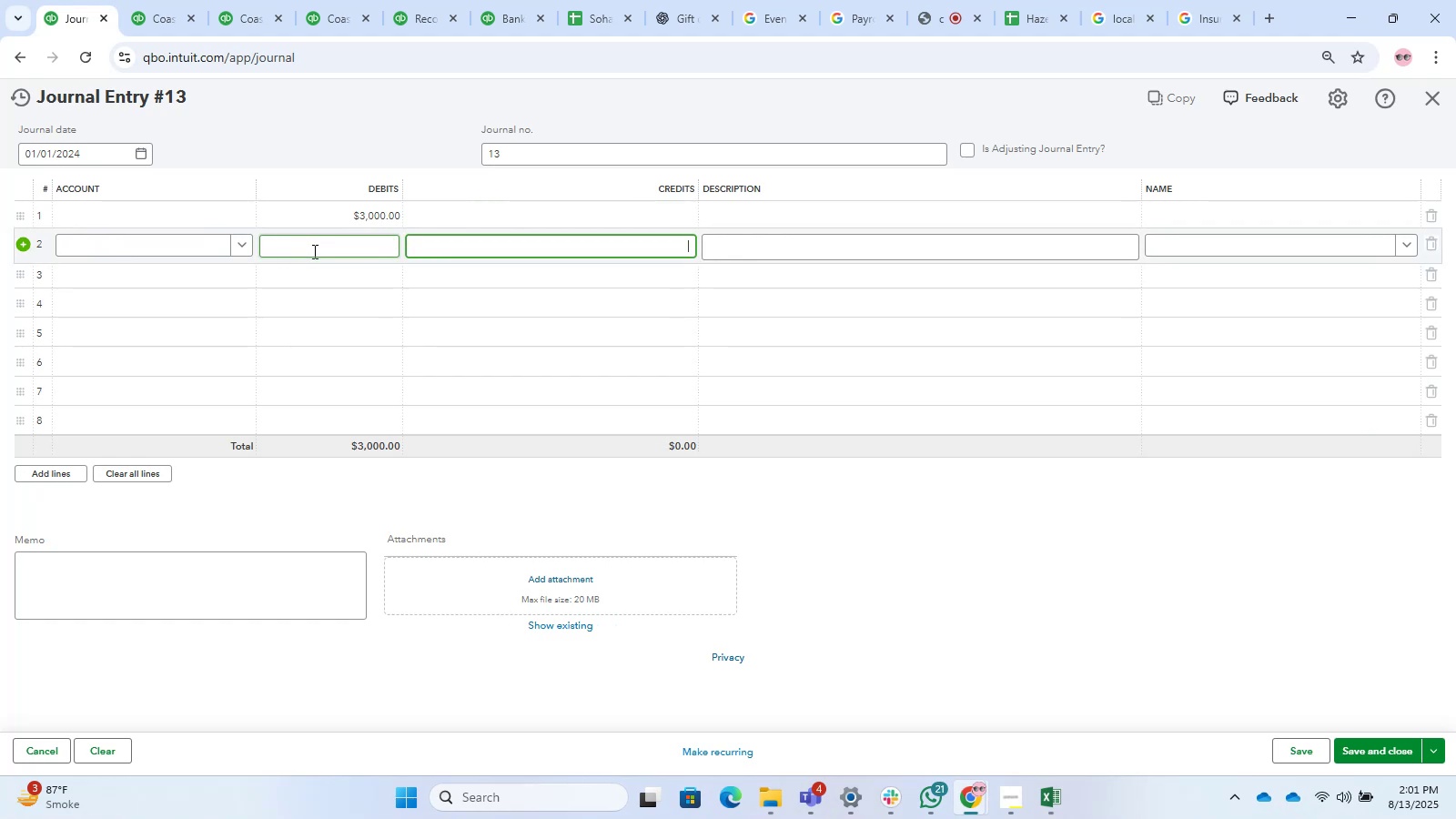 
key(Numpad3)
 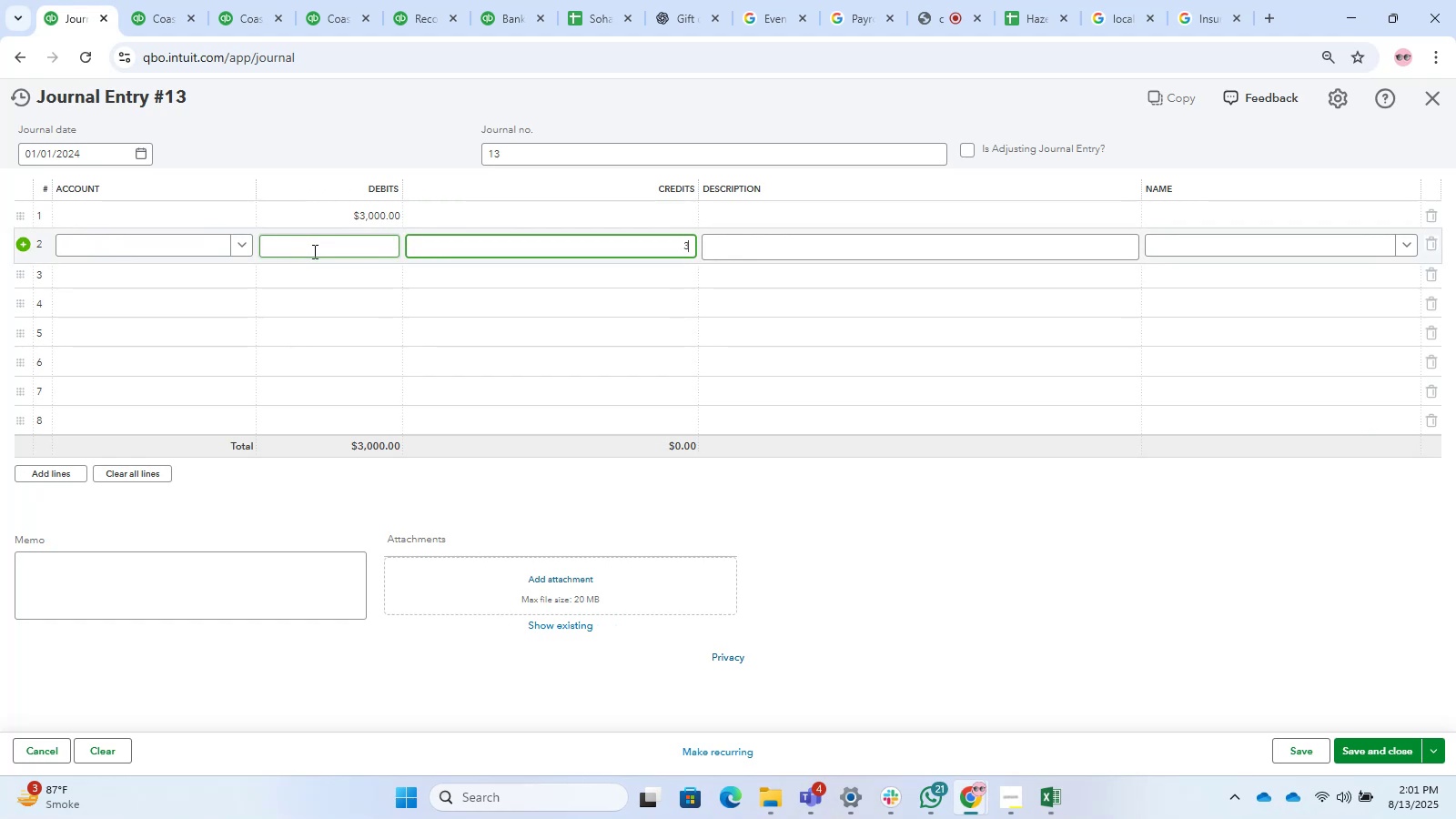 
key(Numpad0)
 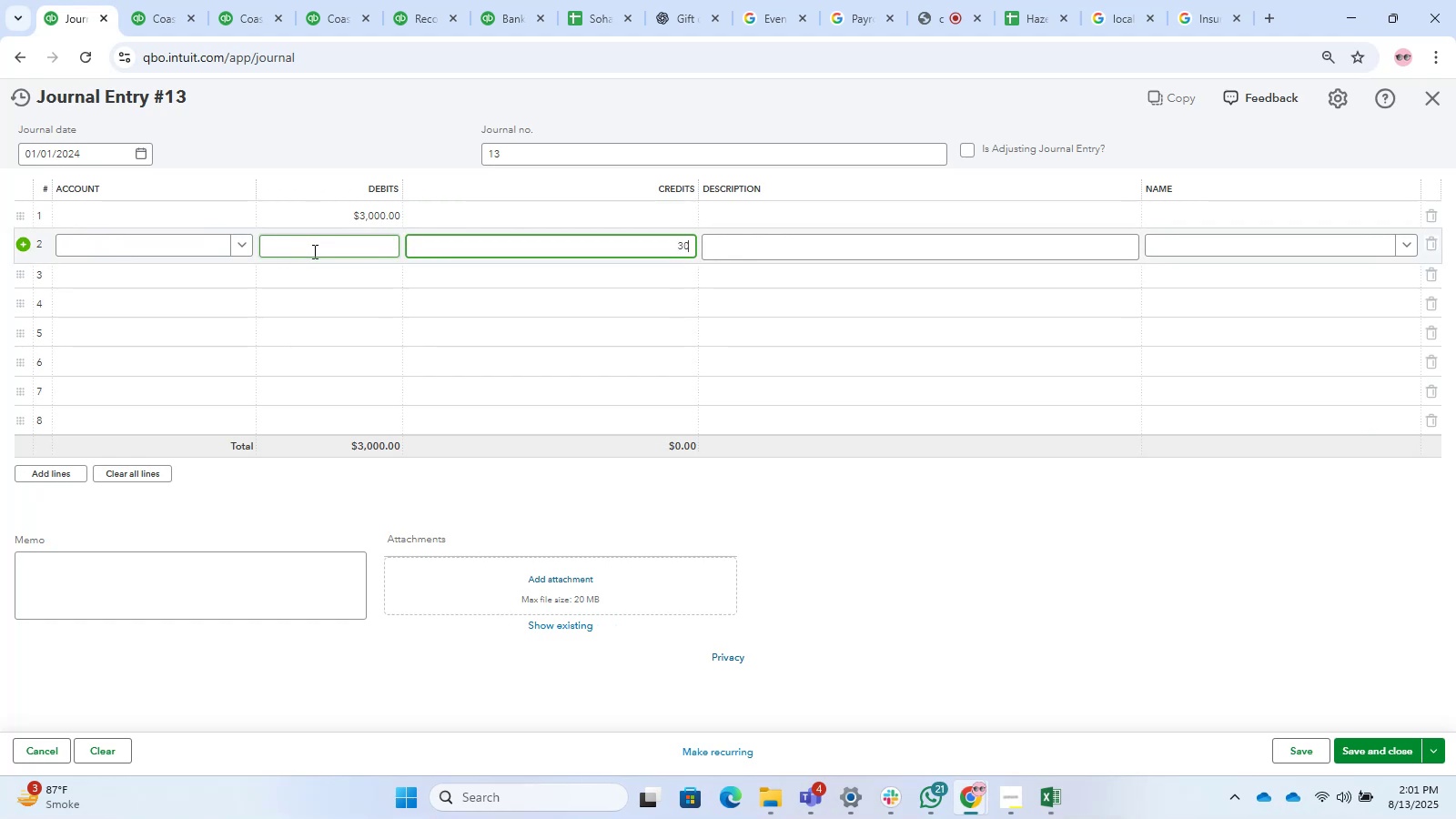 
key(Numpad0)
 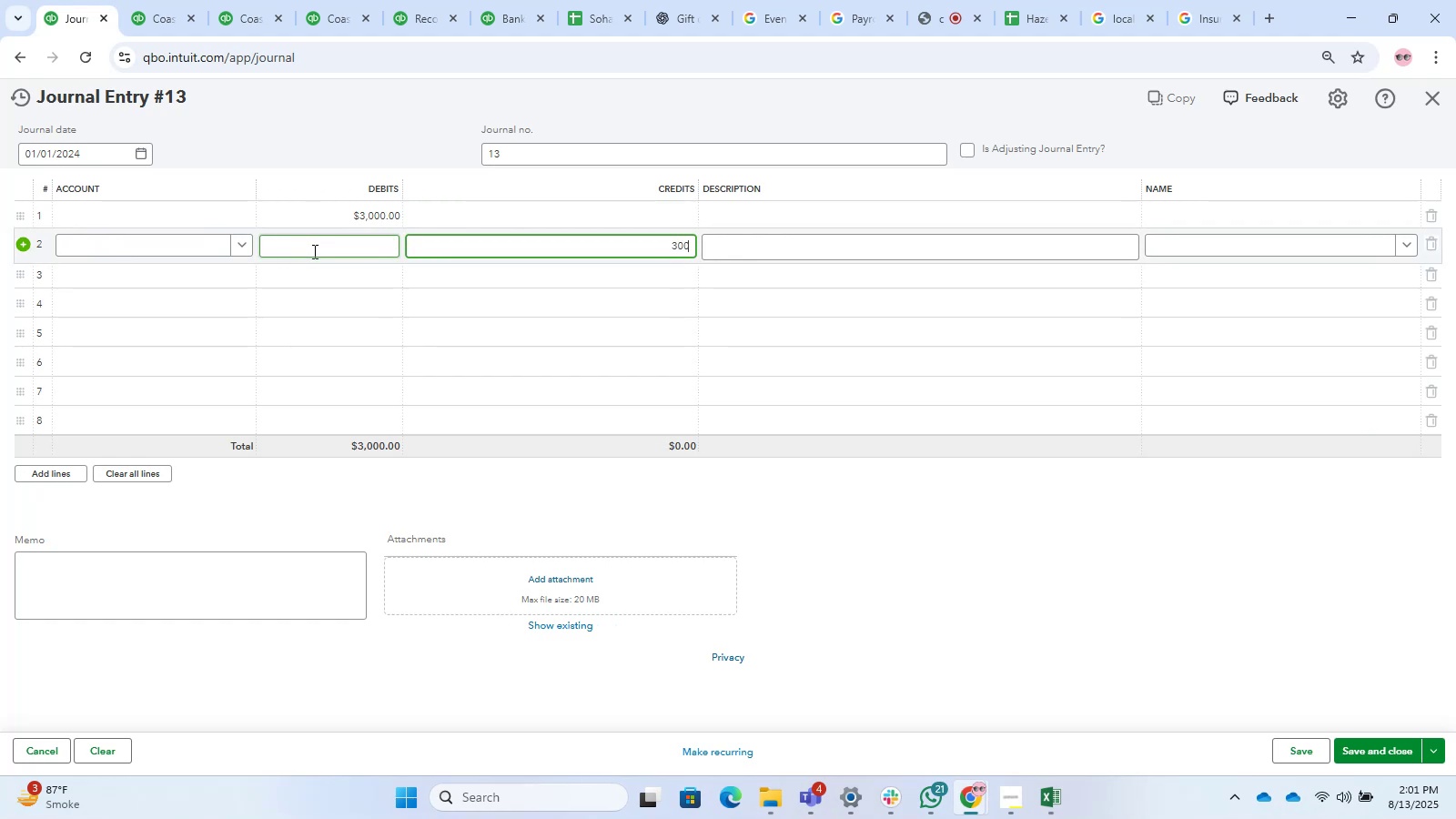 
key(Numpad0)
 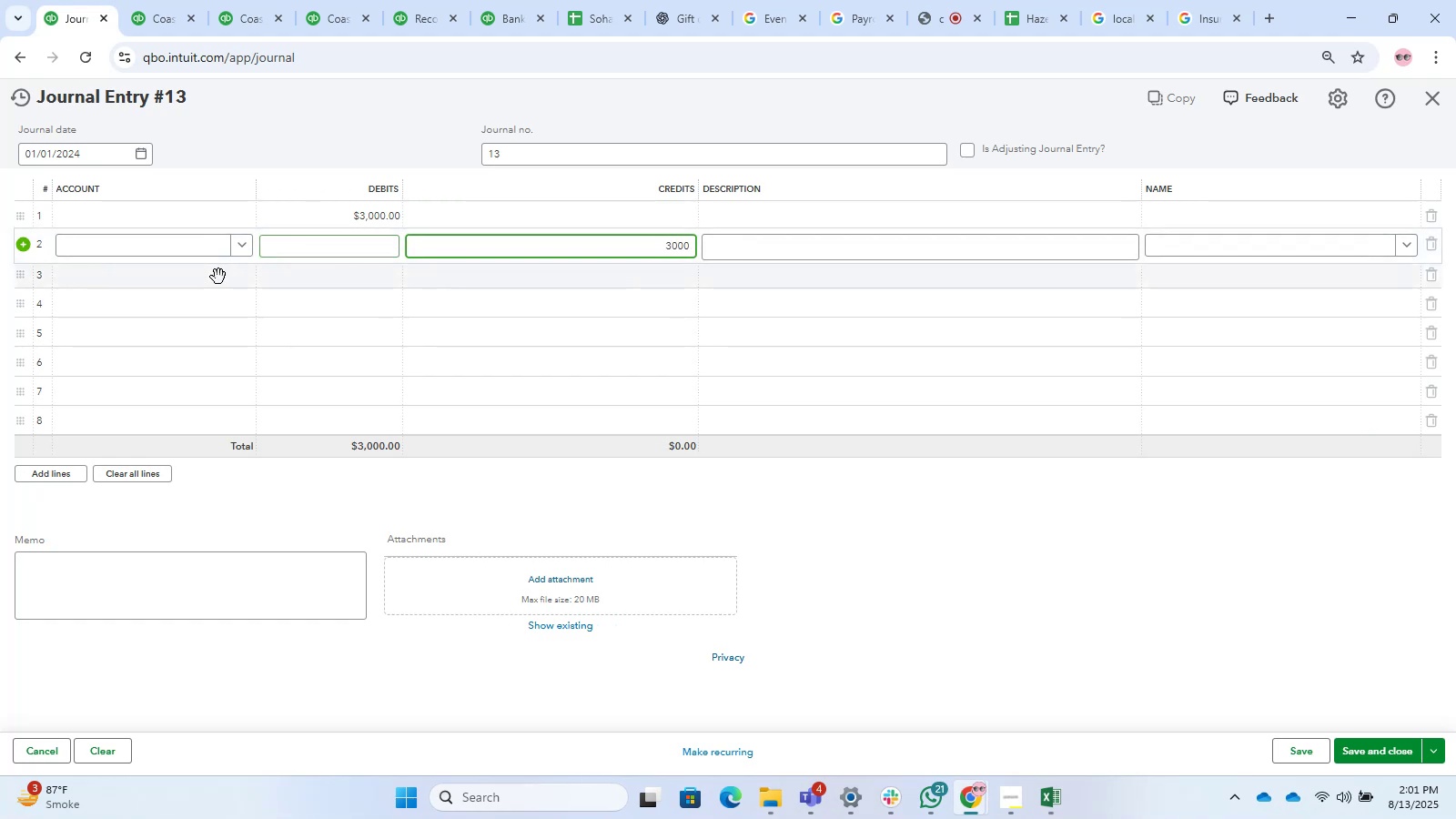 
left_click([214, 248])
 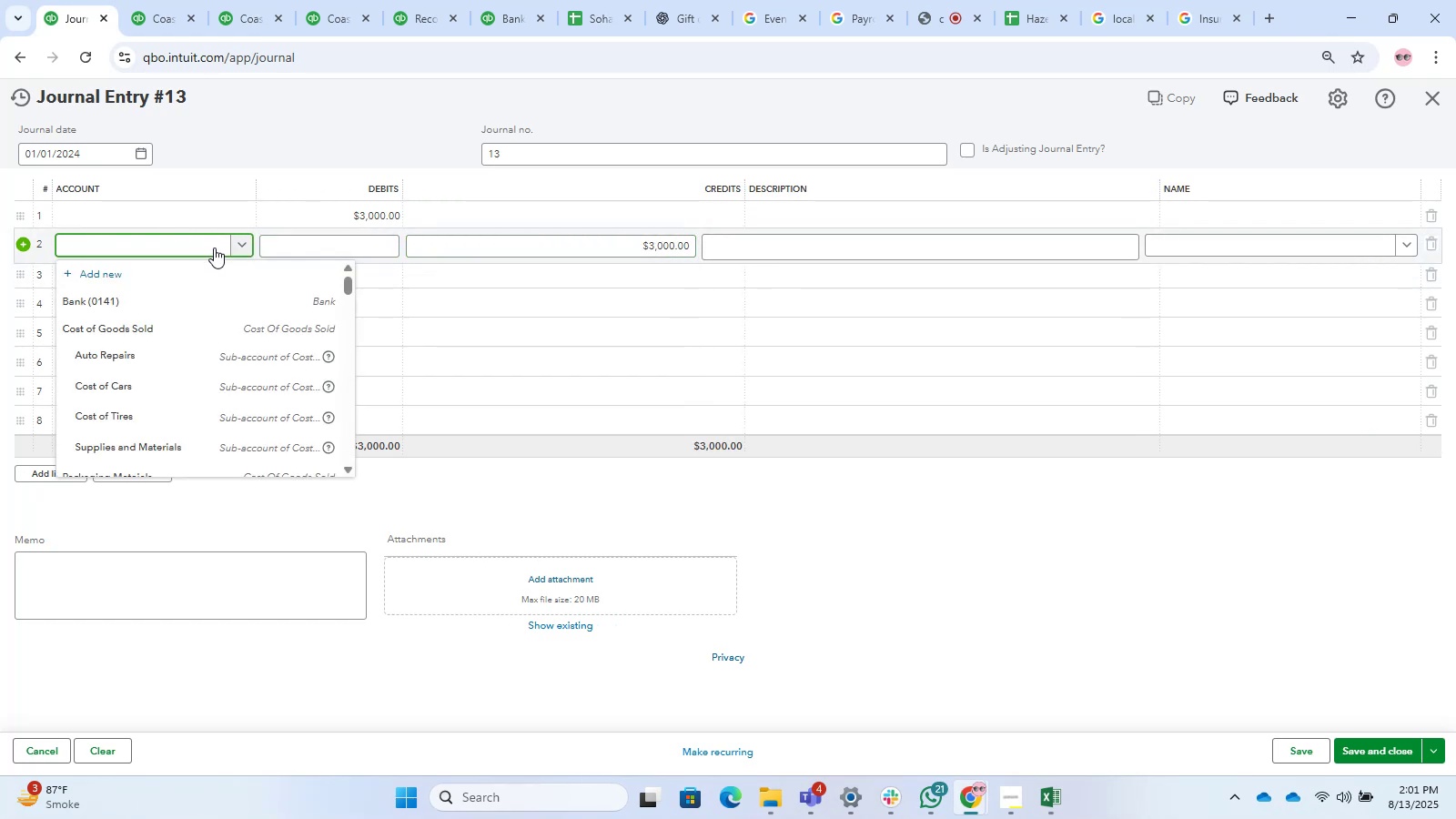 
type(opening B)
 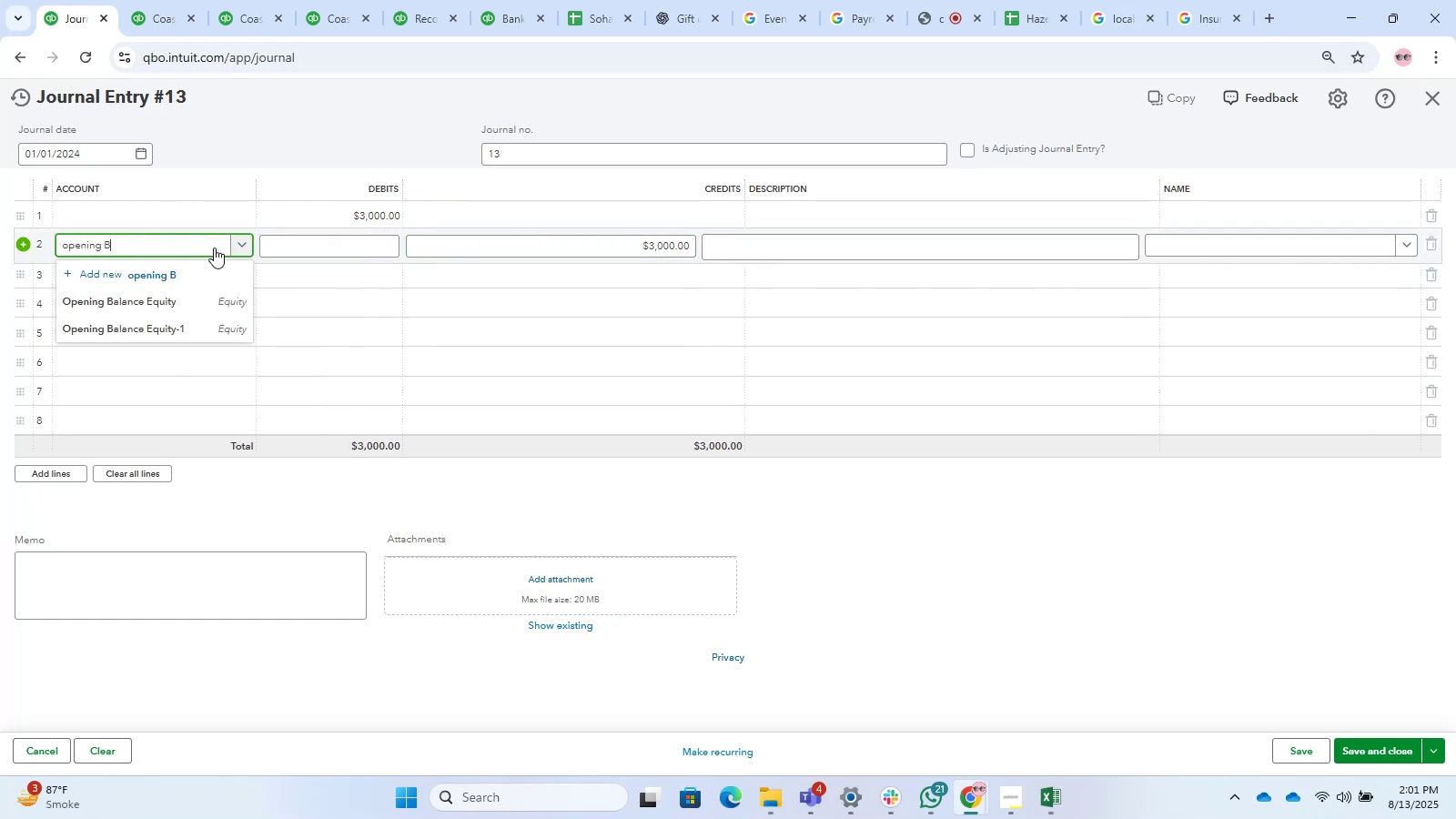 
left_click([157, 308])
 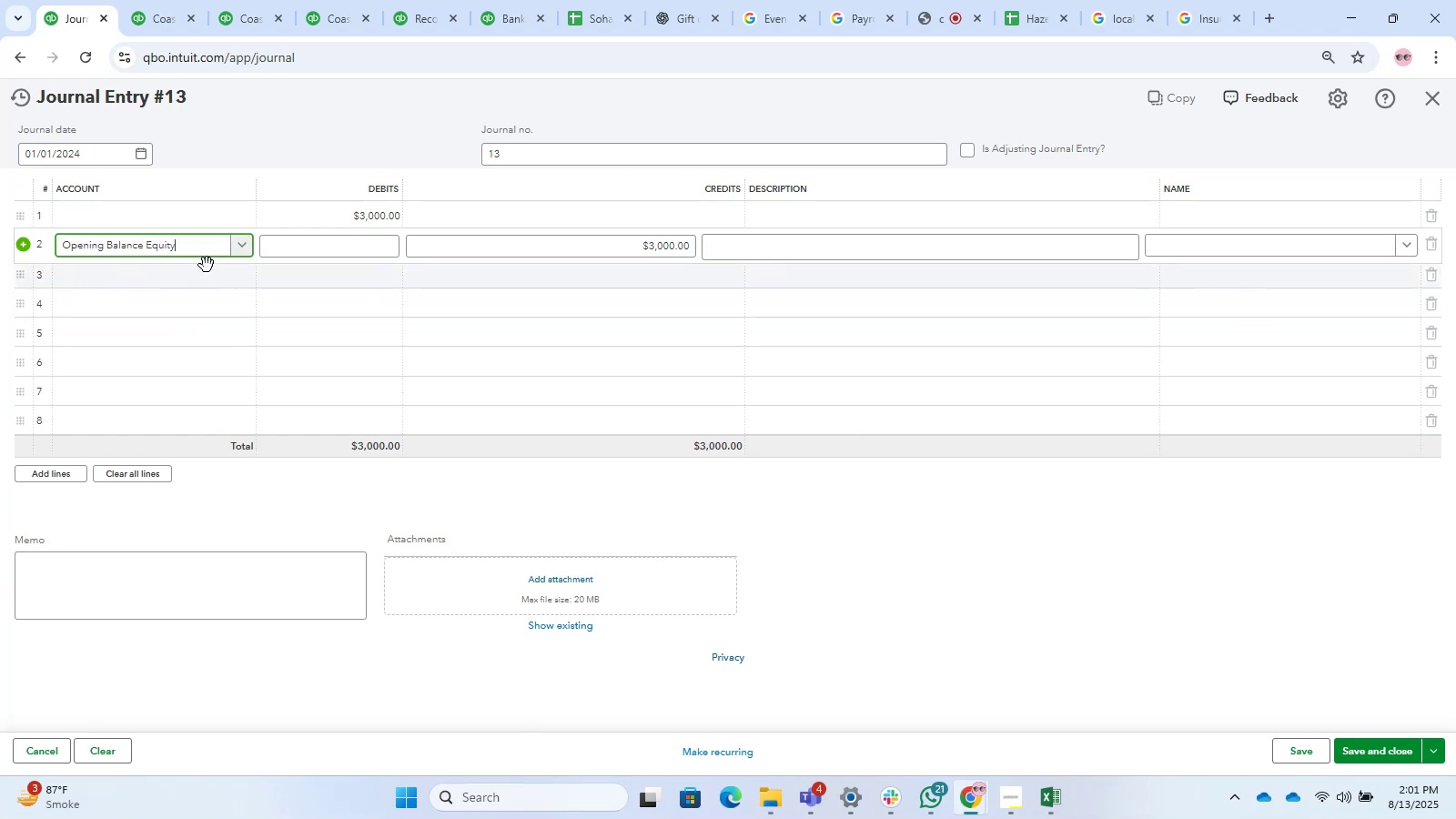 
left_click_drag(start_coordinate=[207, 249], to_coordinate=[47, 246])
 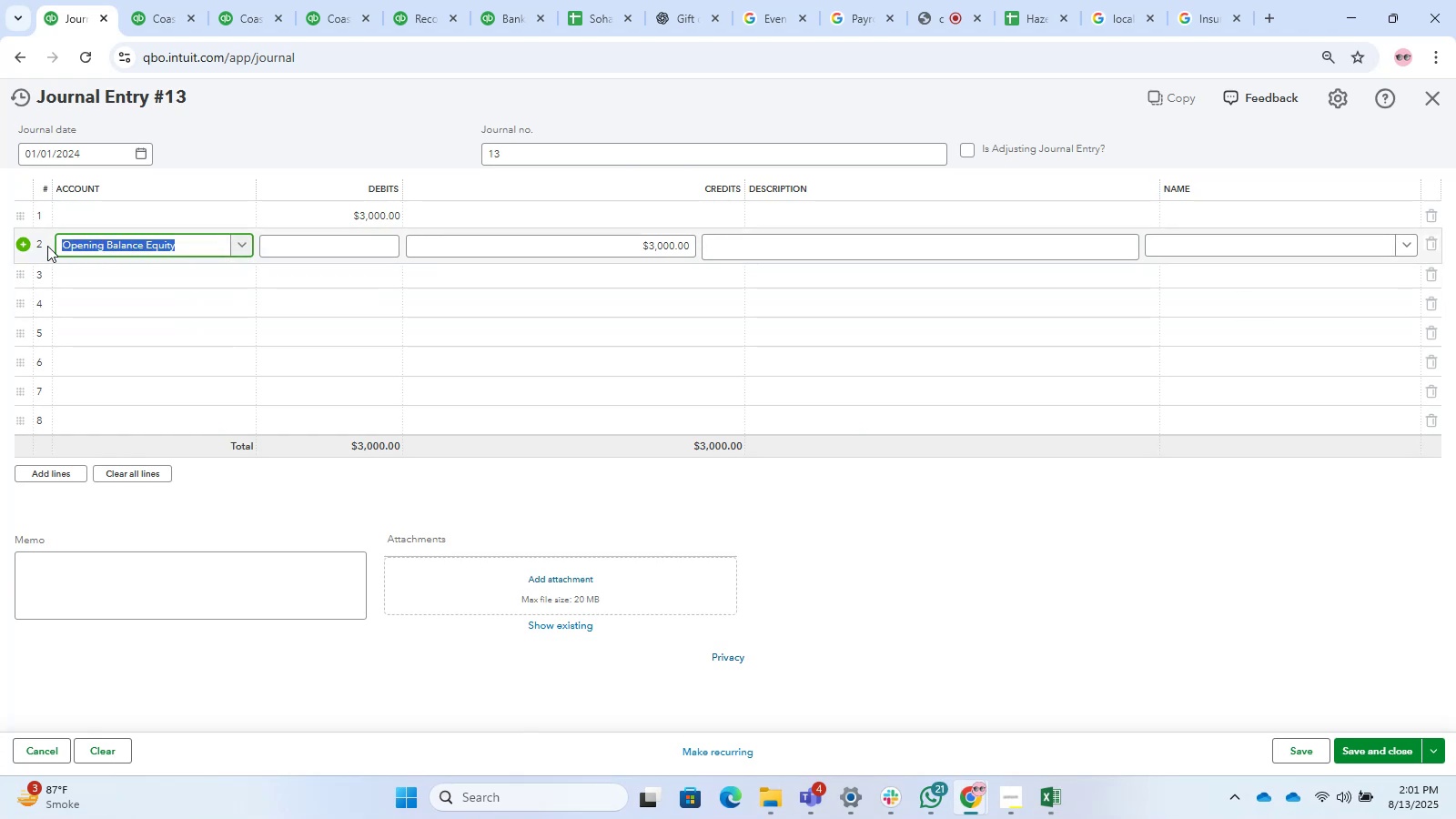 
hold_key(key=X, duration=0.43)
 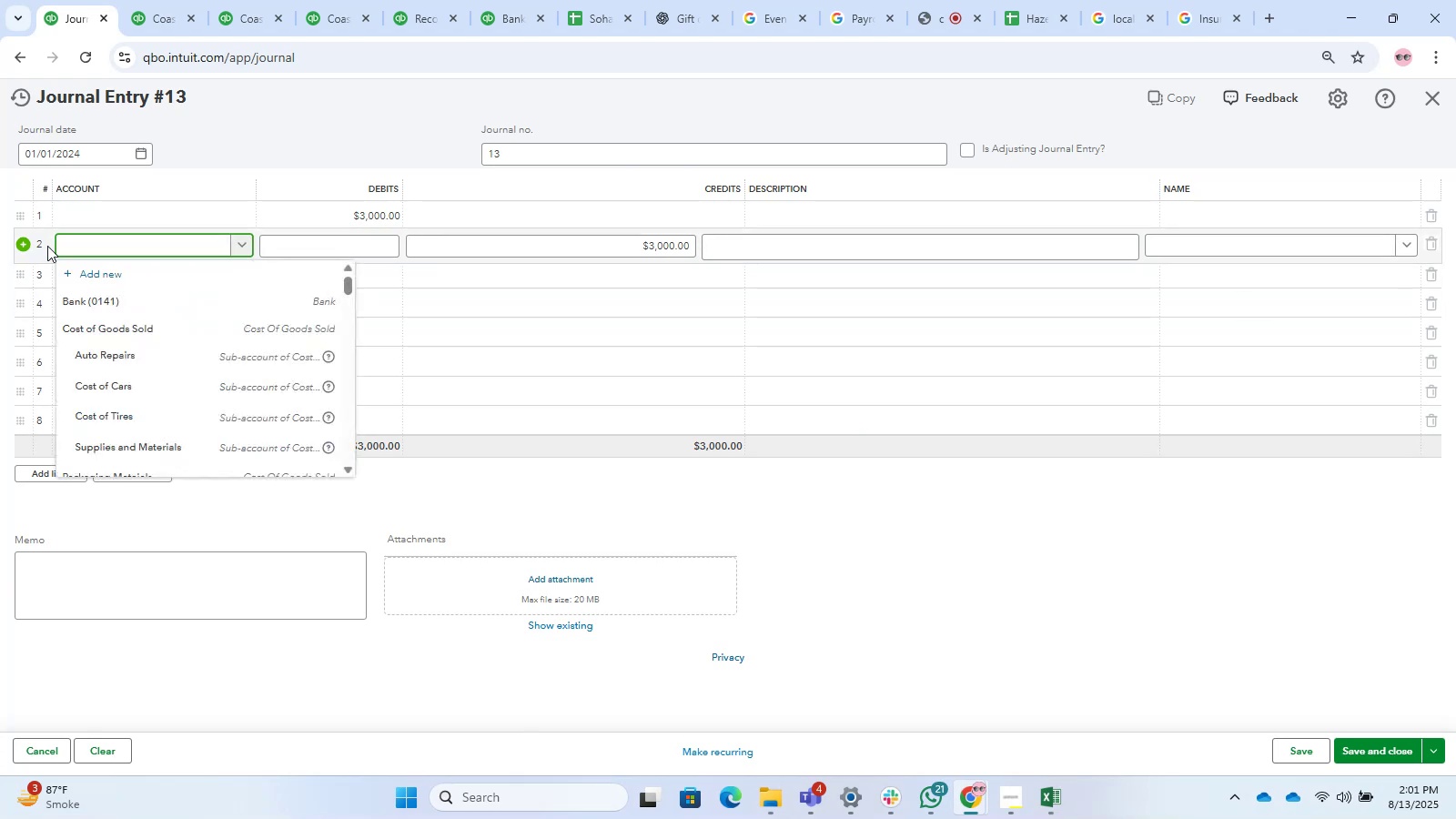 
key(Control+C)
 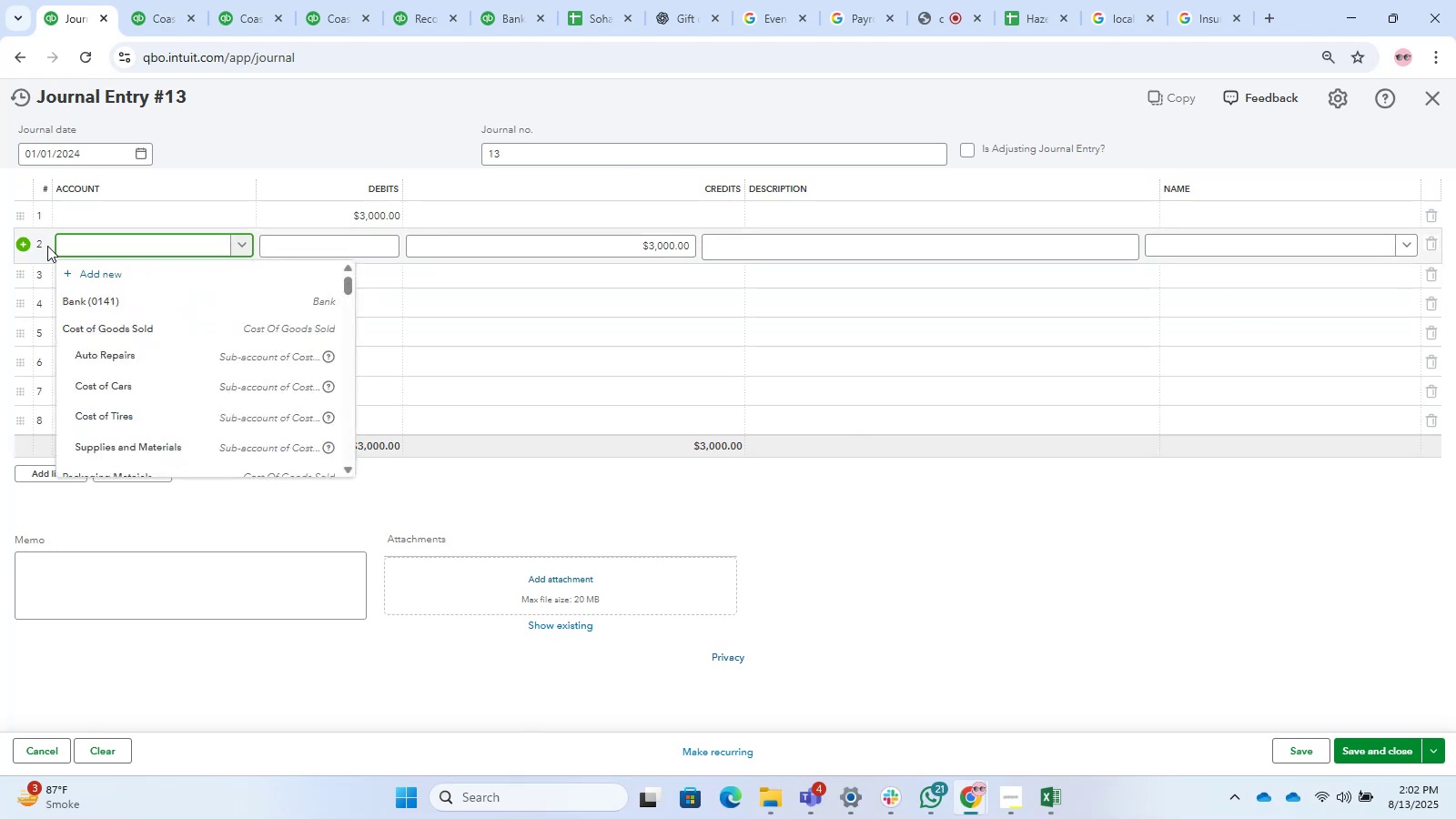 
key(Control+Z)
 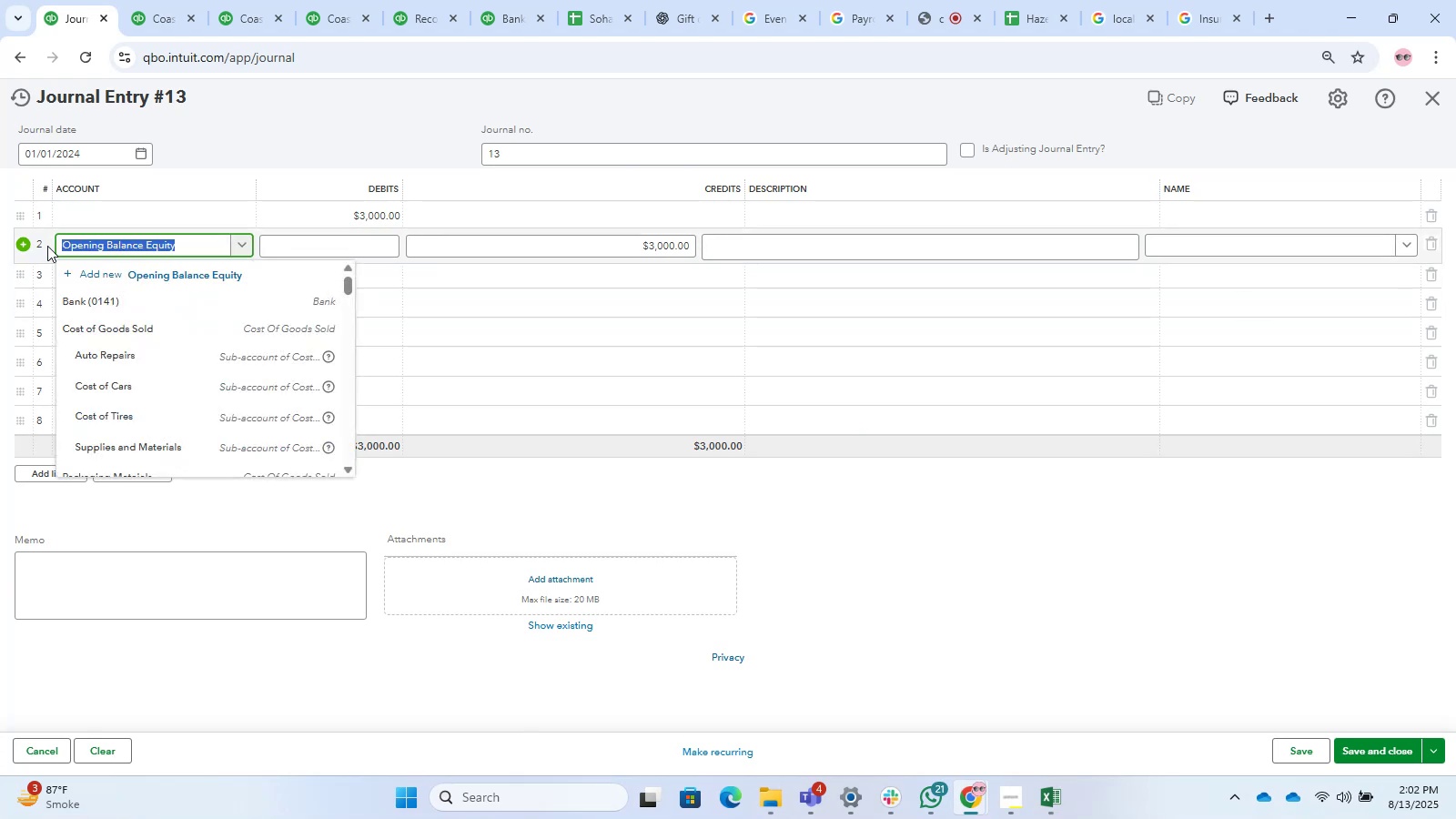 
key(Control+C)
 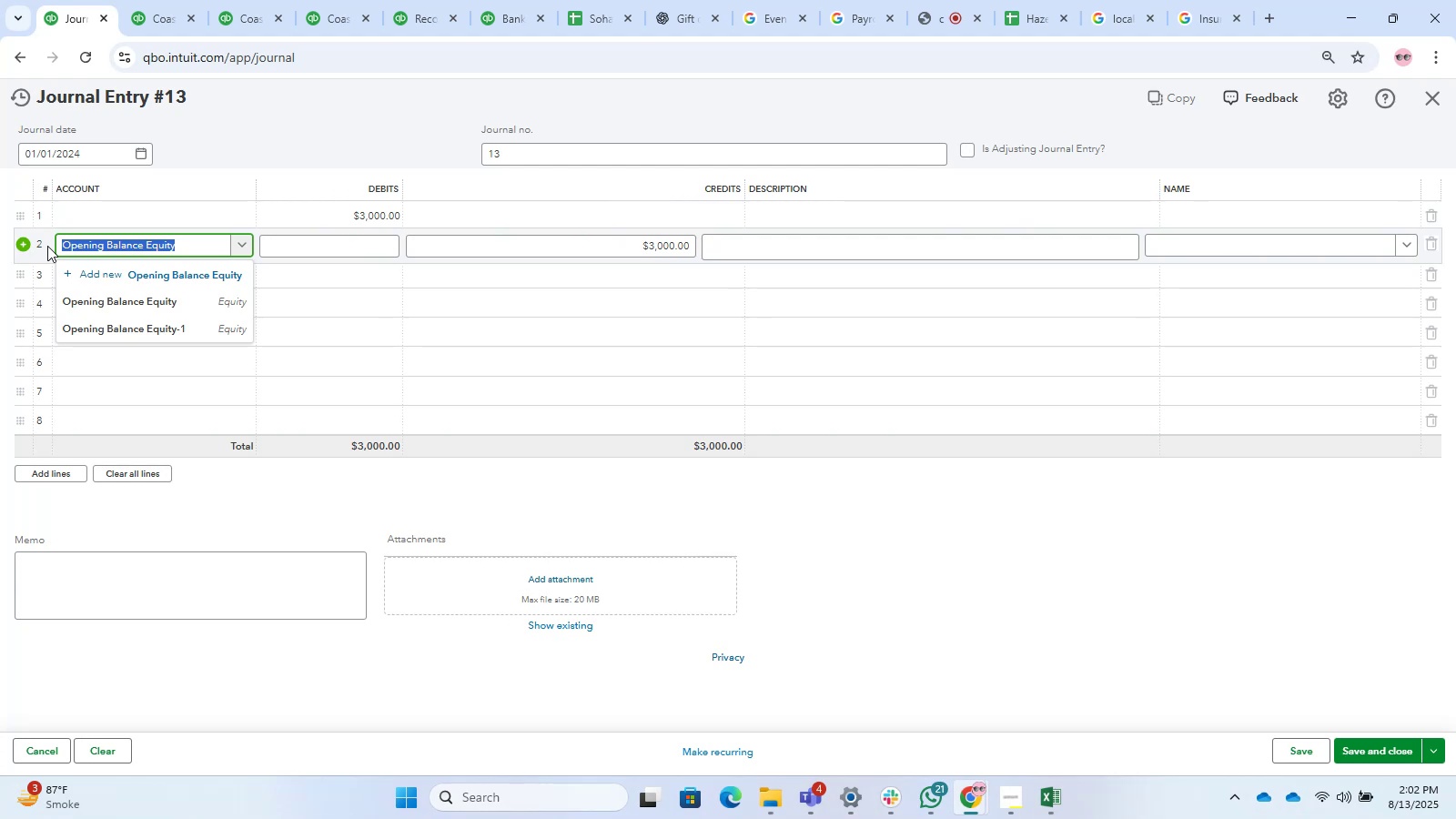 
wait(28.13)
 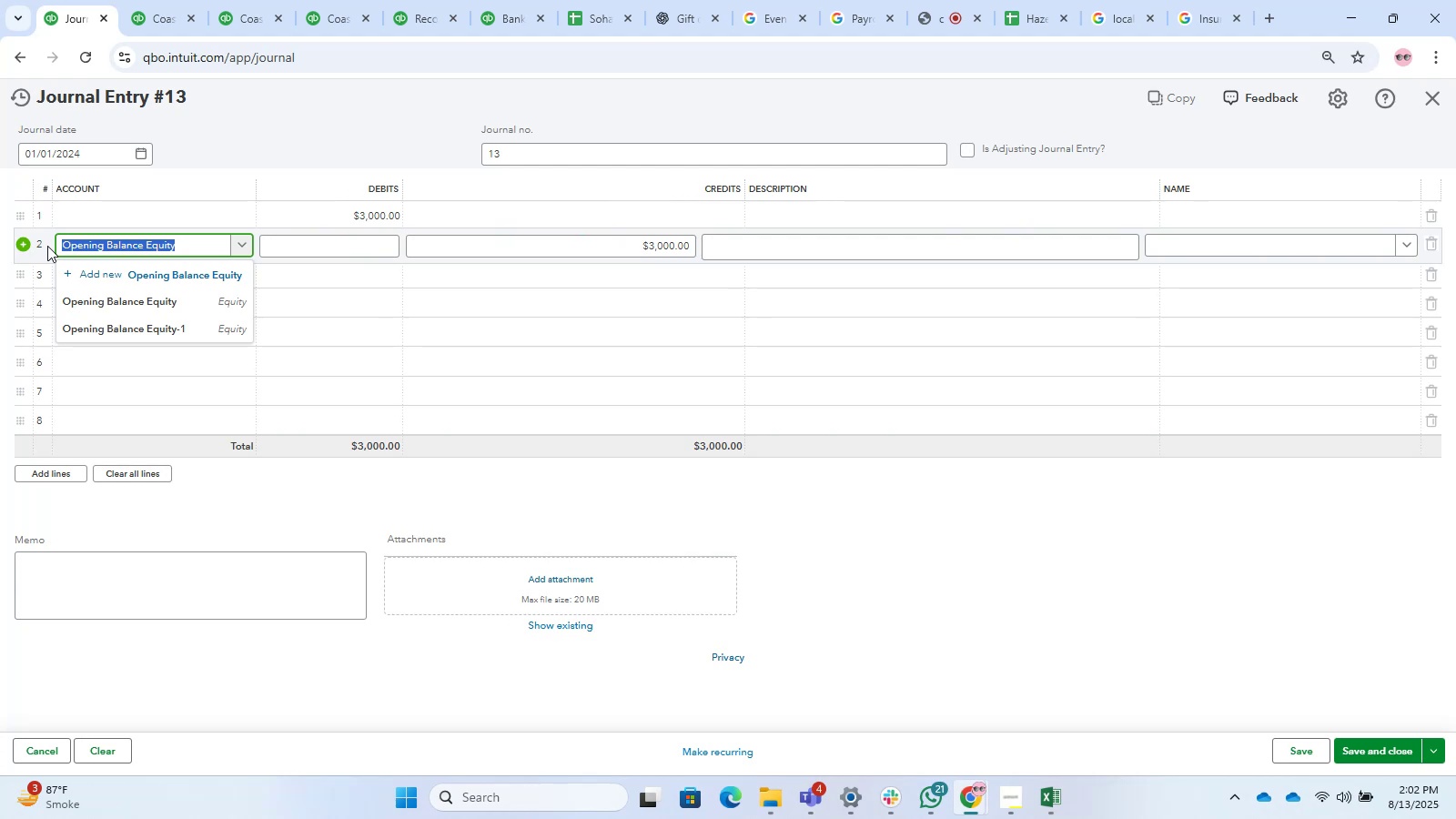 
key(Control+C)
 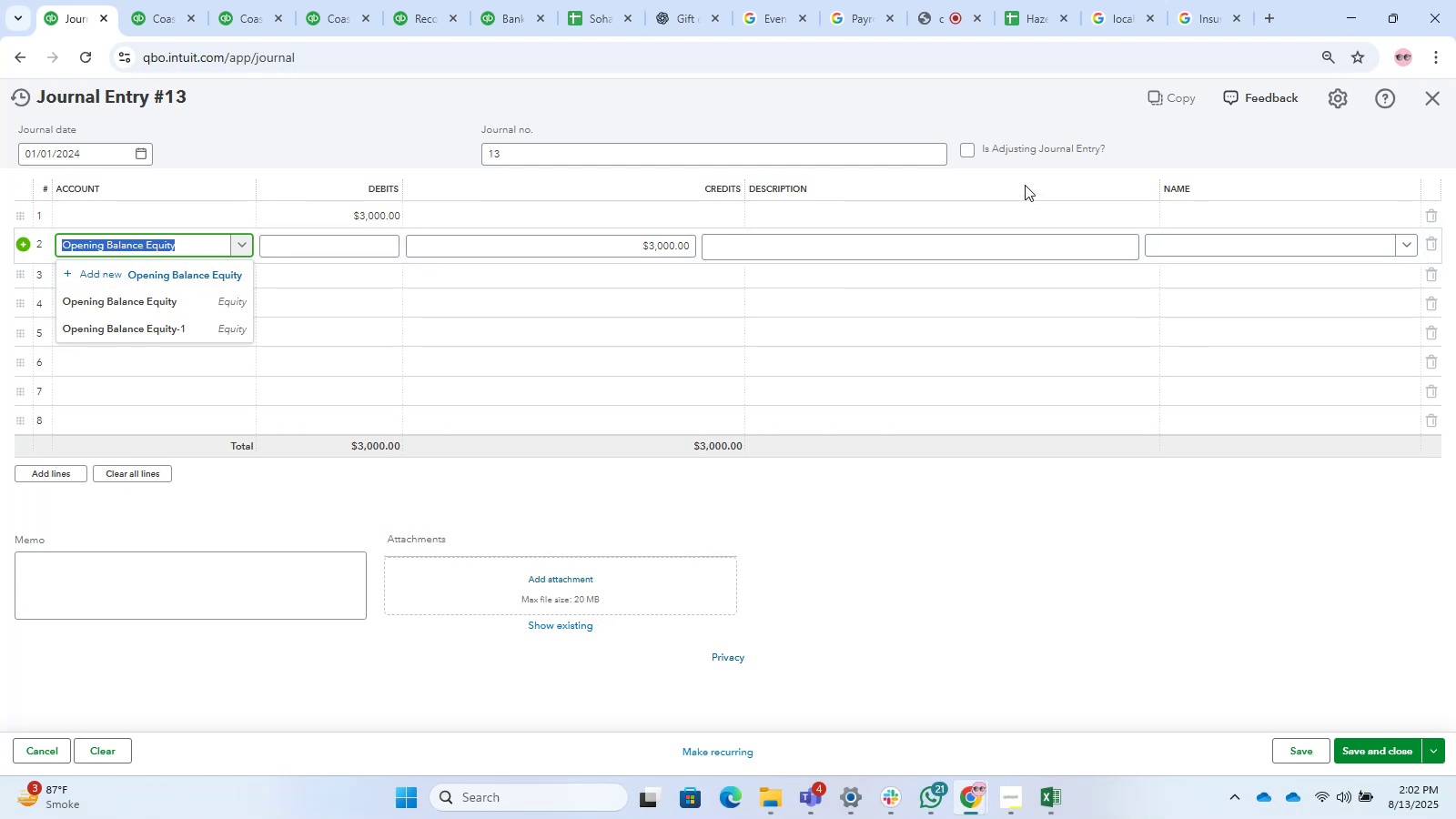 
left_click([938, 190])
 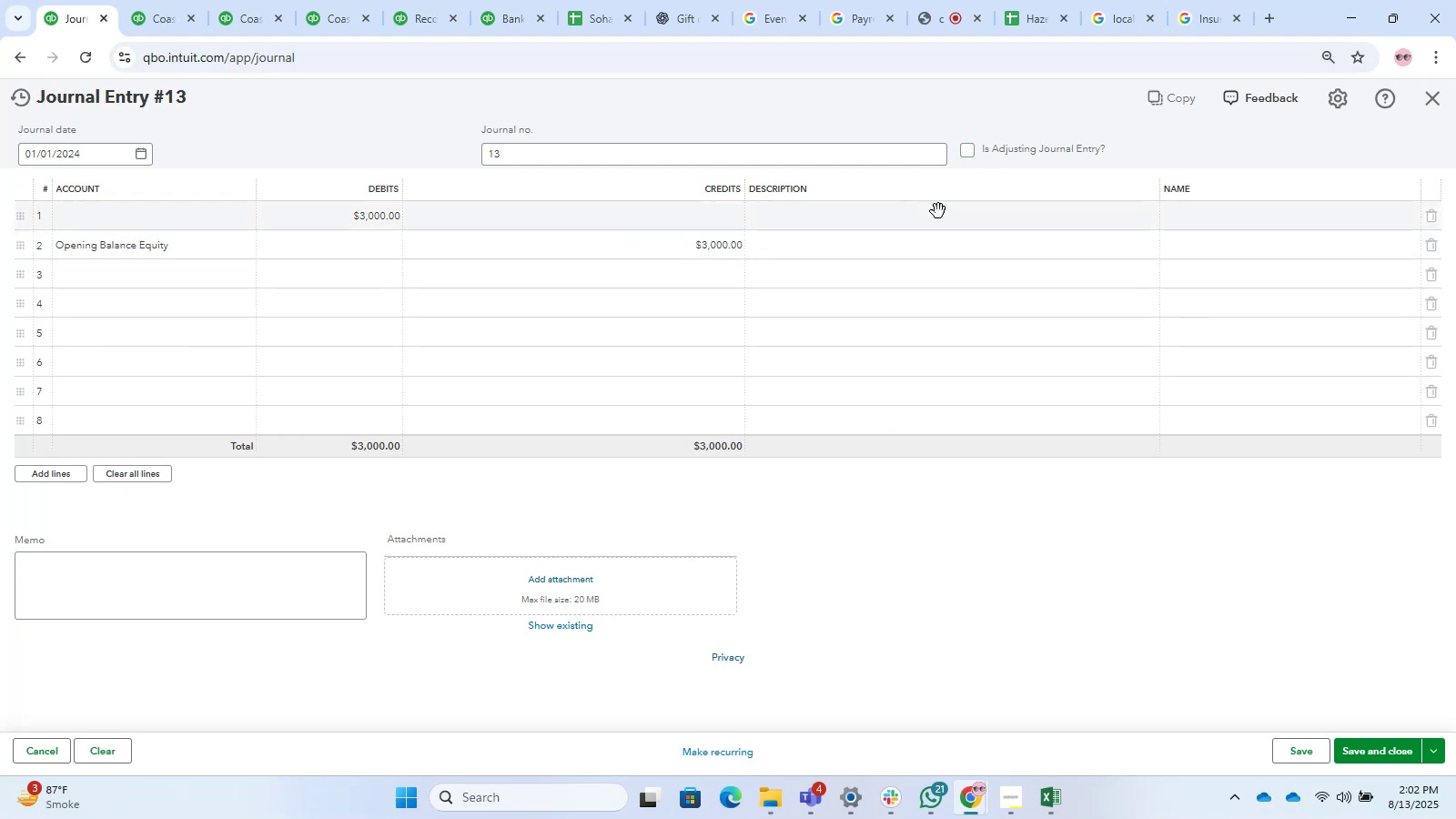 
key(Control+V)
 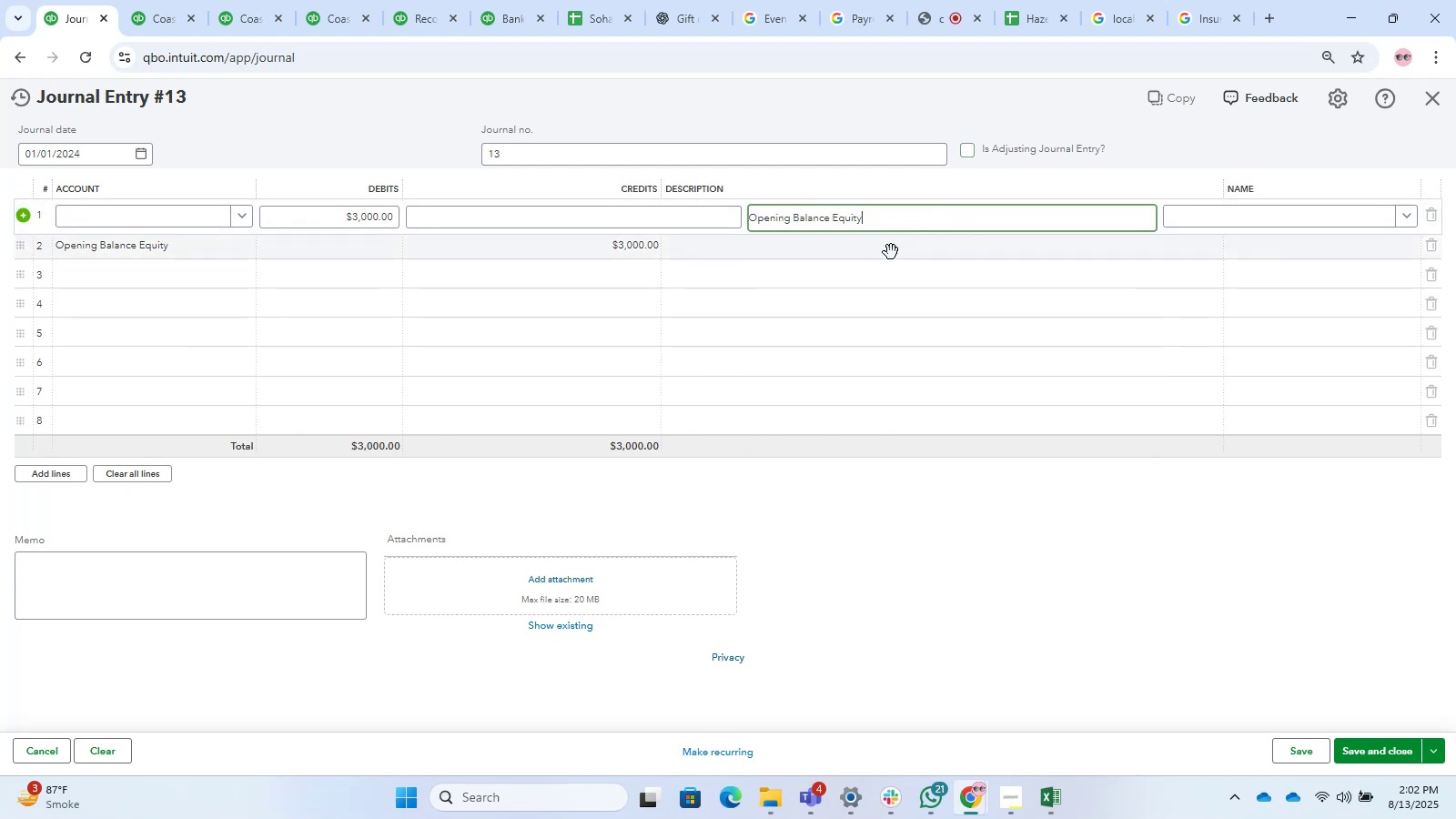 
key(Control+V)
 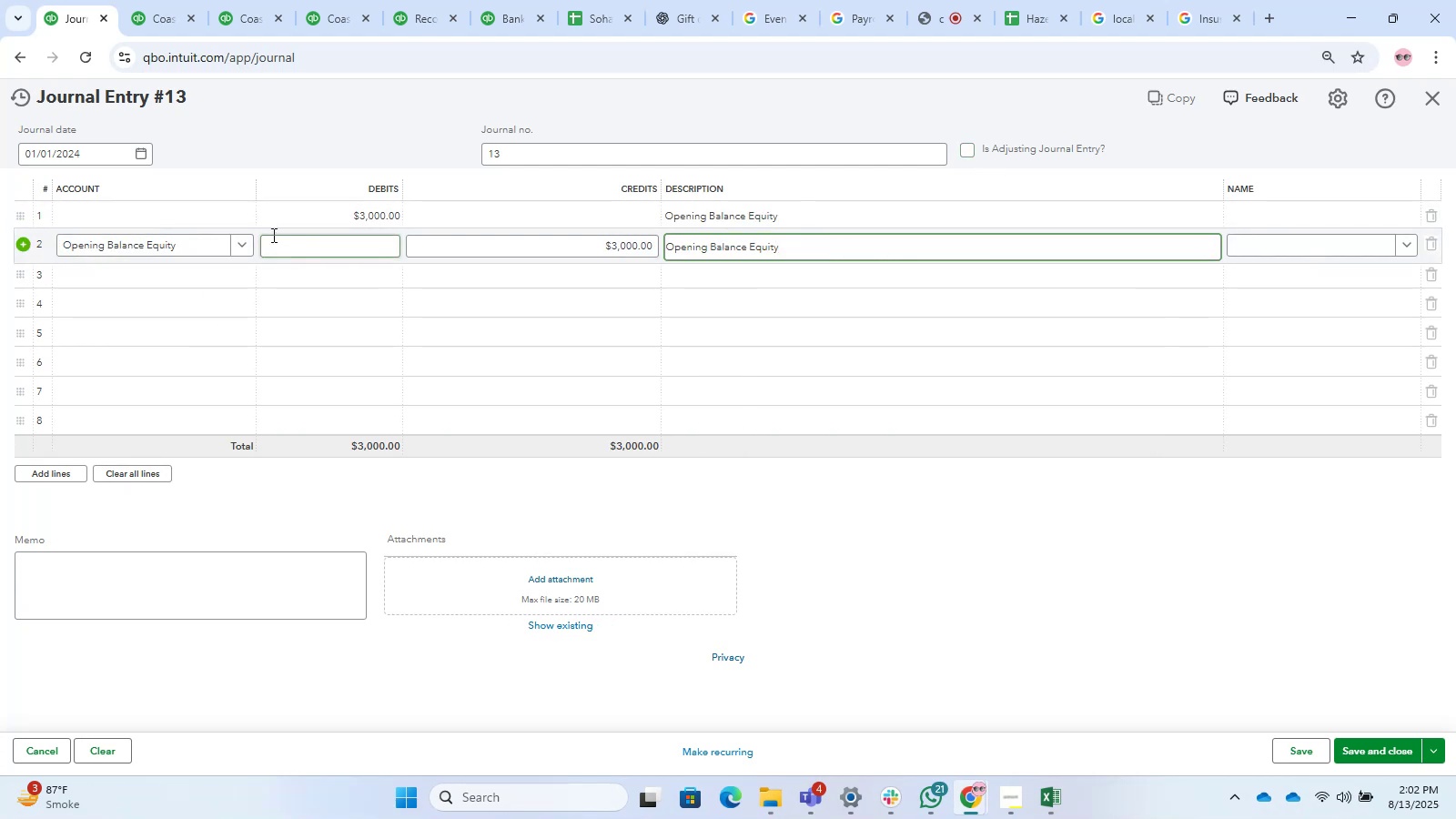 
left_click([235, 215])
 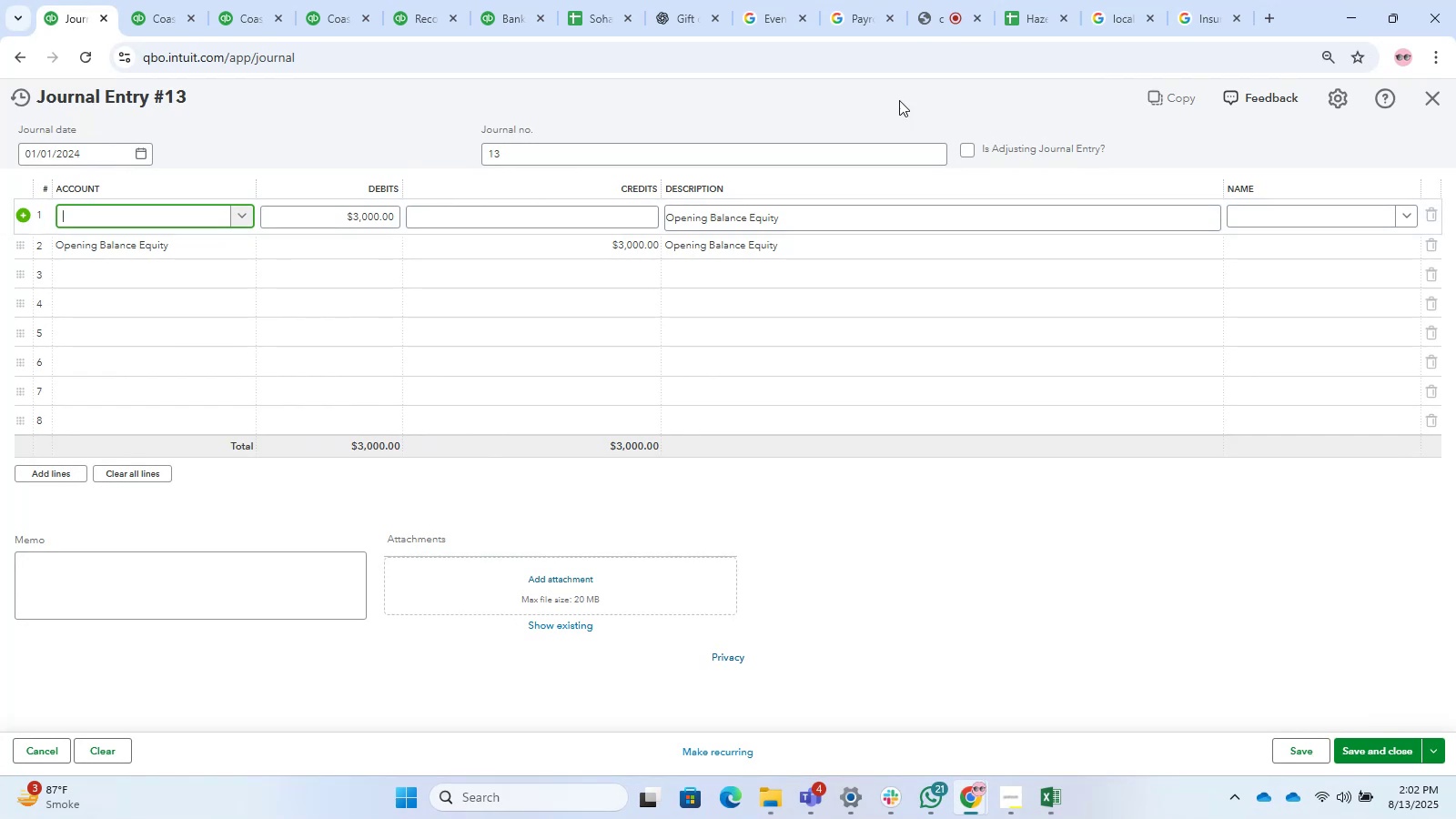 
left_click([1434, 90])
 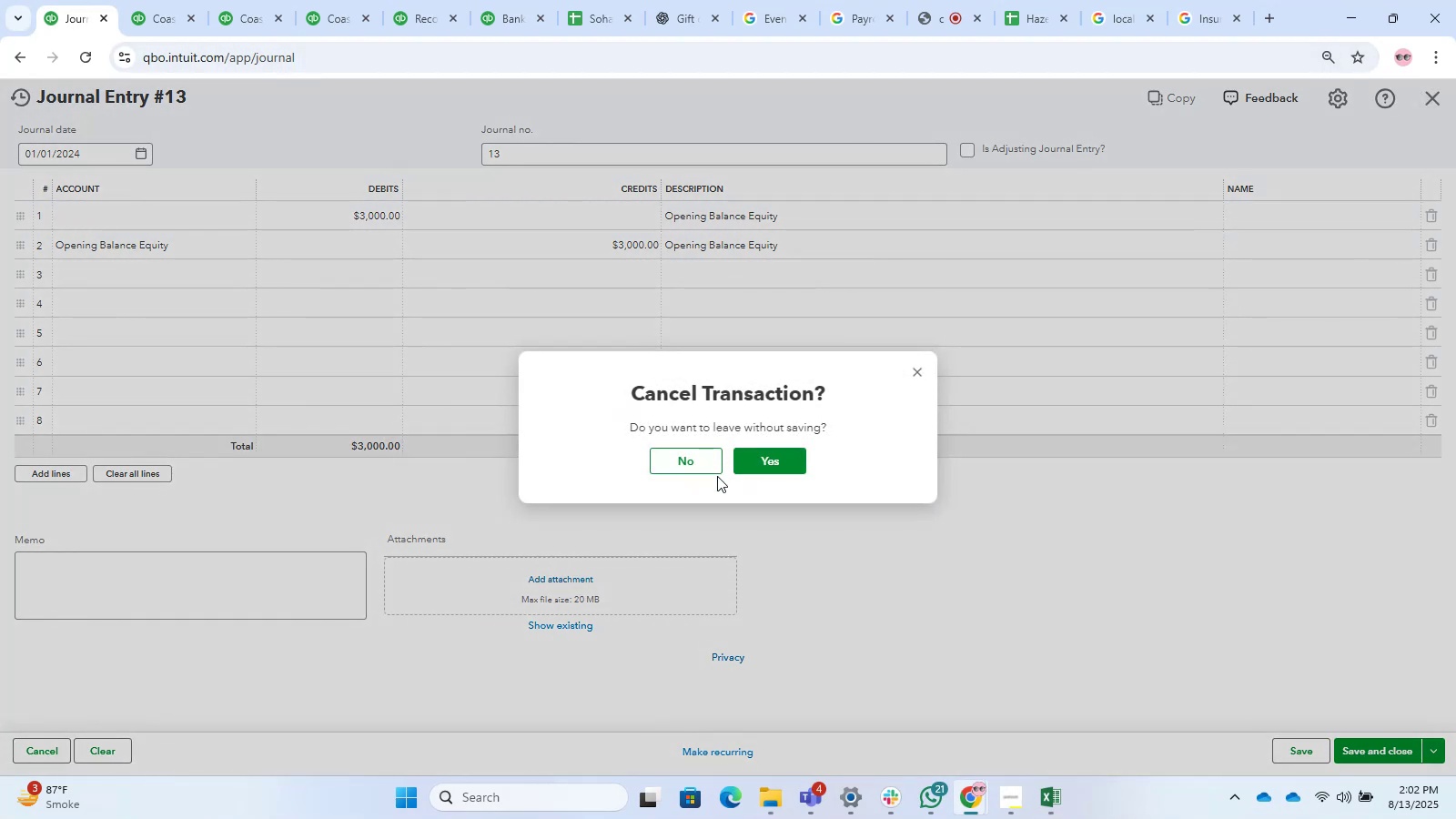 
left_click([769, 459])
 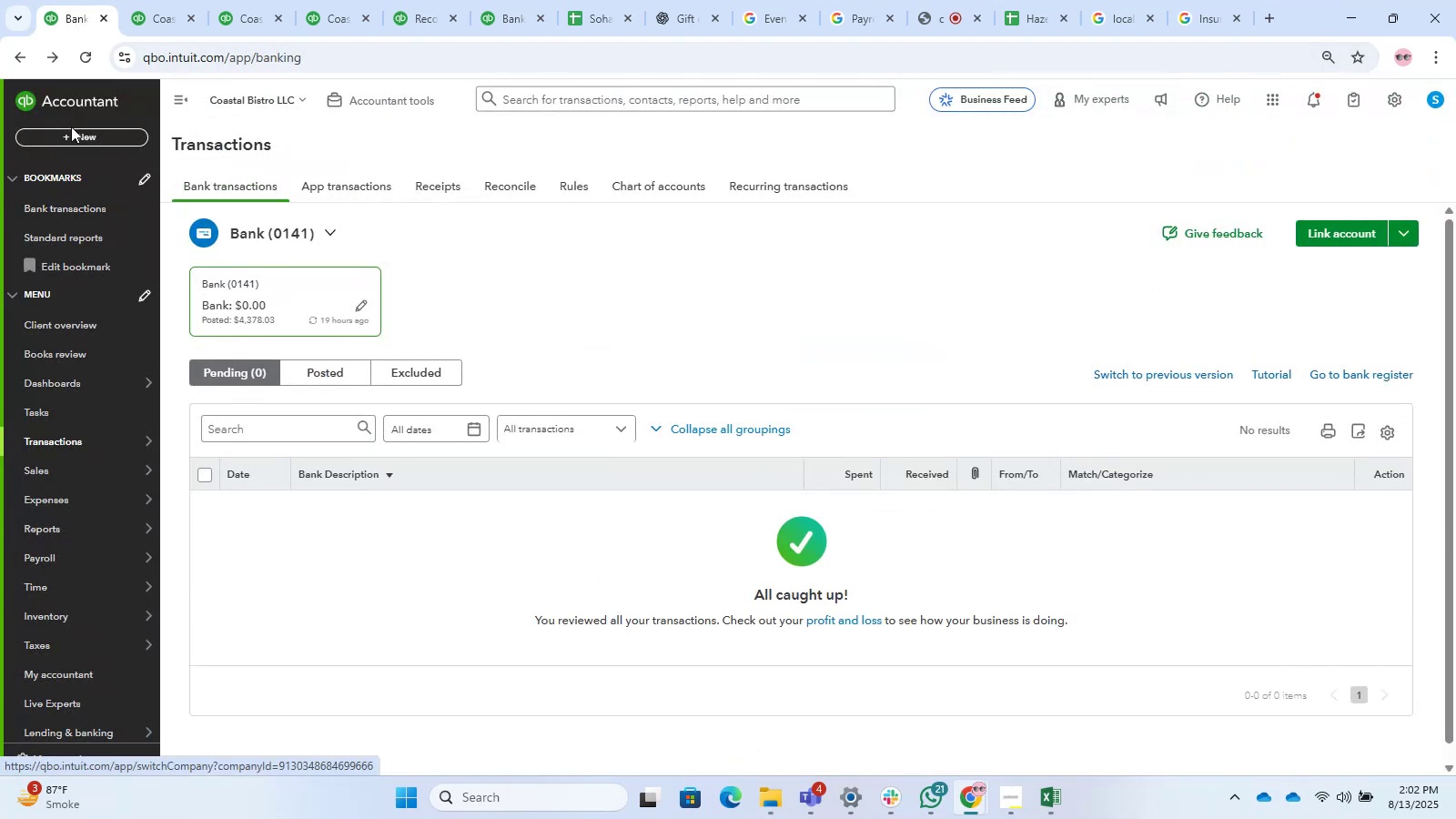 
double_click([79, 131])
 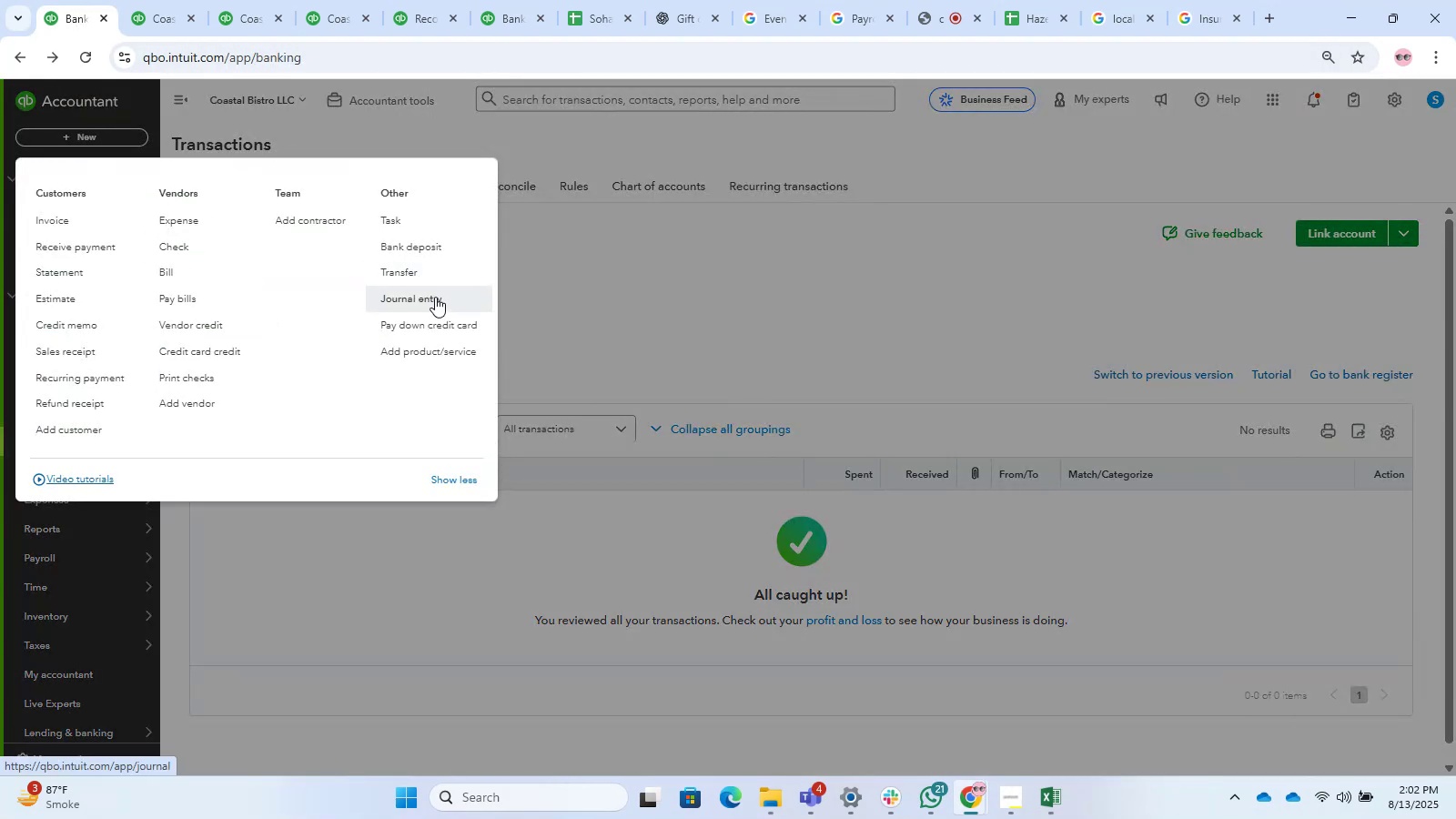 
left_click([420, 253])
 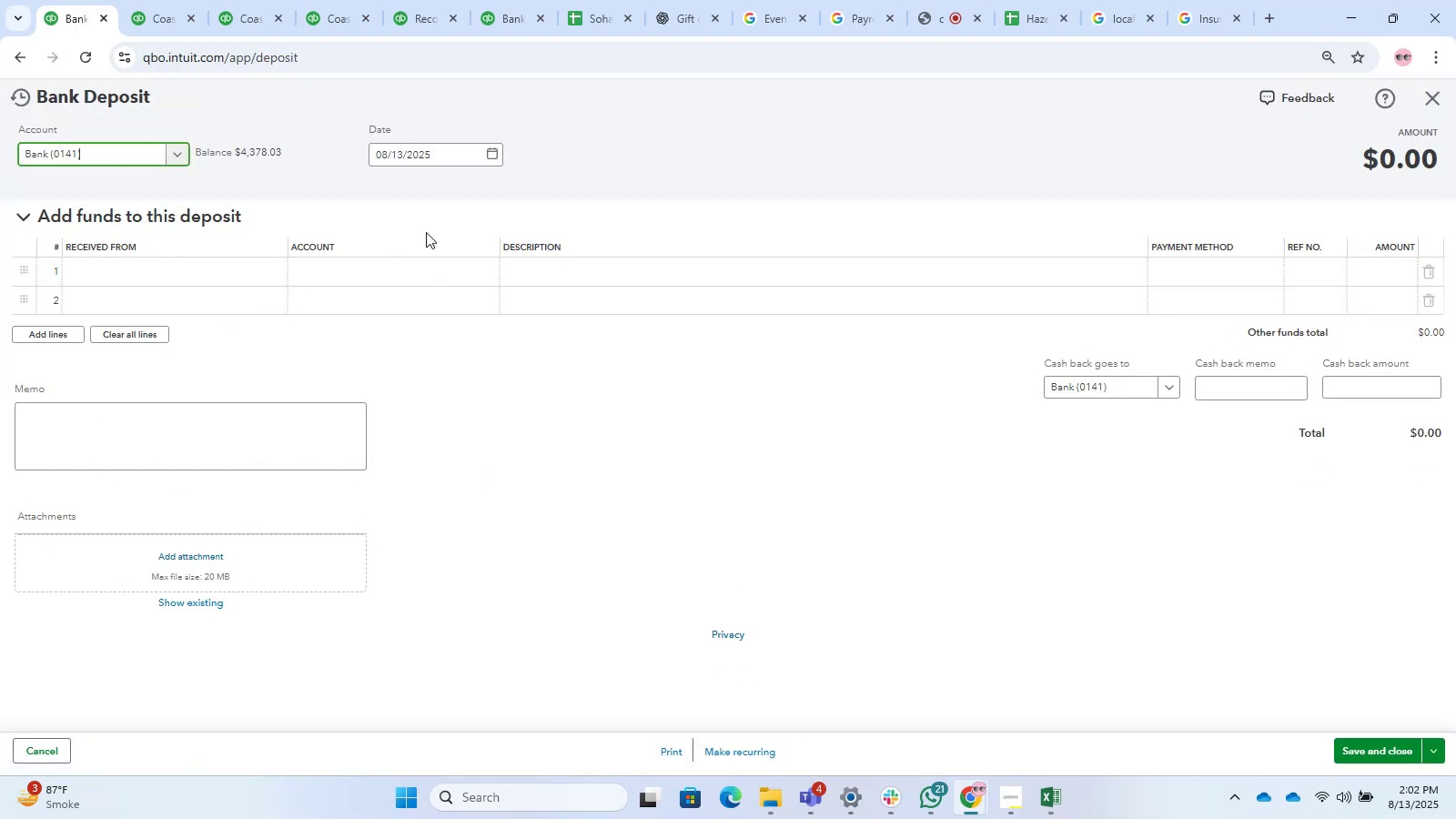 
left_click_drag(start_coordinate=[436, 147], to_coordinate=[221, 163])
 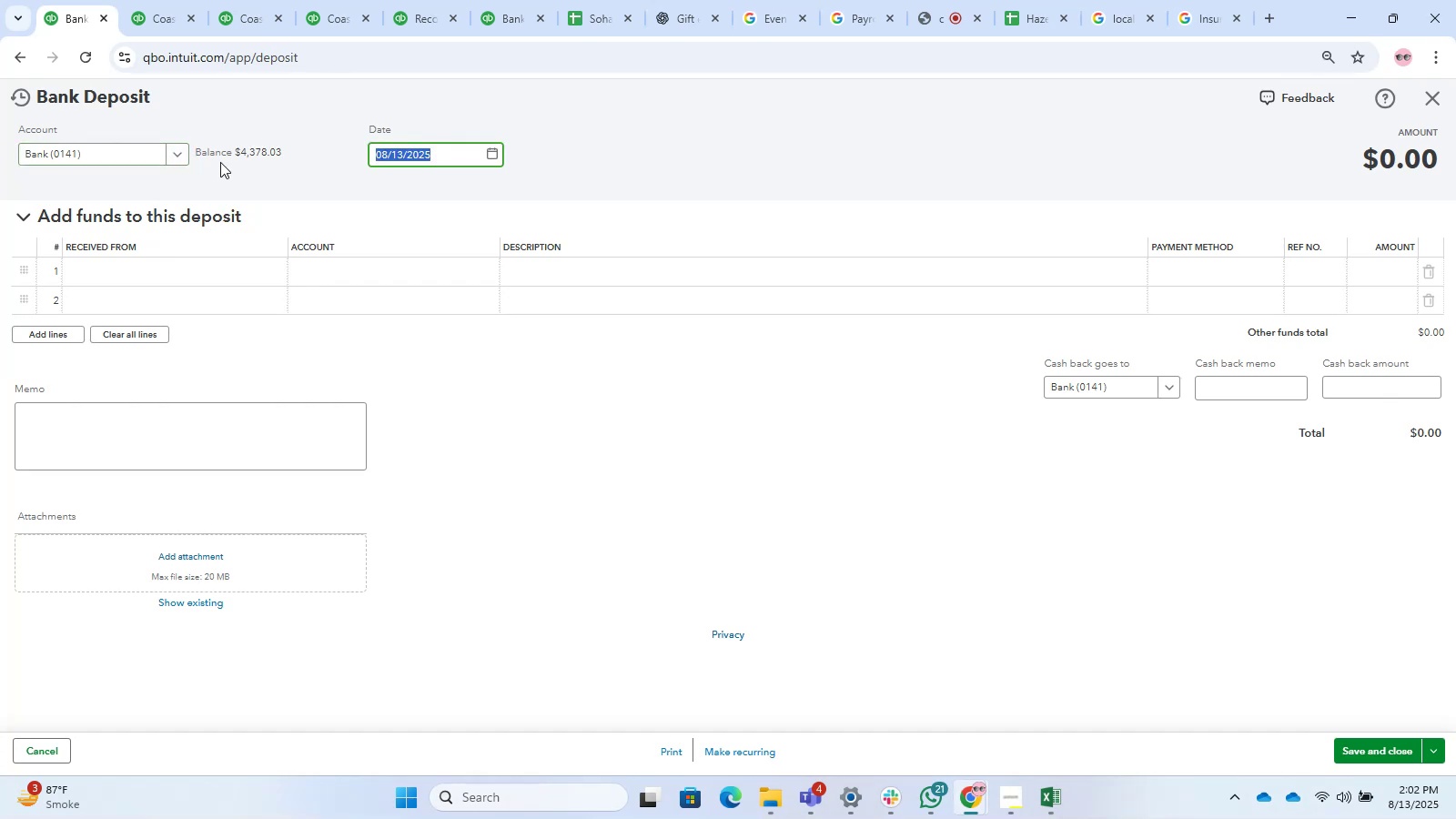 
key(Numpad1)
 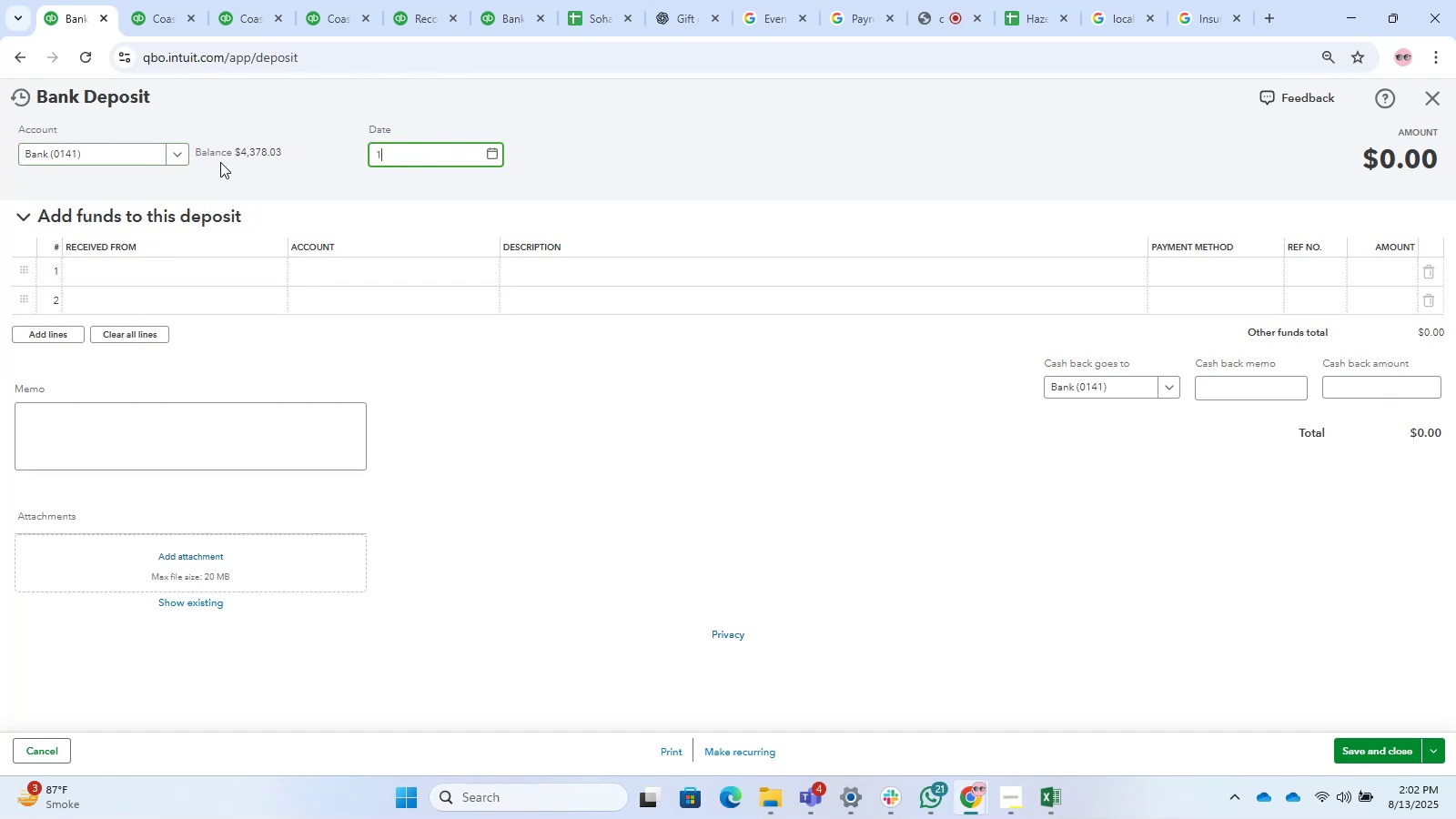 
key(NumpadDivide)
 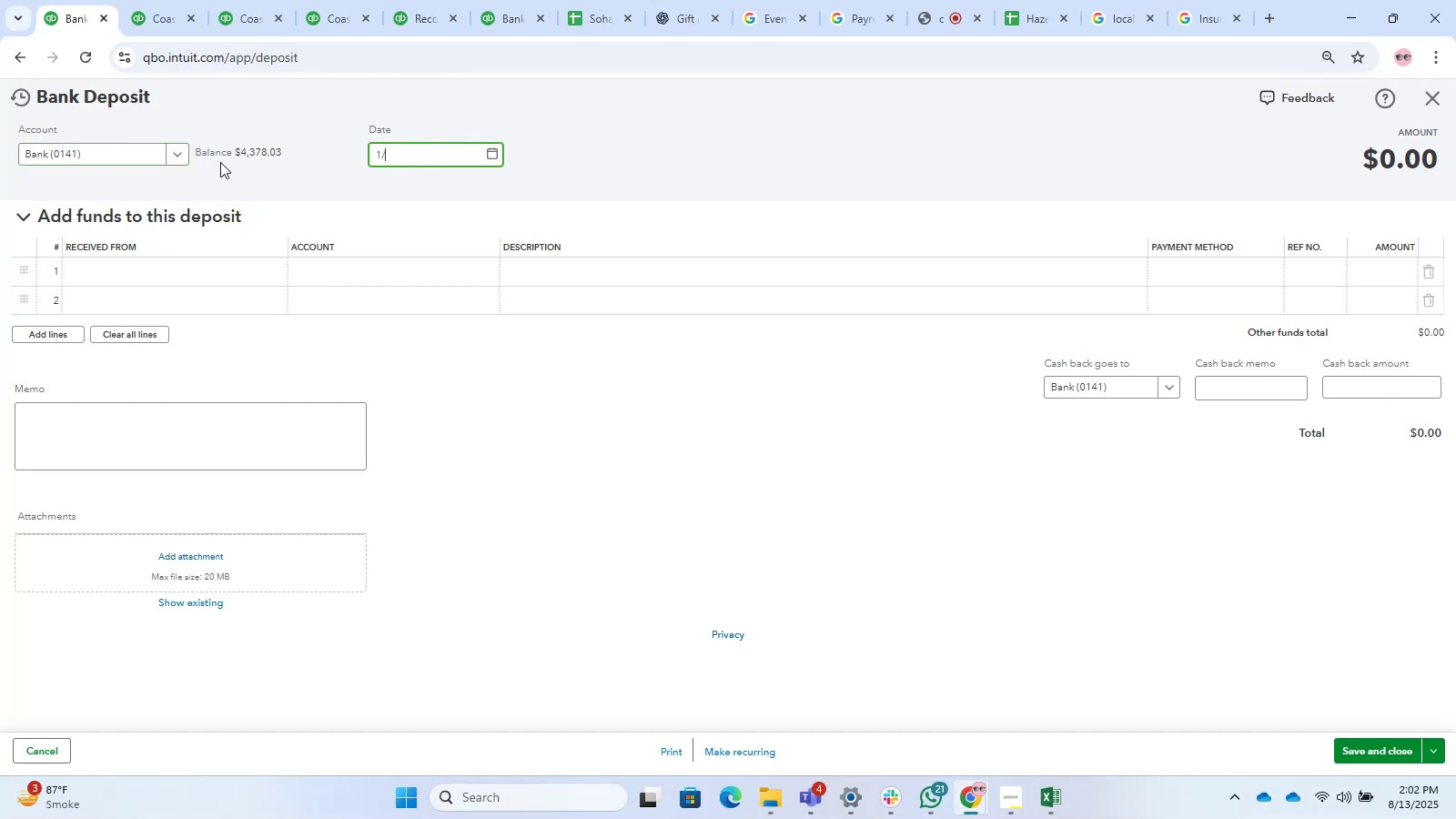 
key(Numpad1)
 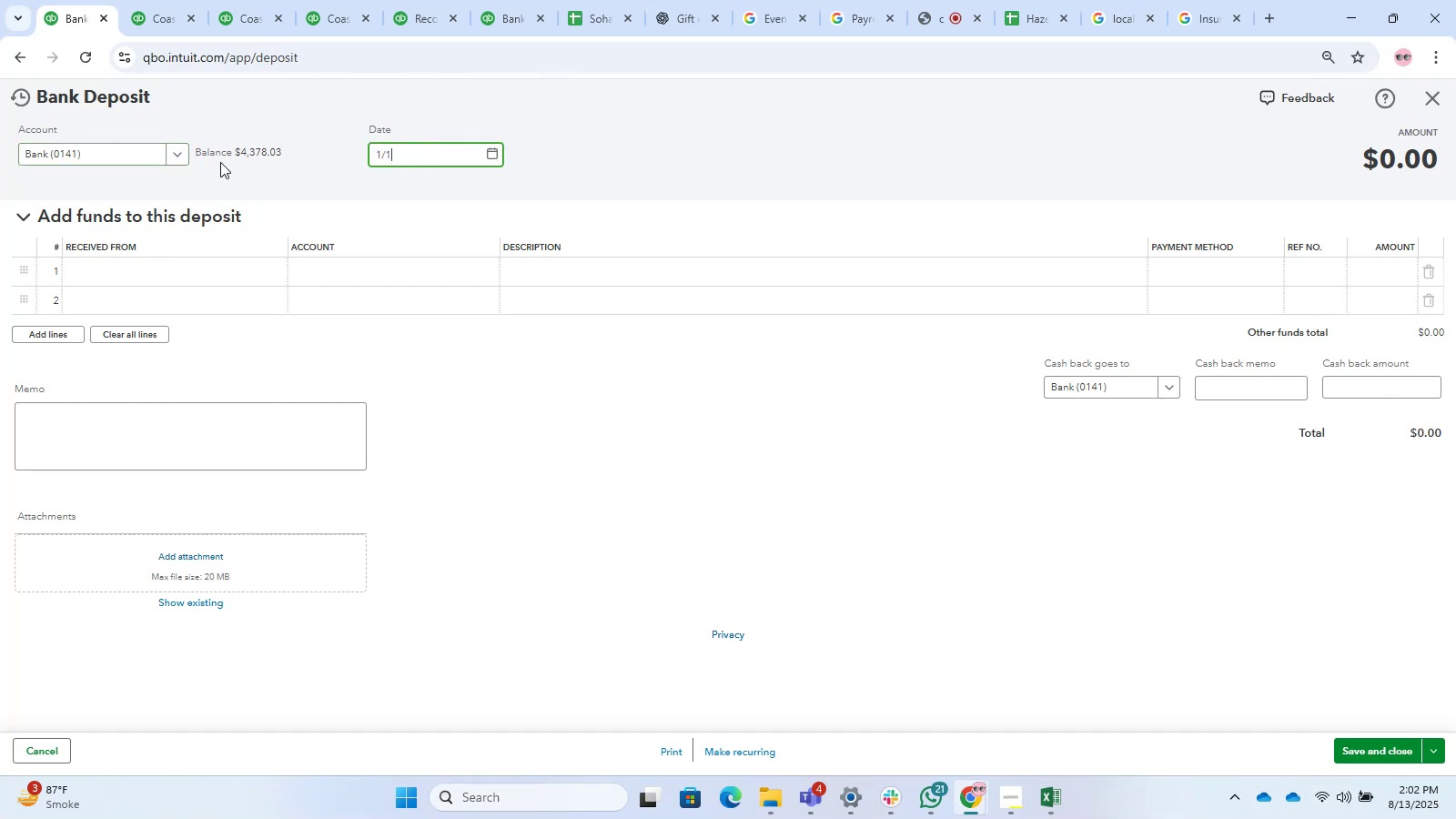 
key(NumpadDivide)
 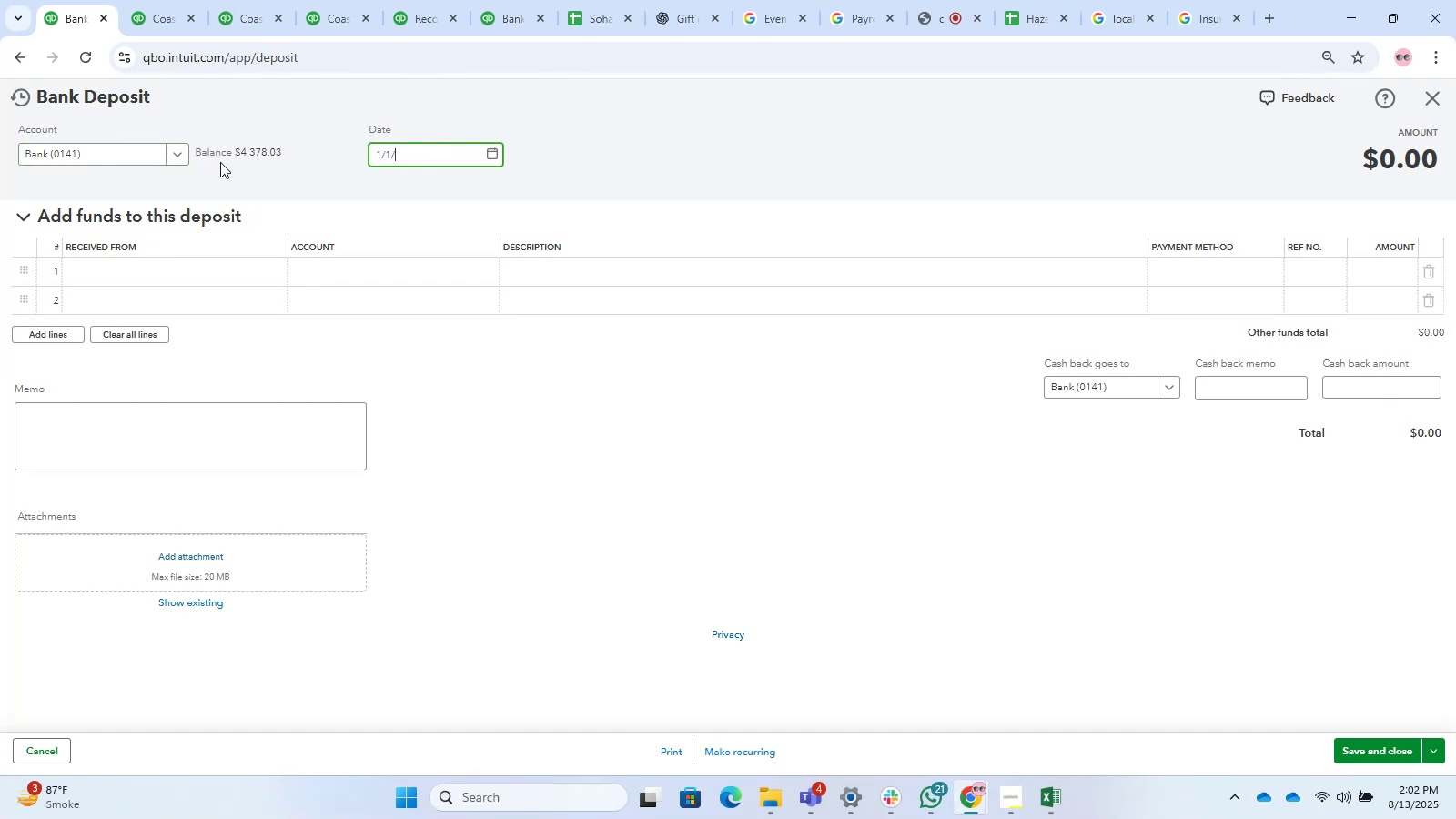 
key(Numpad2)
 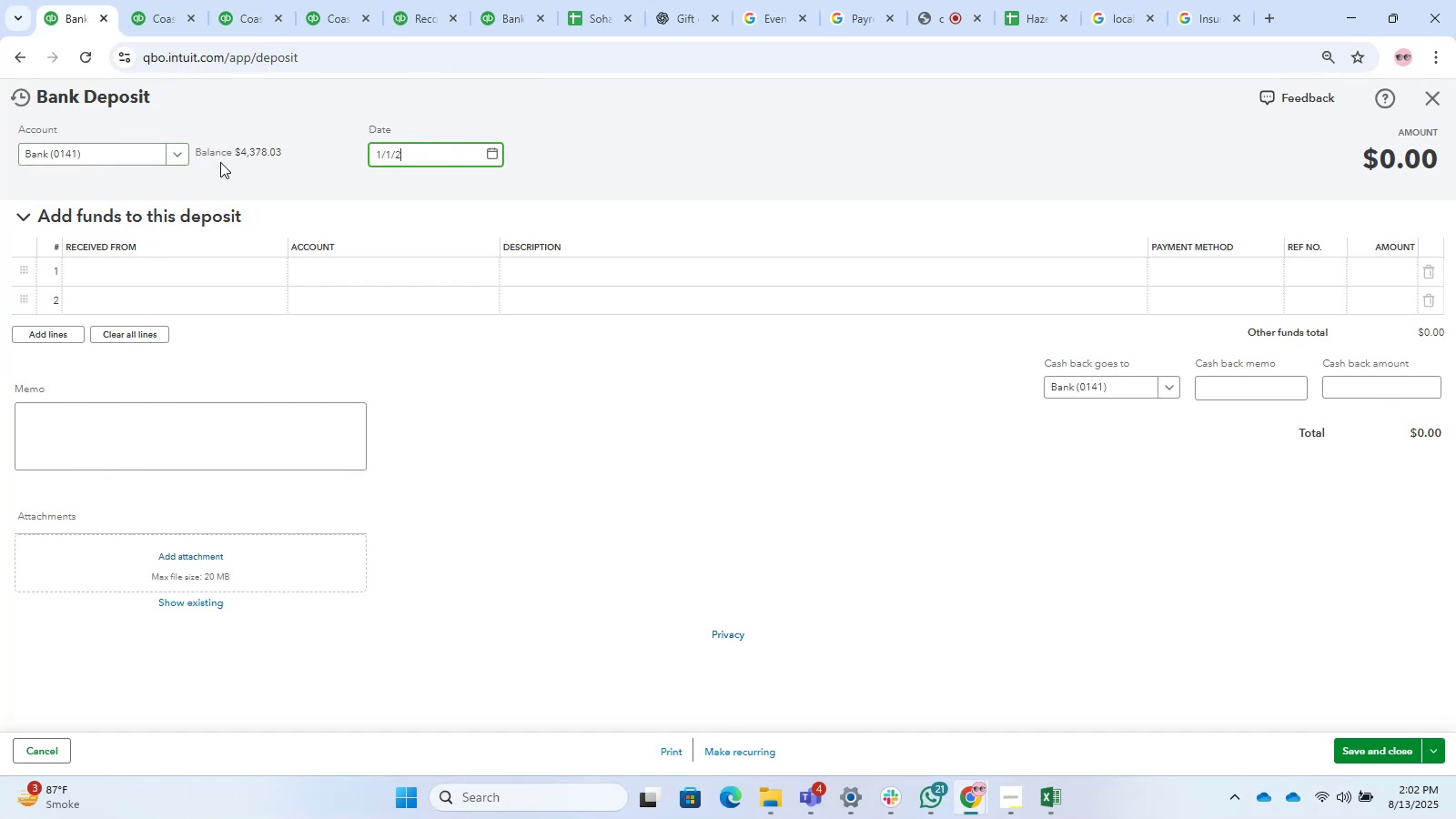 
key(Numpad4)
 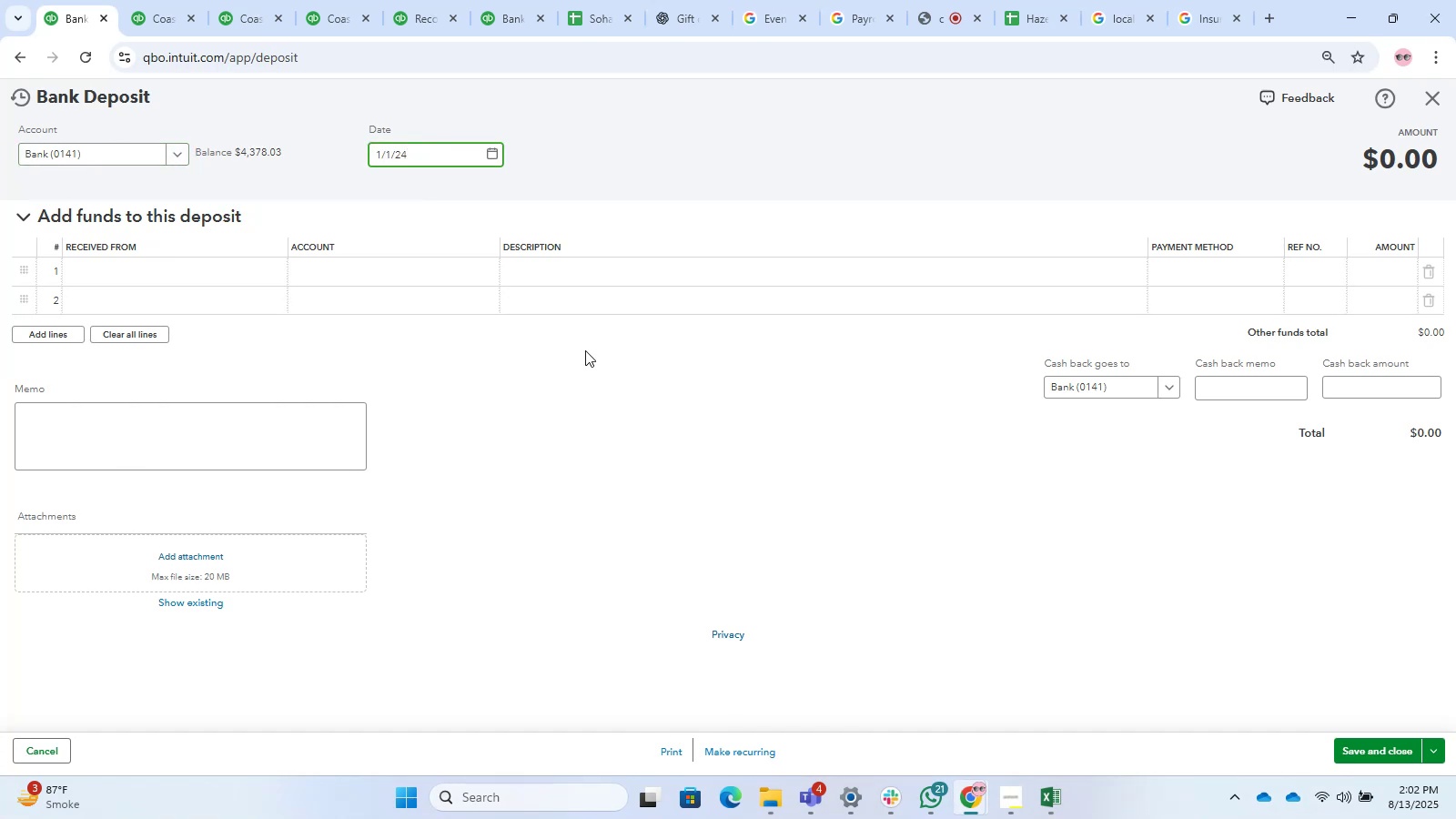 
left_click([551, 284])
 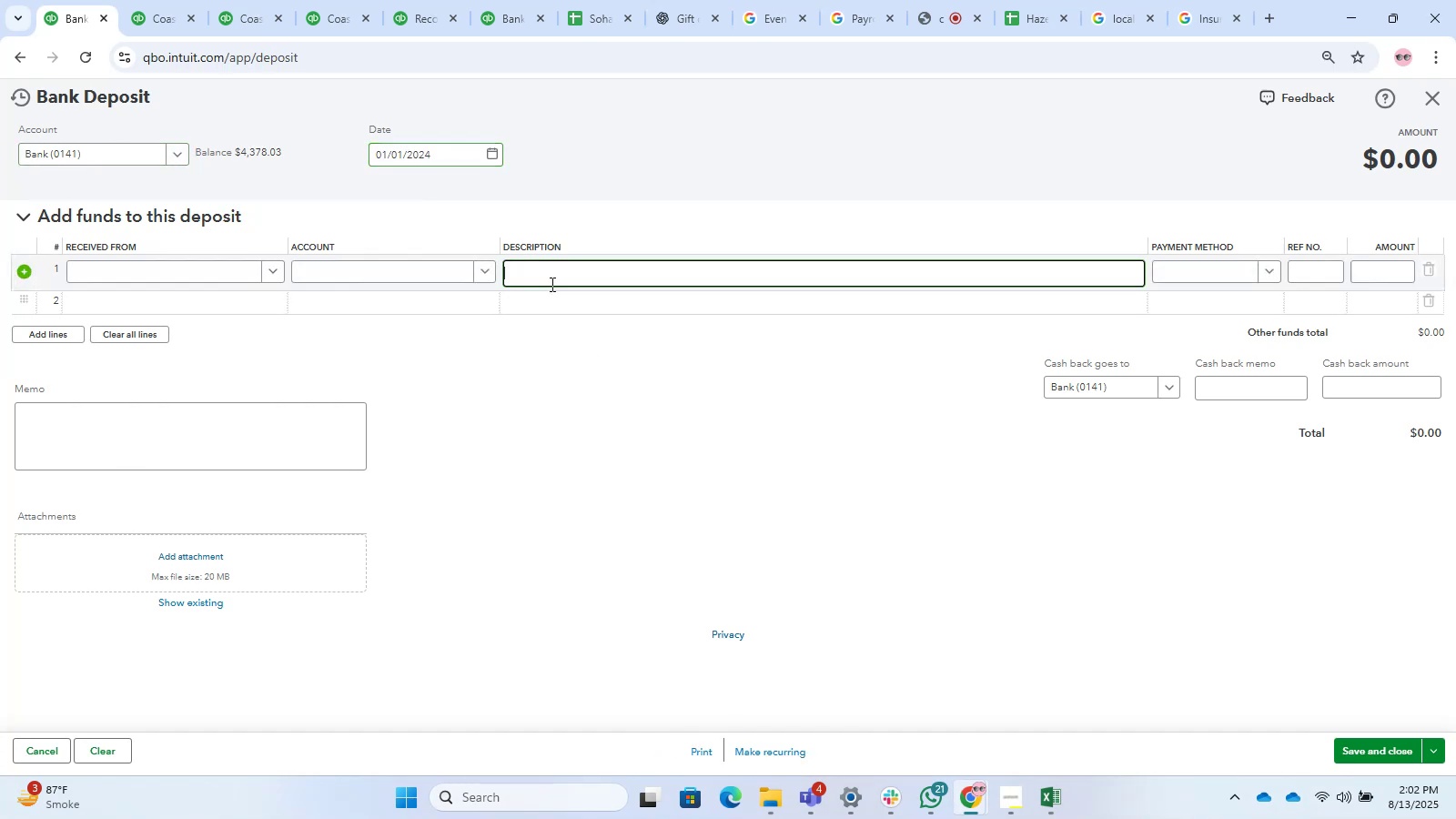 
key(Control+V)
 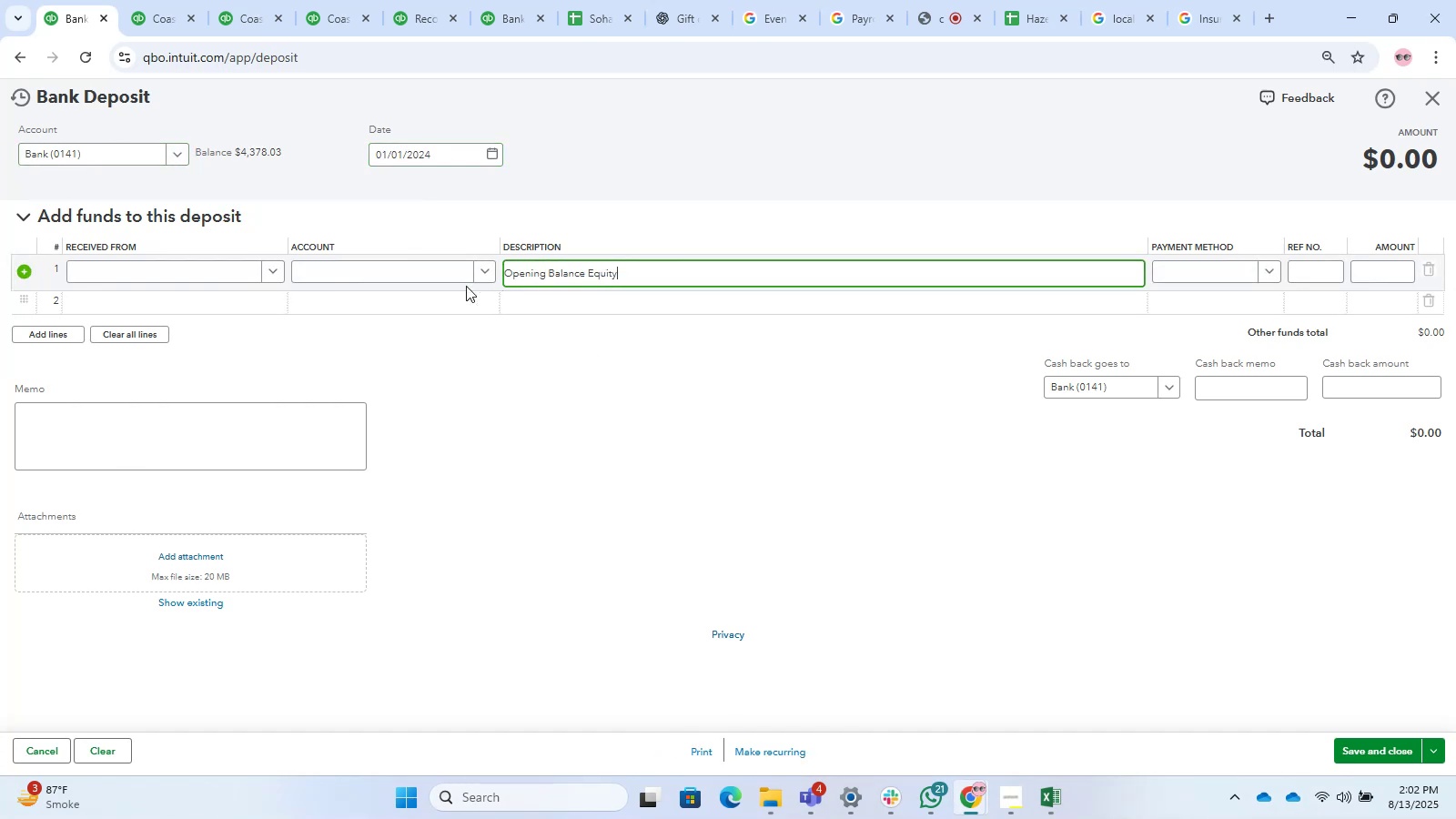 
left_click([441, 286])
 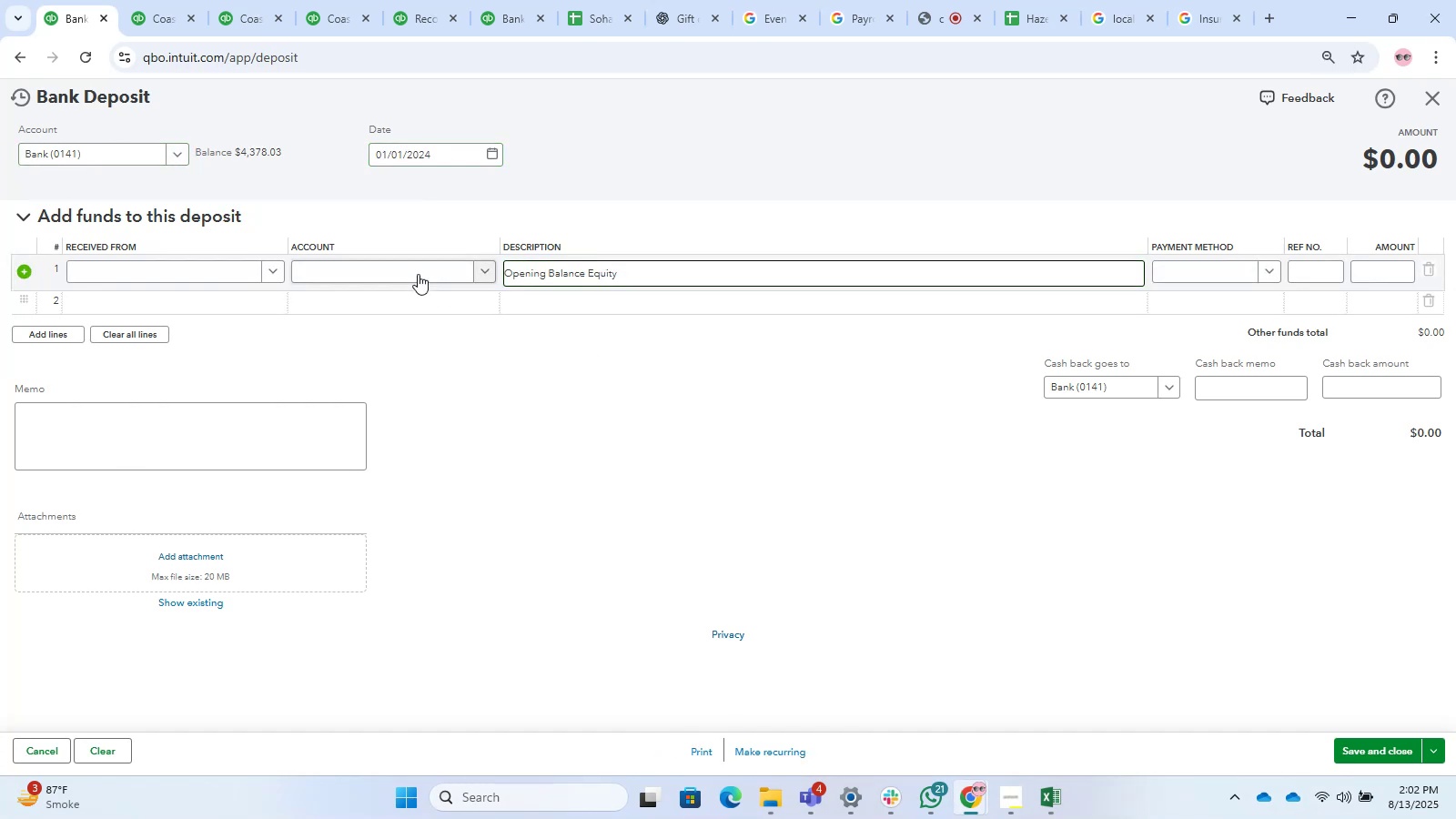 
double_click([418, 274])
 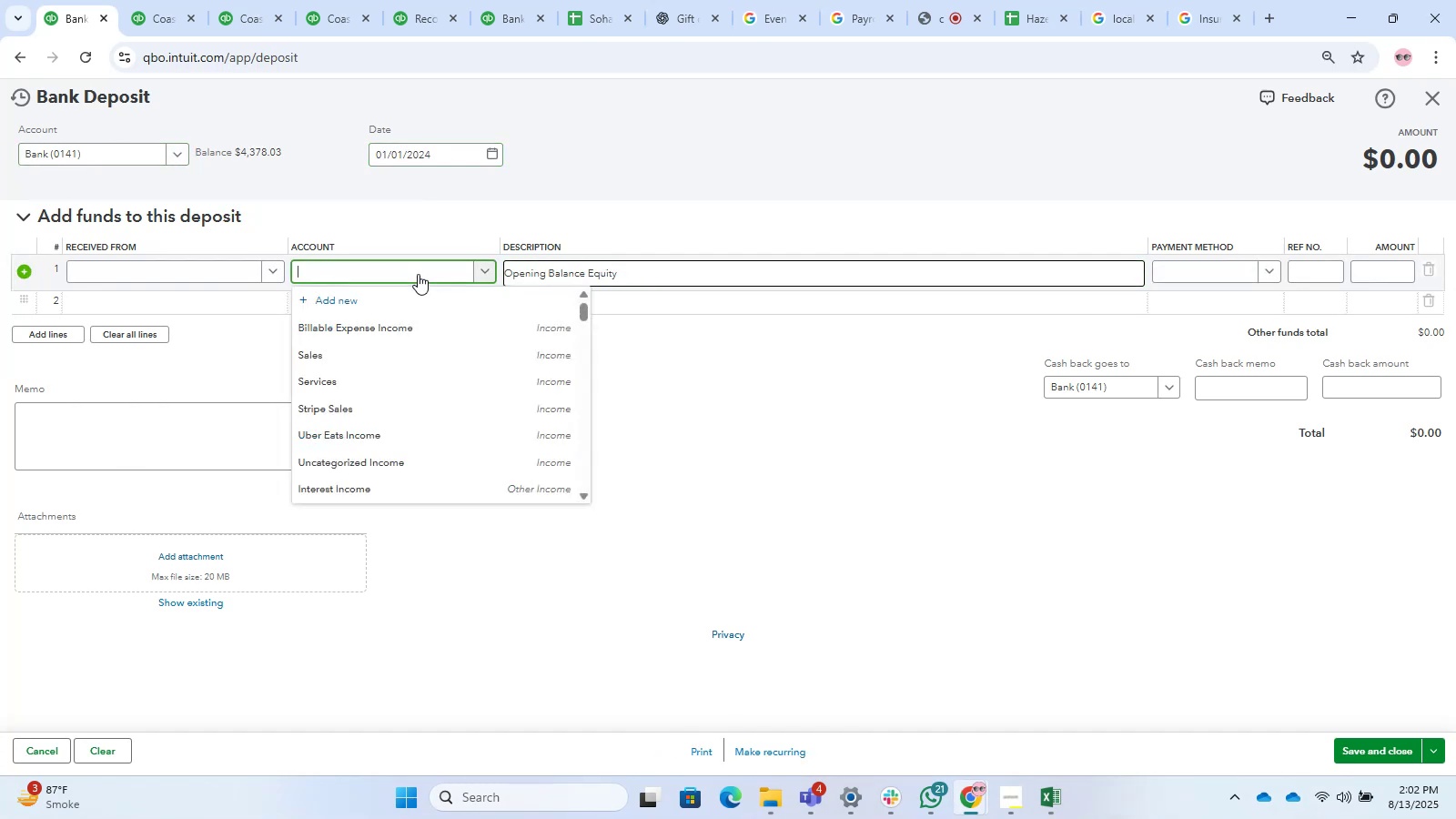 
key(Control+V)
 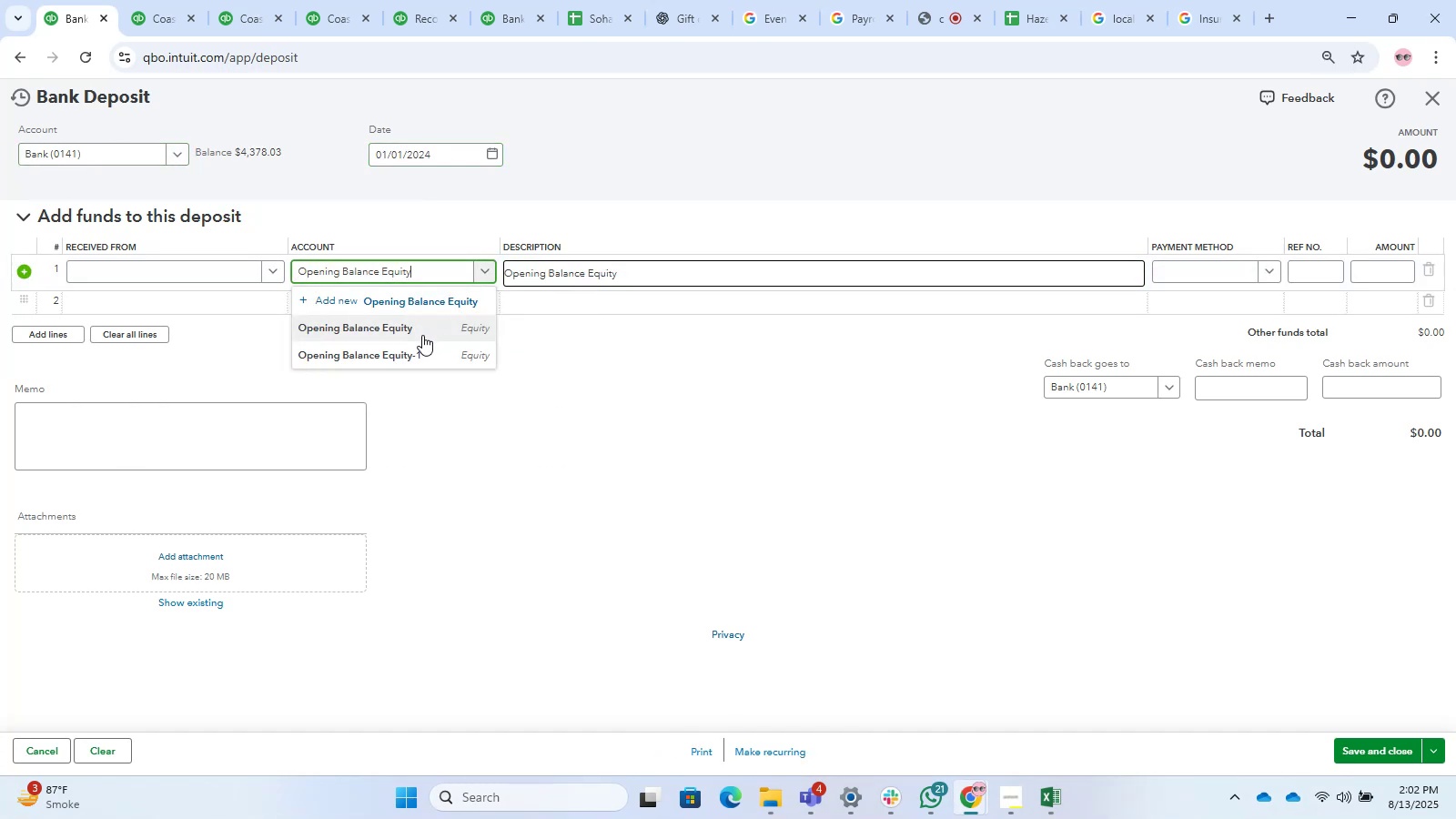 
left_click([422, 335])
 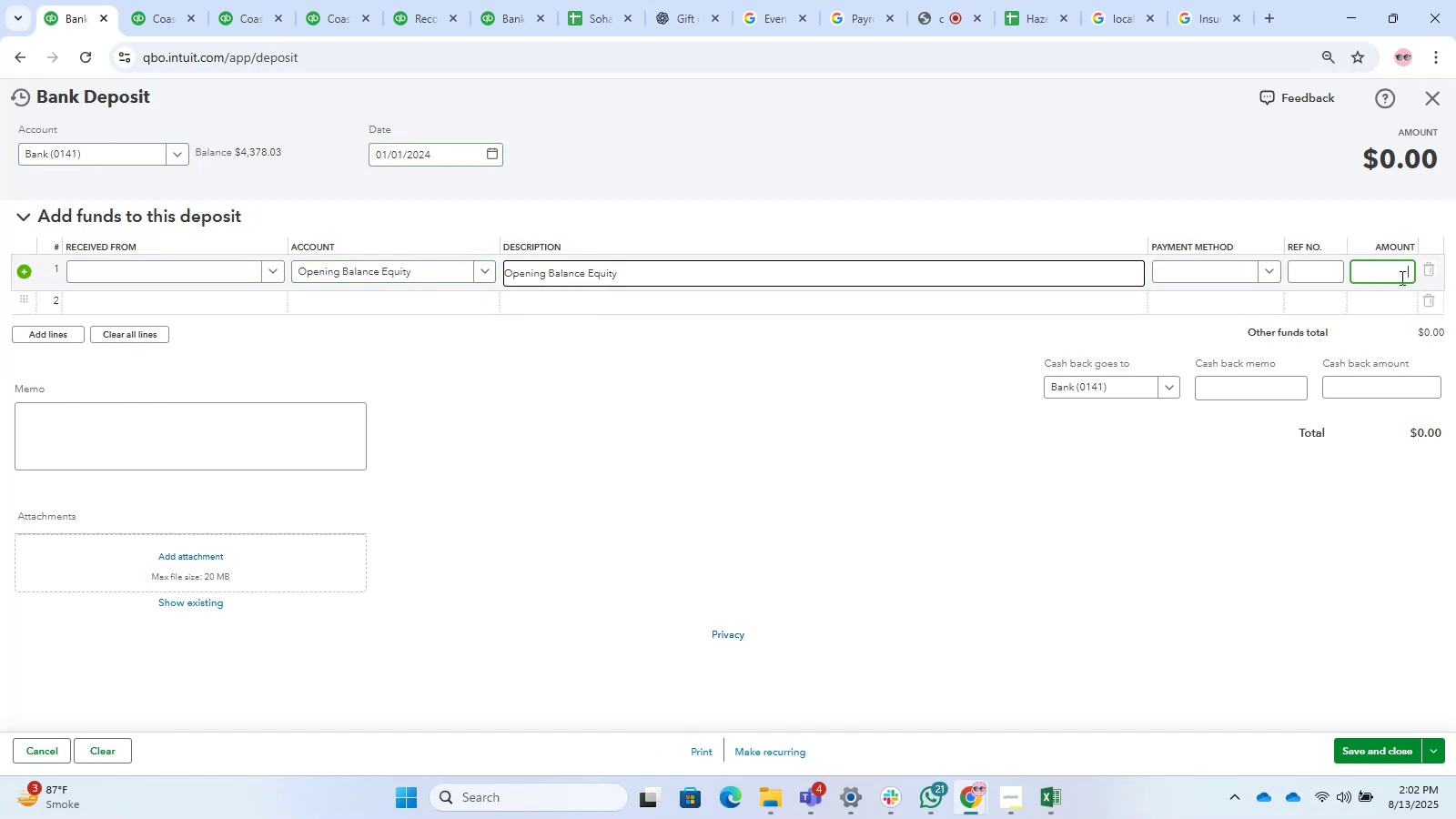 
key(Numpad3)
 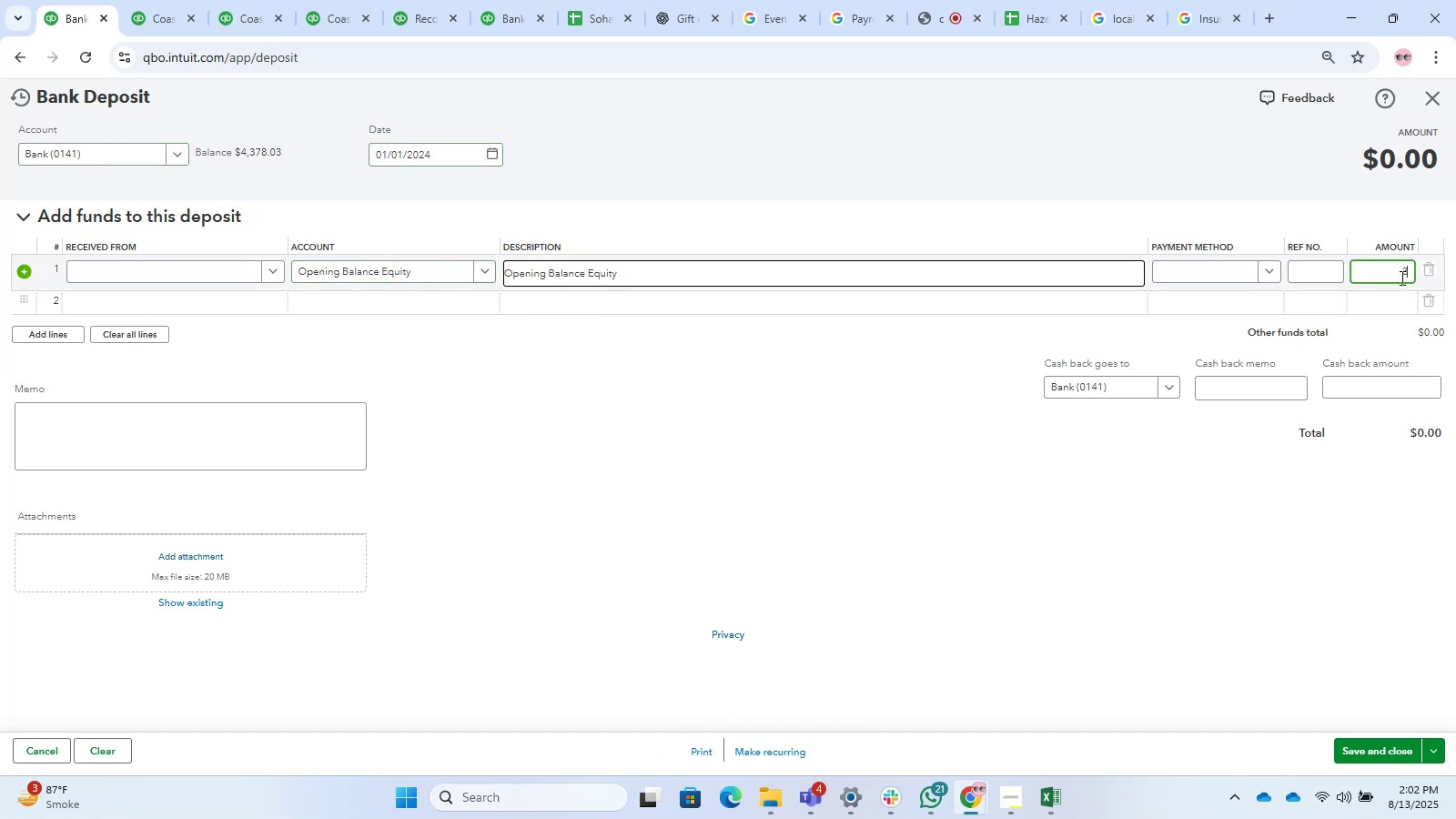 
key(Numpad0)
 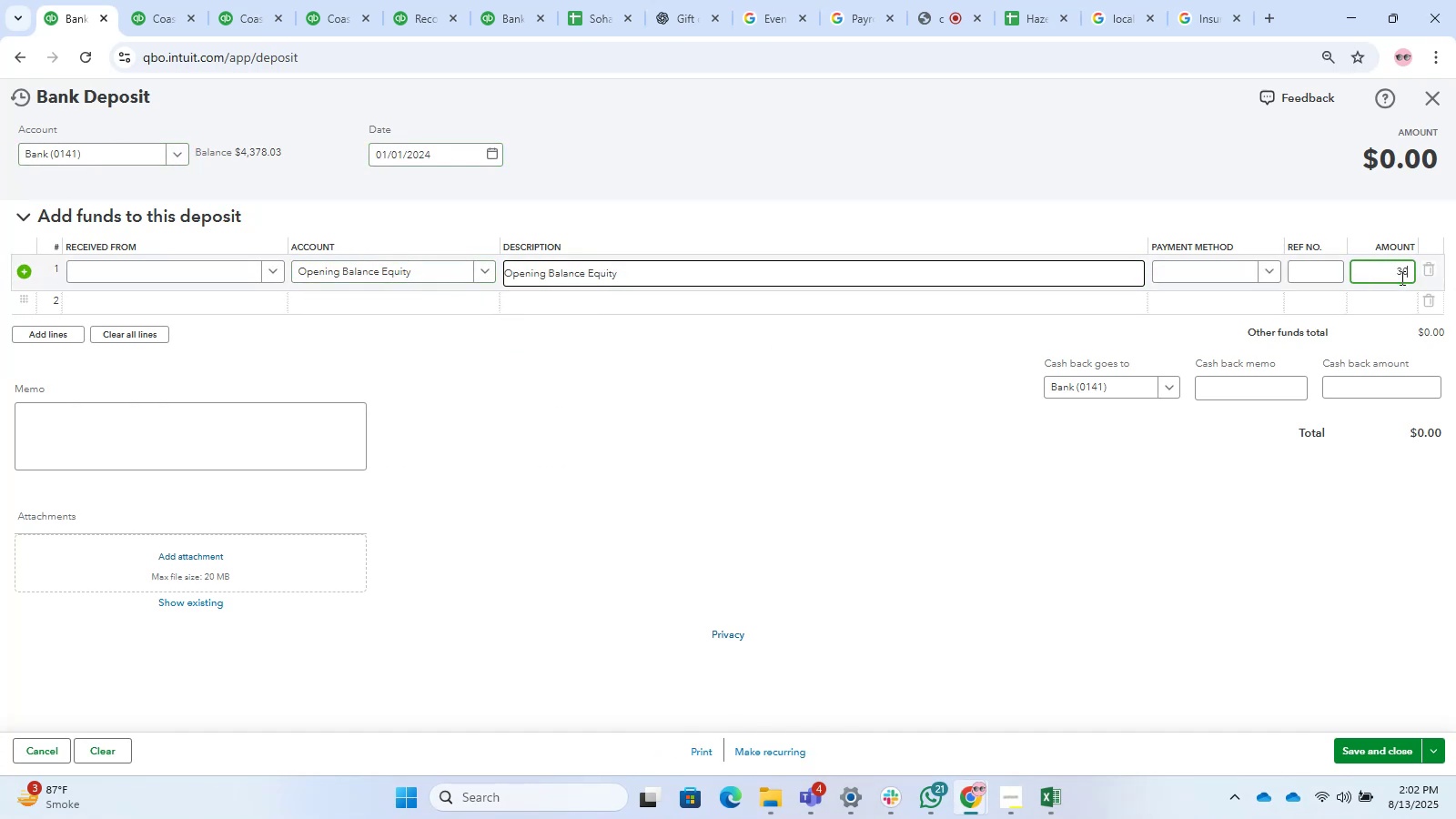 
key(Numpad0)
 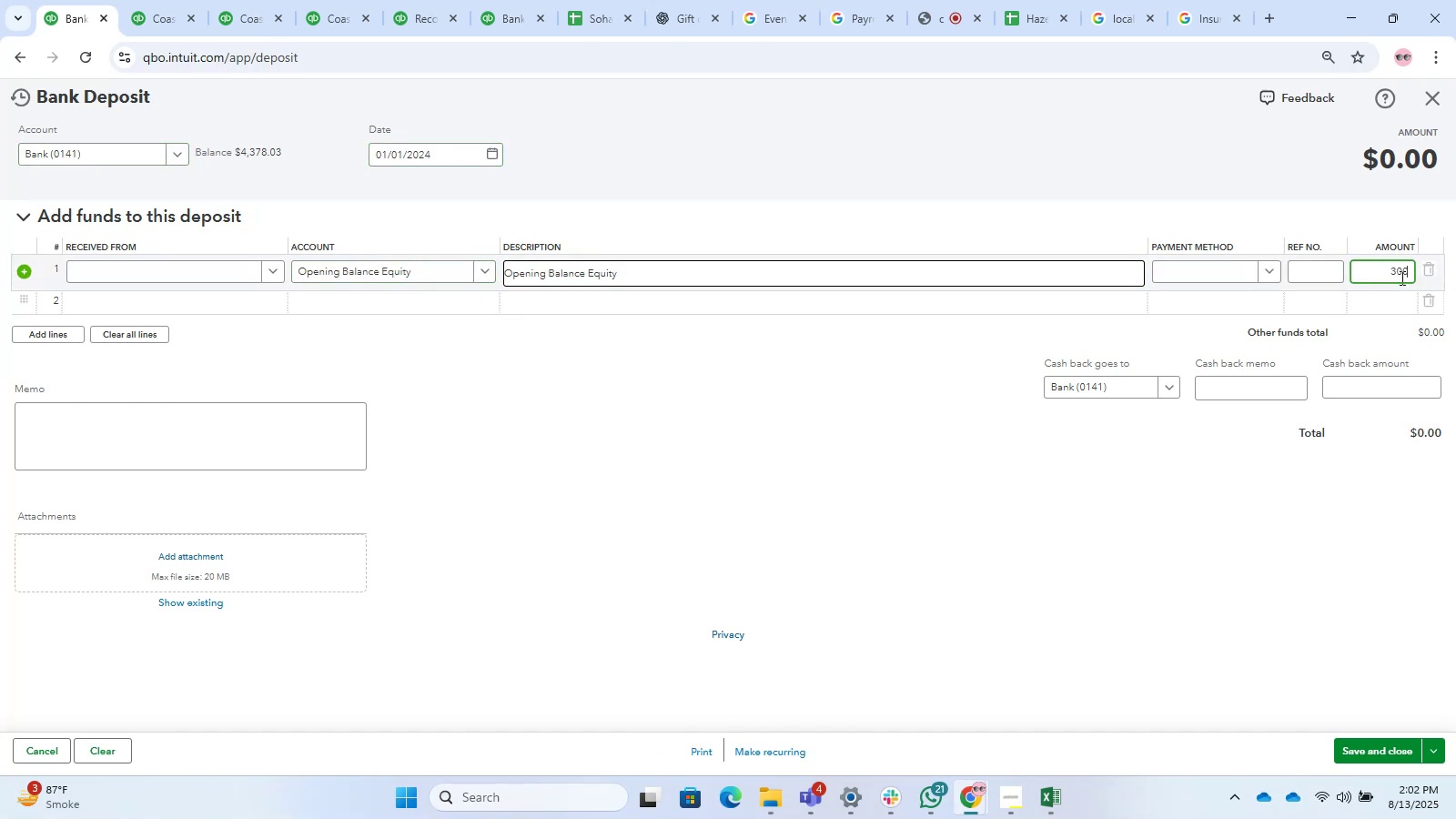 
key(Numpad0)
 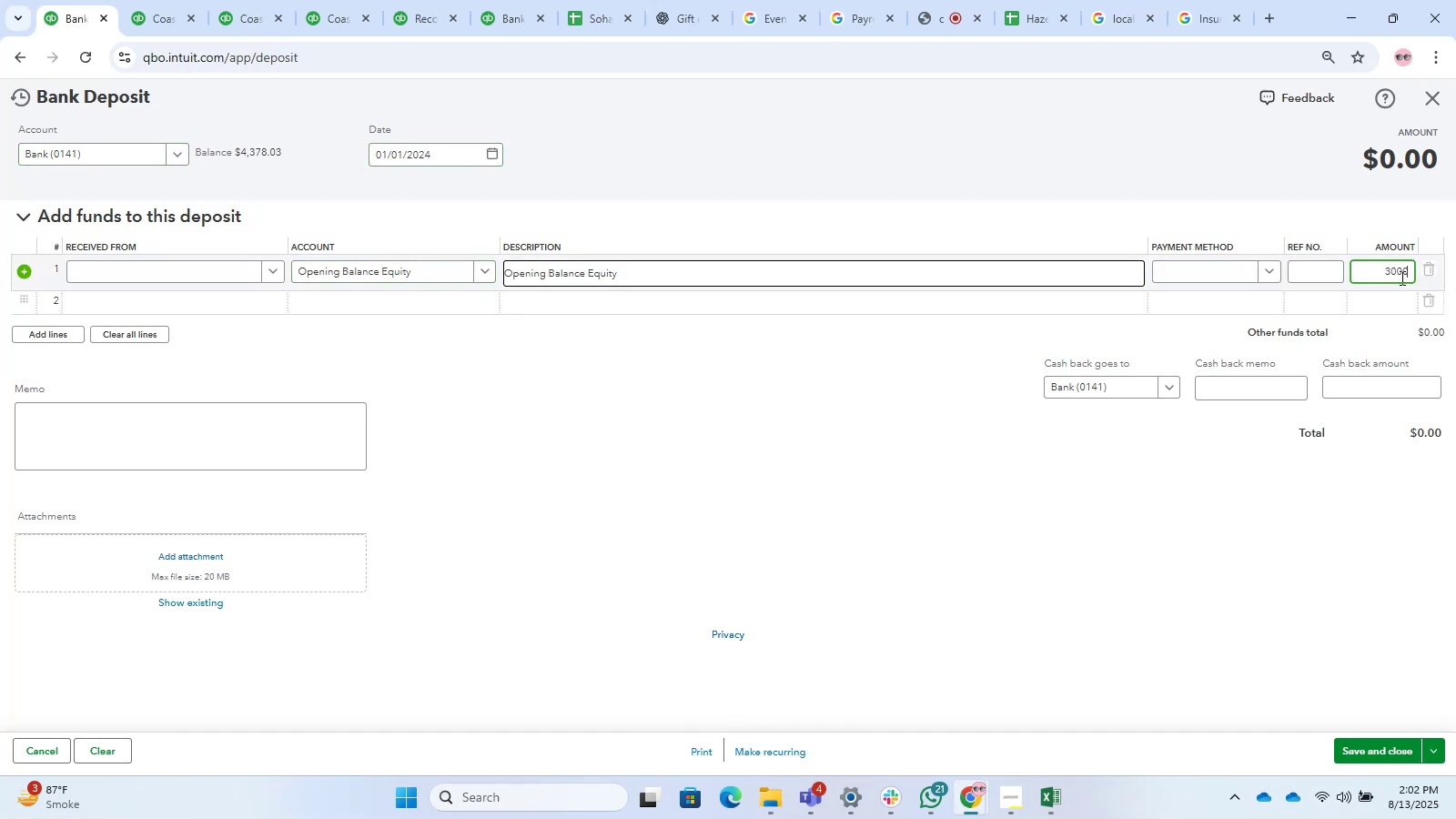 
key(NumpadEnter)
 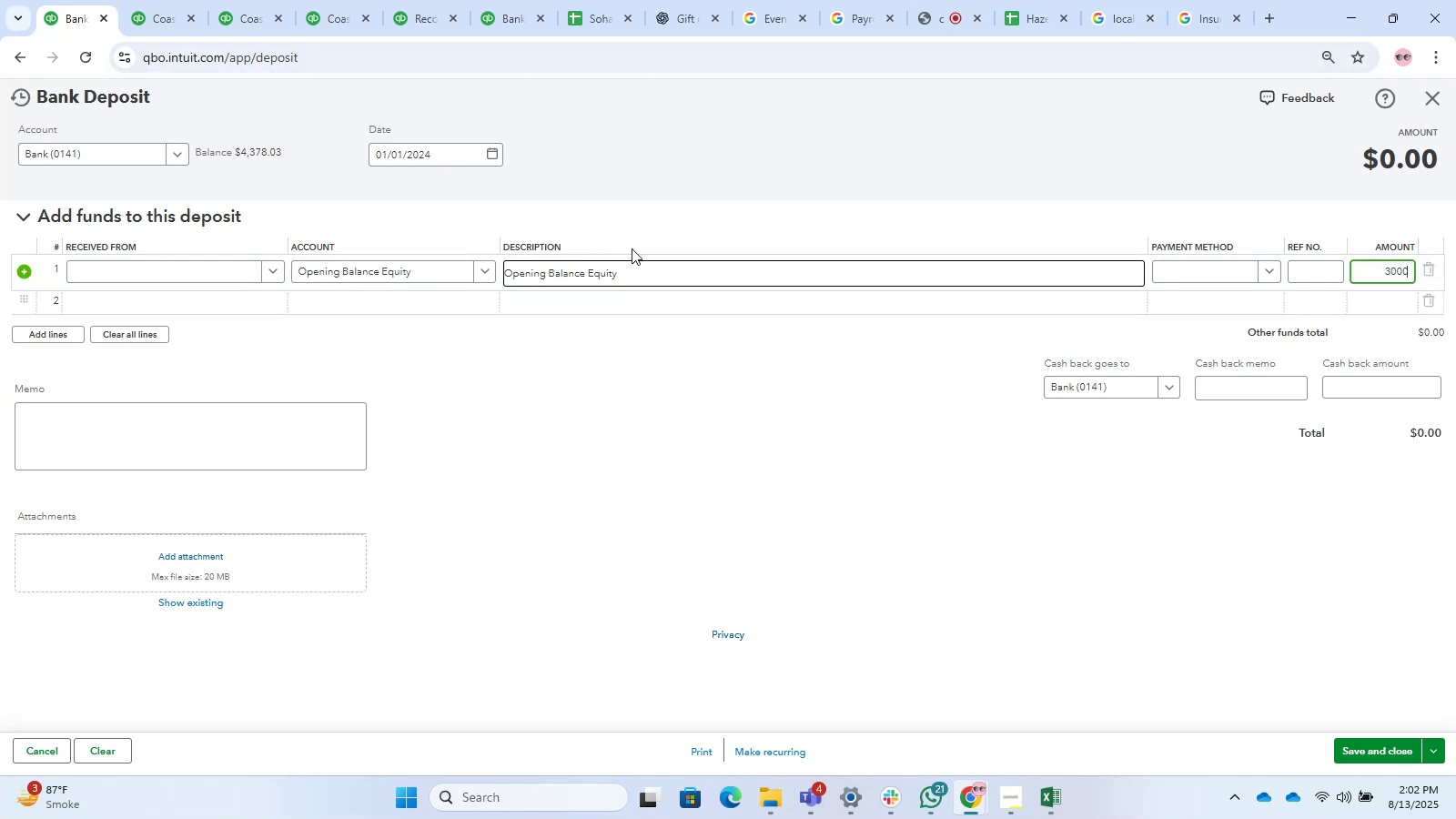 
left_click([61, 430])
 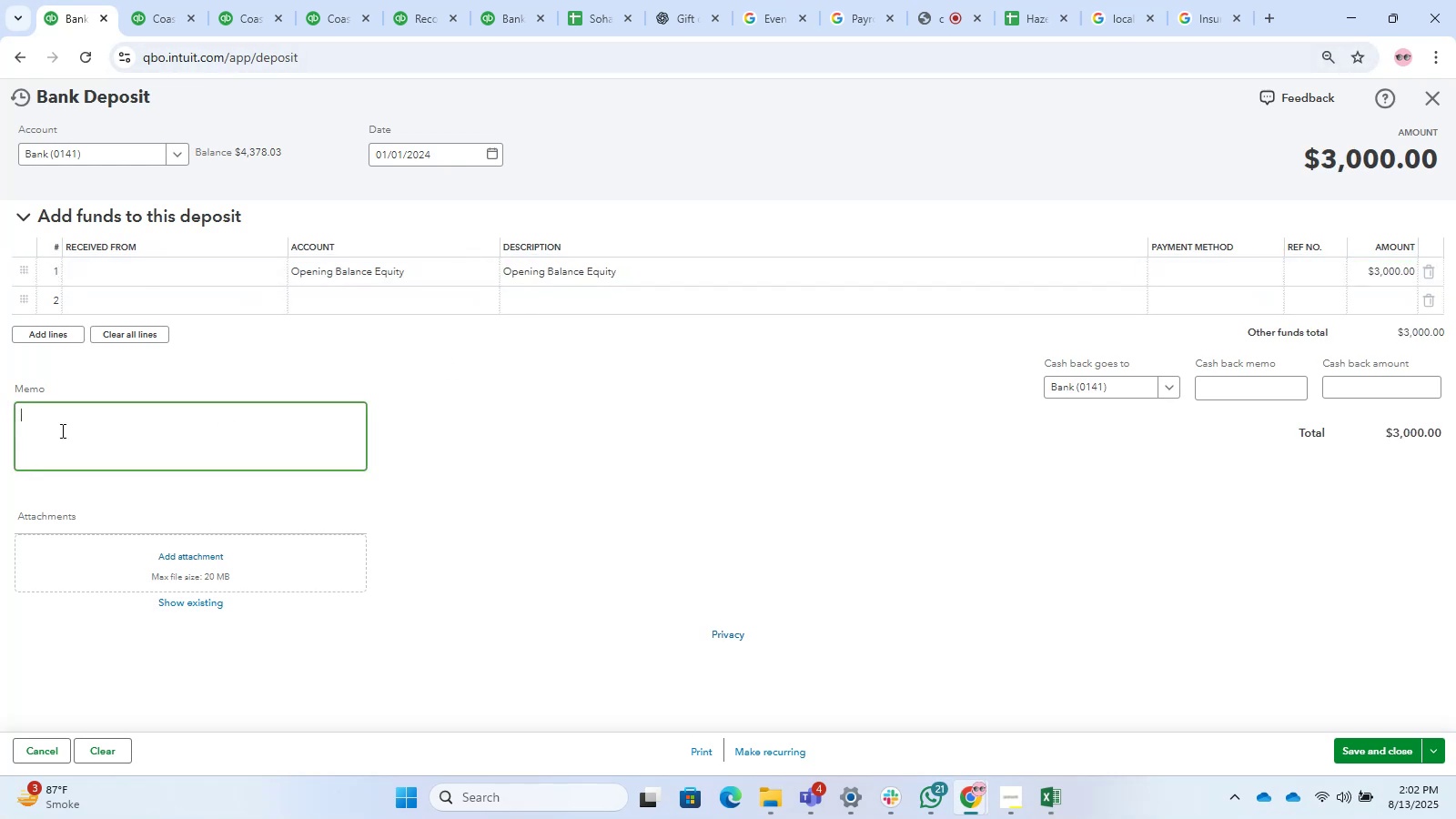 
key(Control+ControlLeft)
 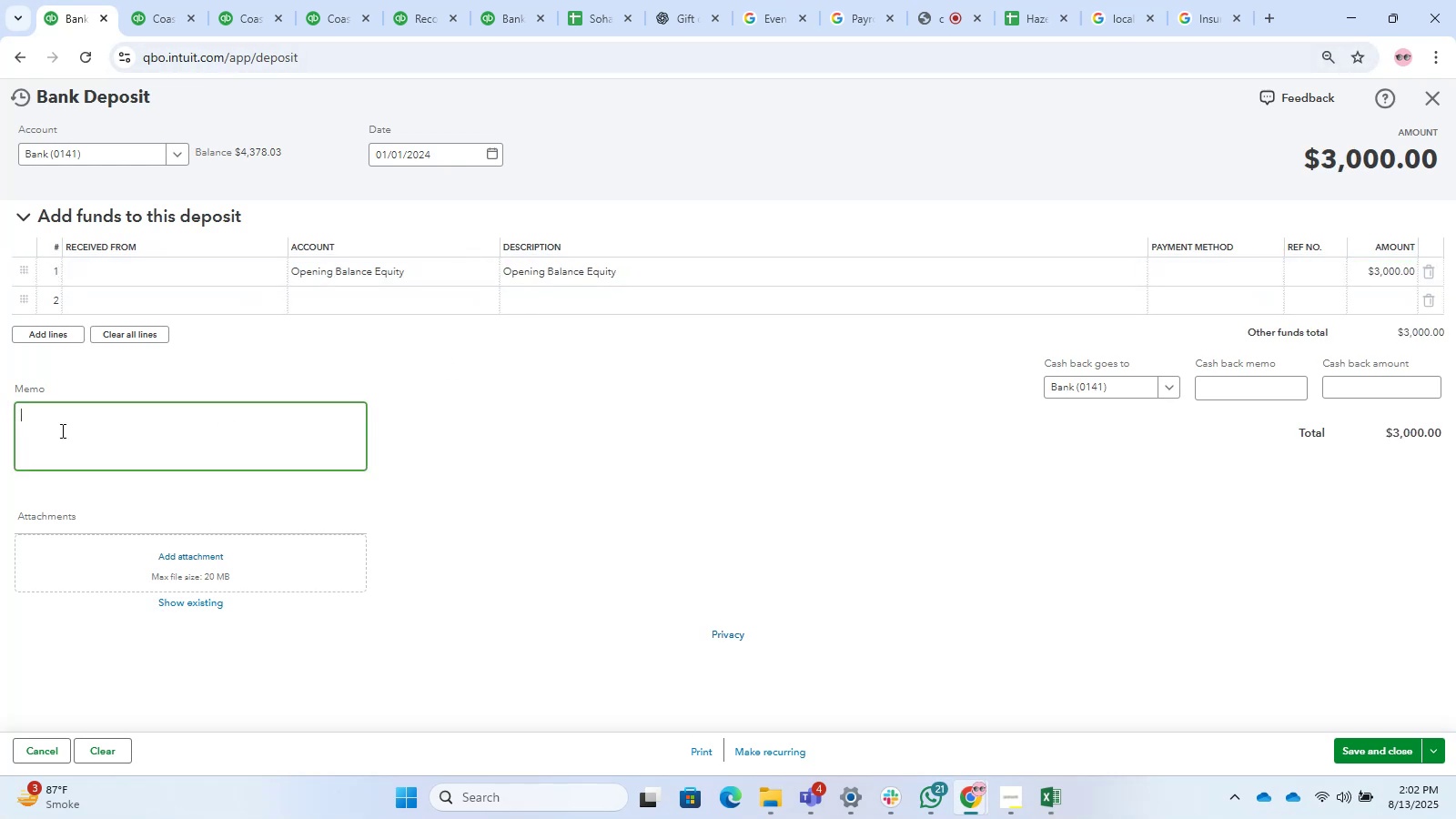 
key(Control+V)
 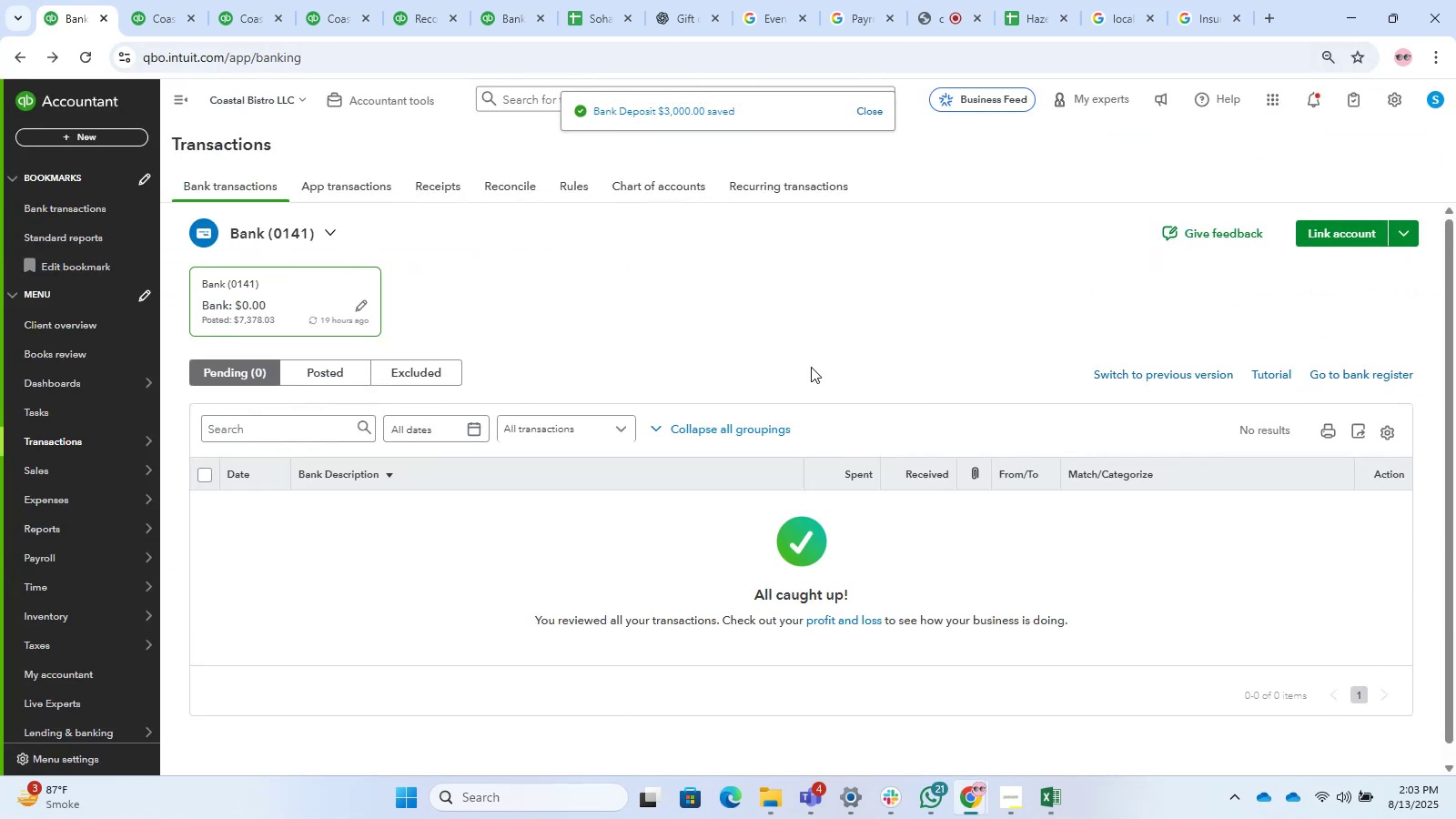 
wait(7.78)
 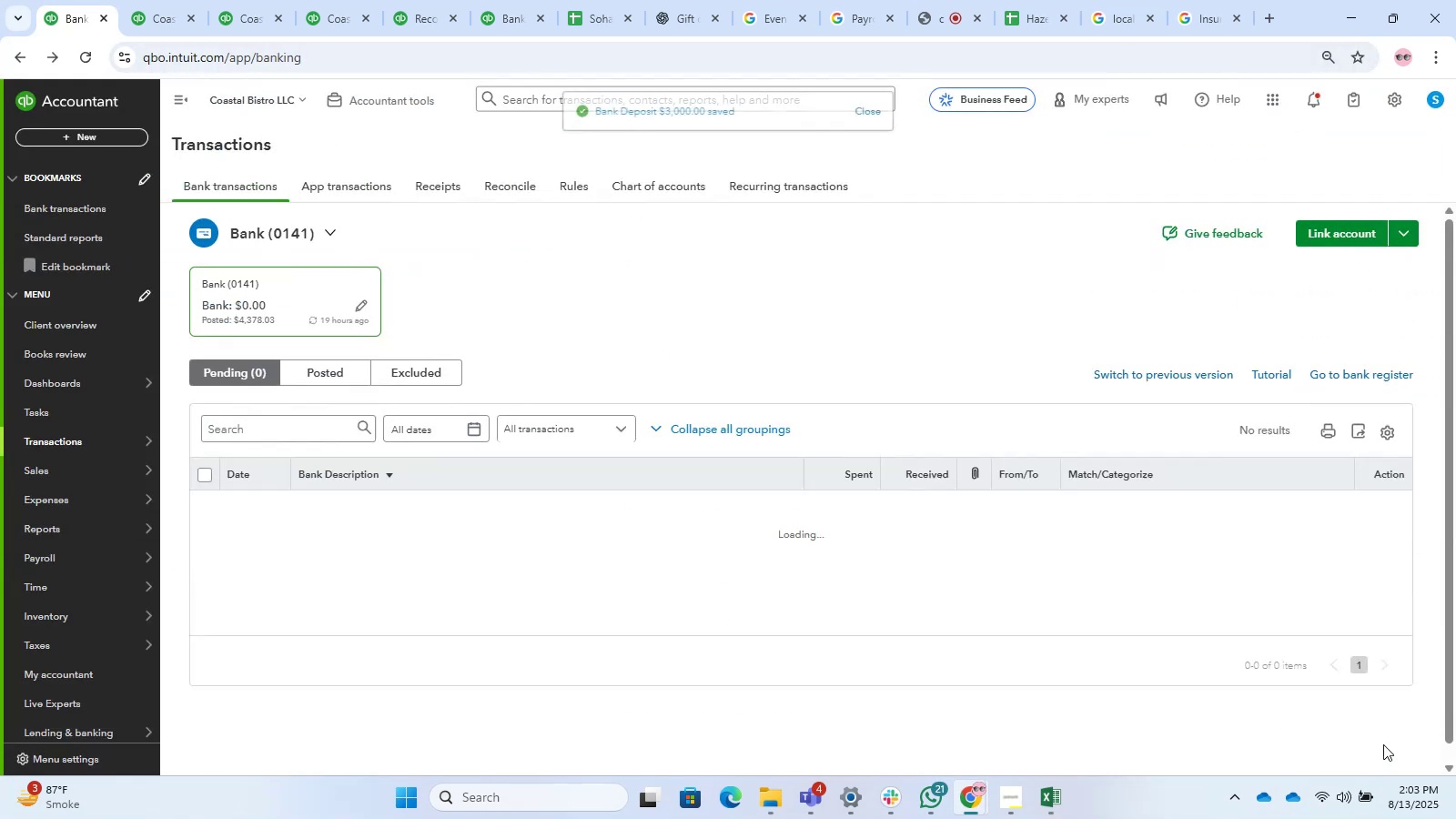 
double_click([381, 0])
 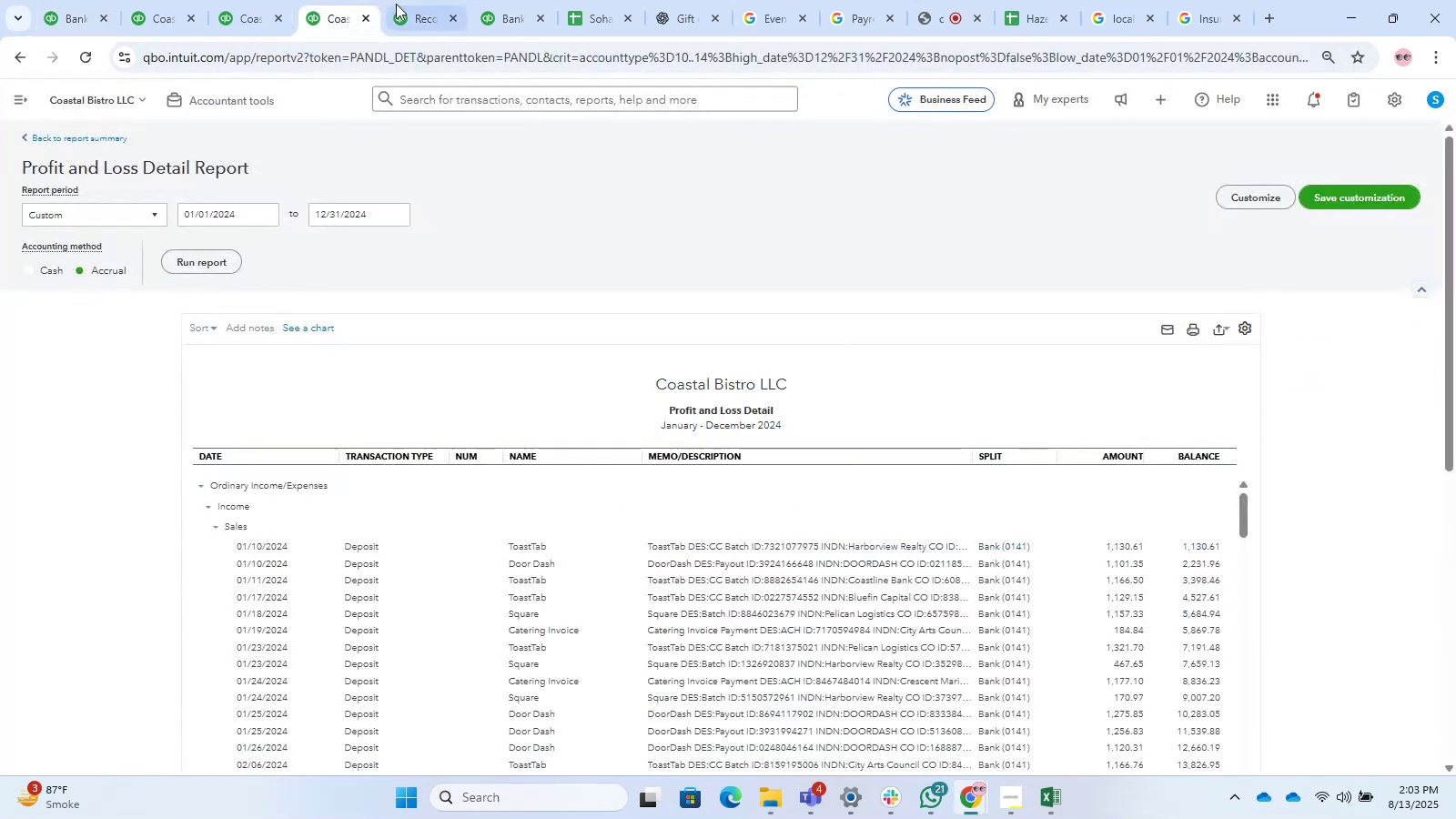 
triple_click([397, 5])
 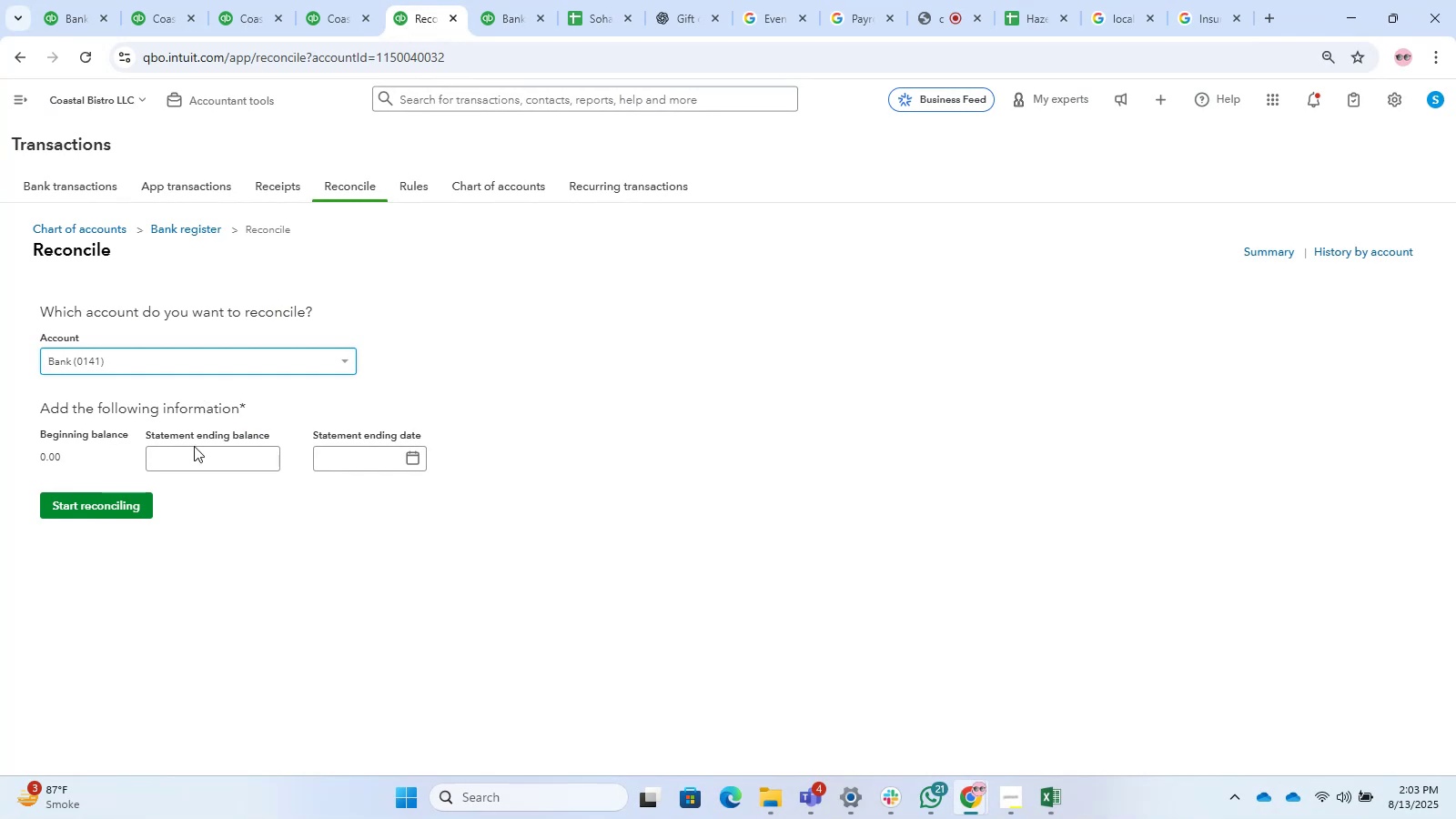 
left_click([197, 477])
 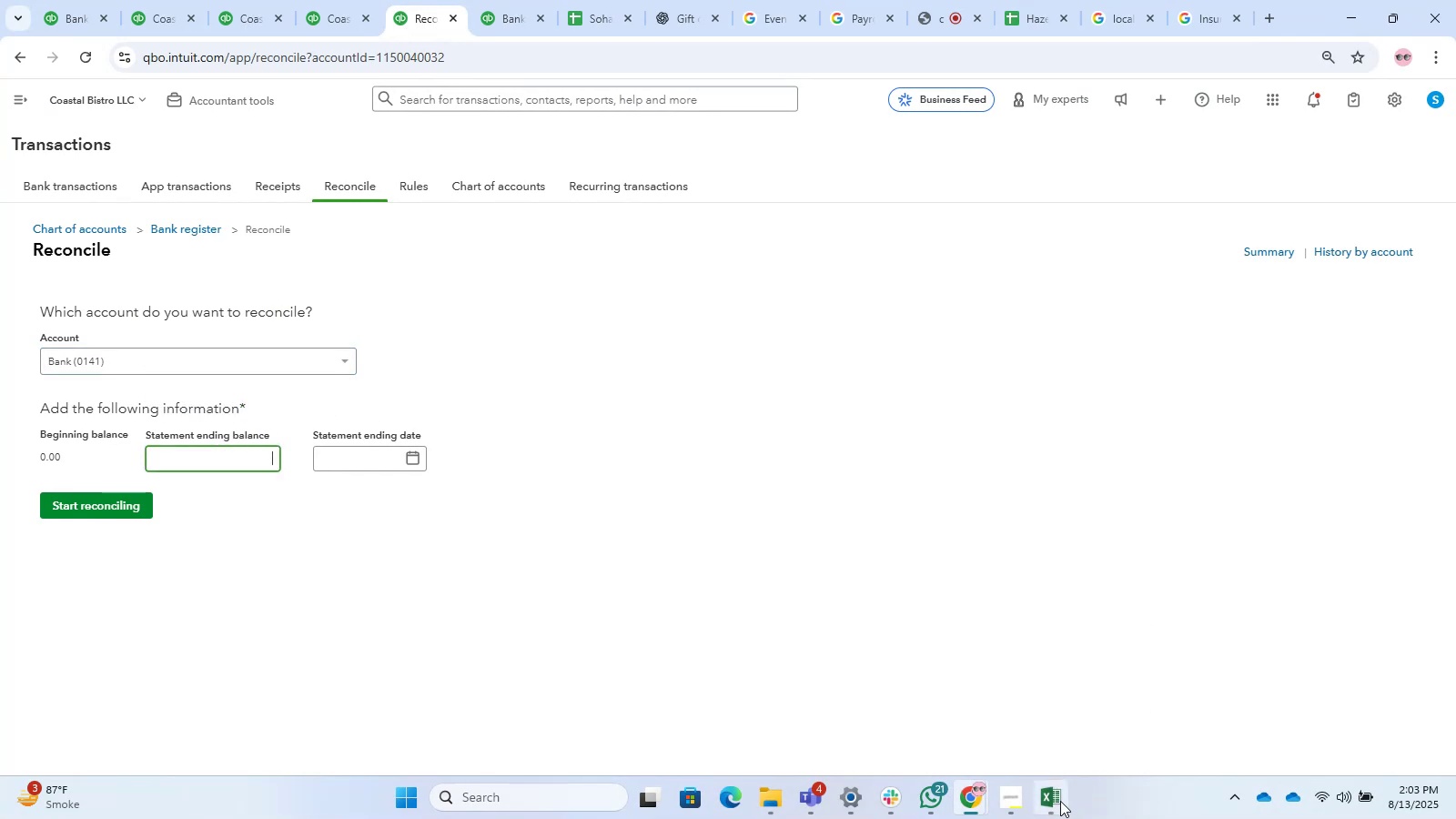 
left_click([1060, 801])
 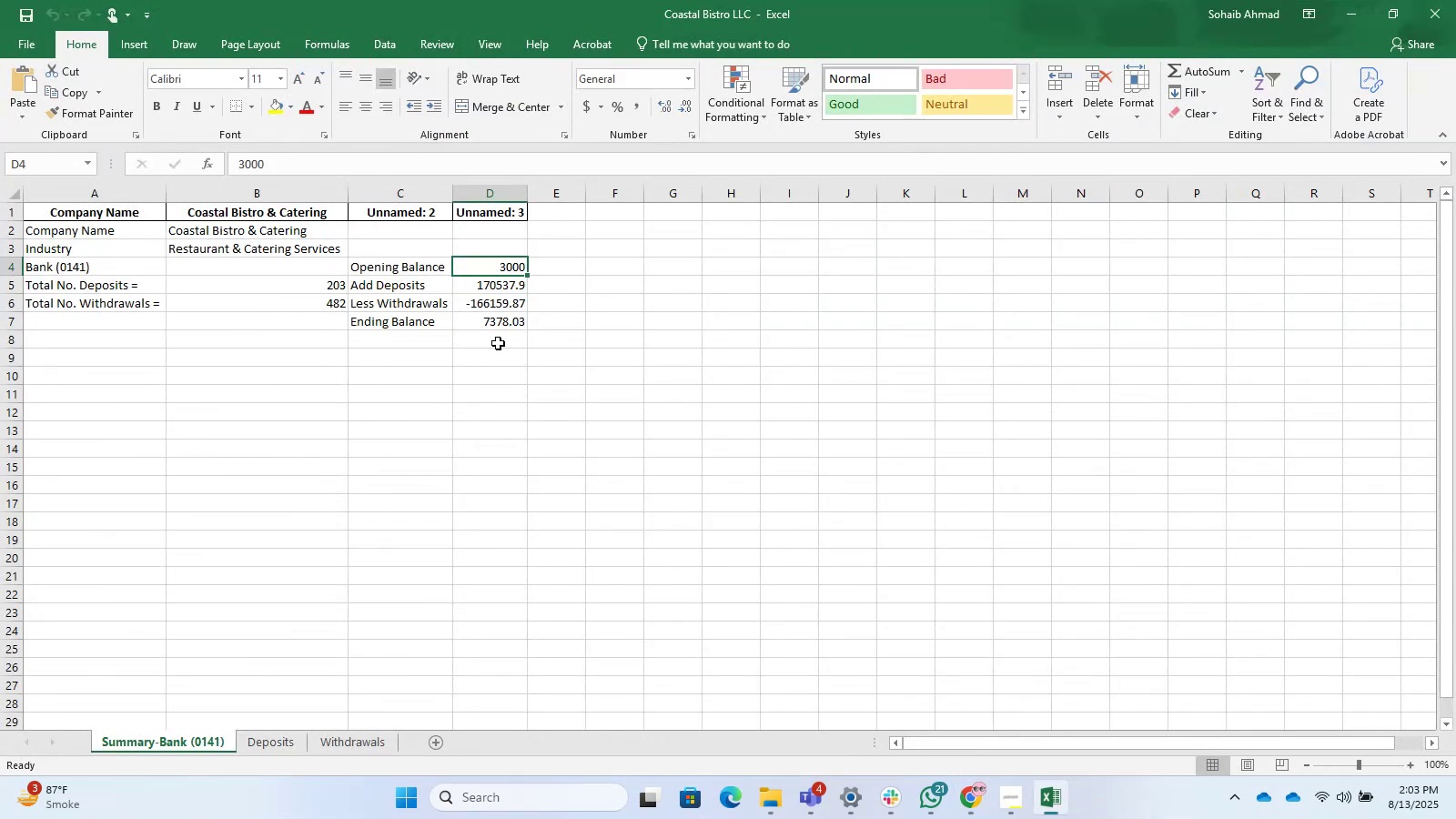 
left_click([483, 324])
 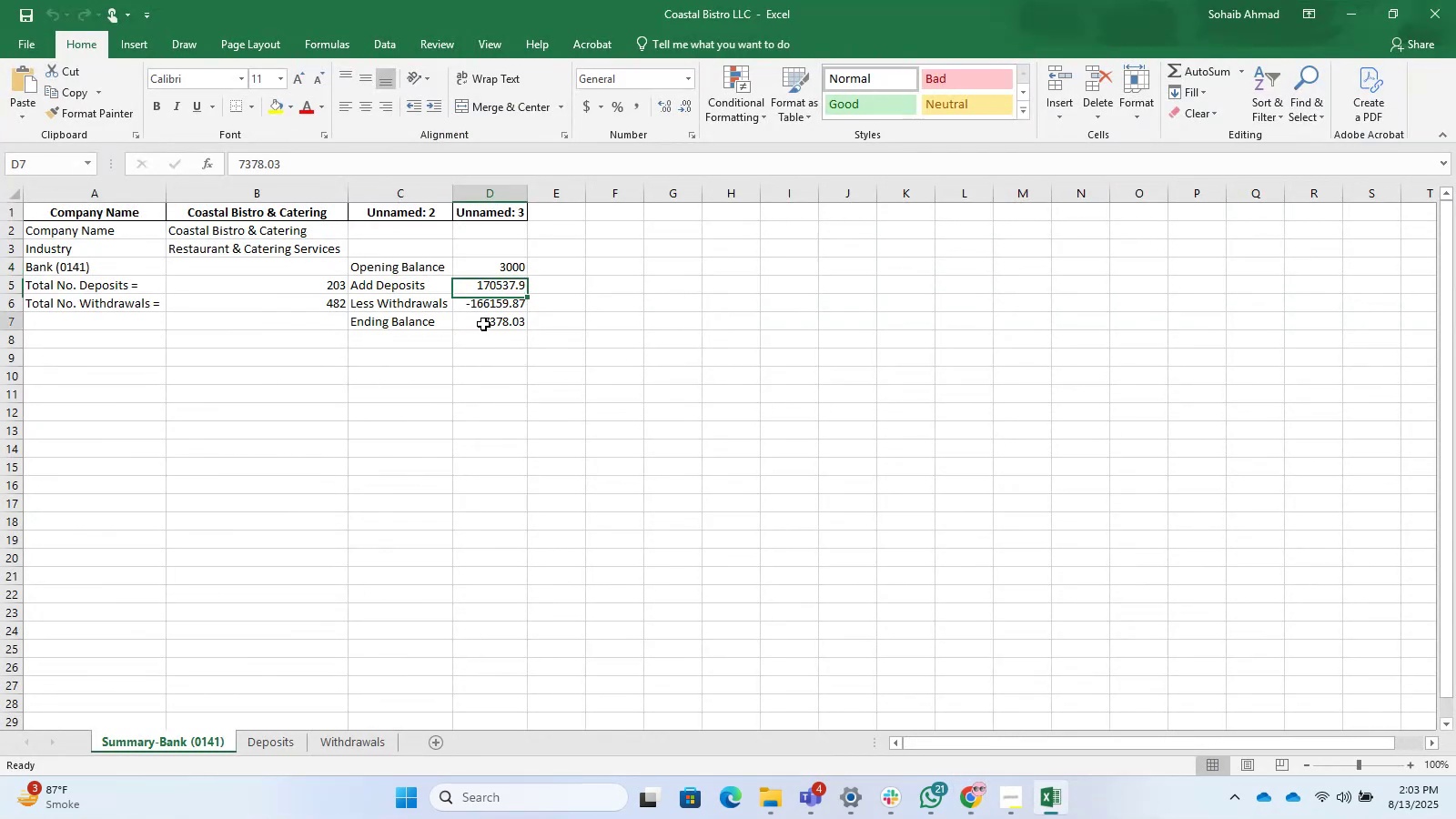 
key(Control+C)
 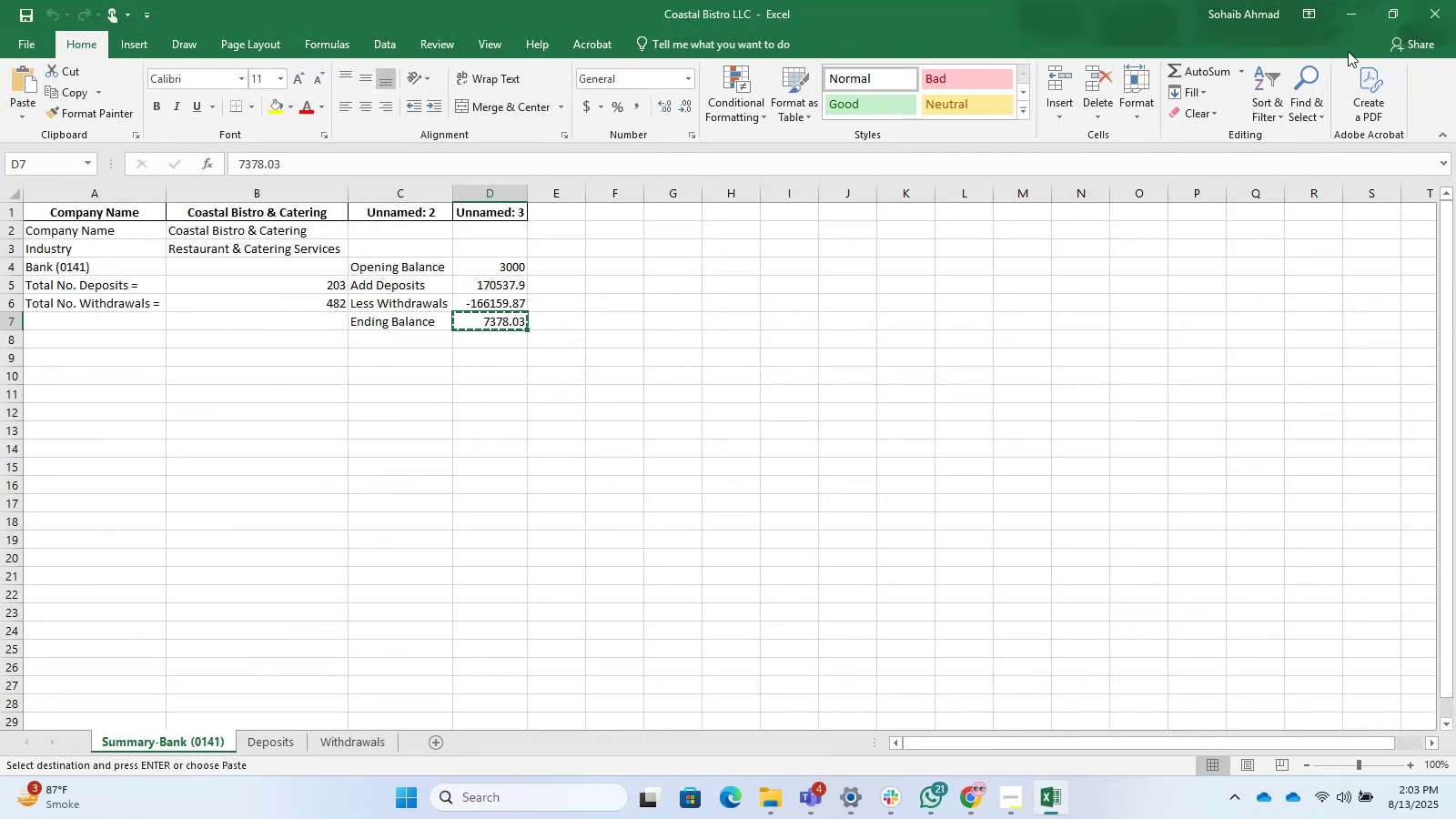 
left_click([1355, 7])
 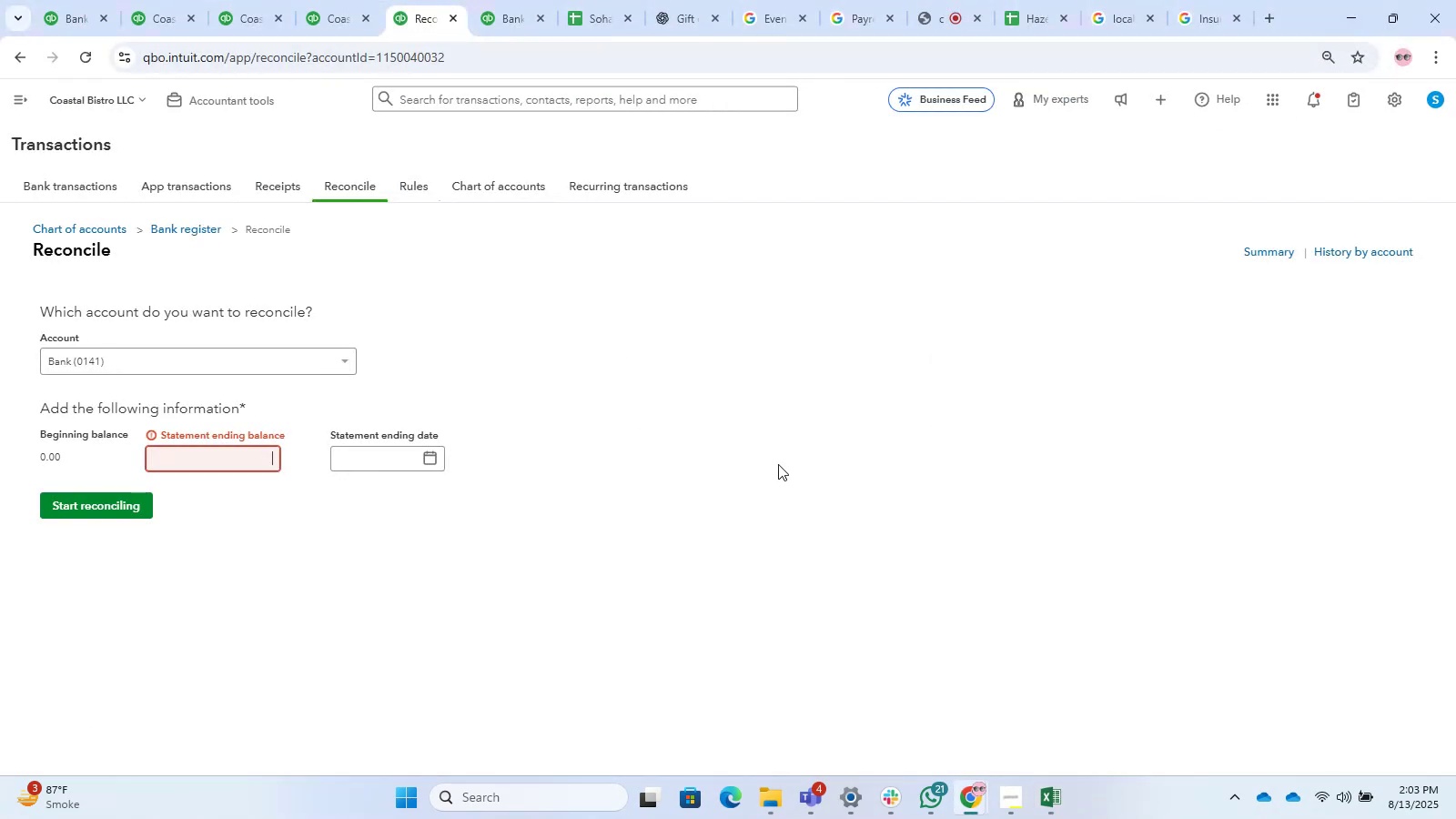 
key(Control+V)
 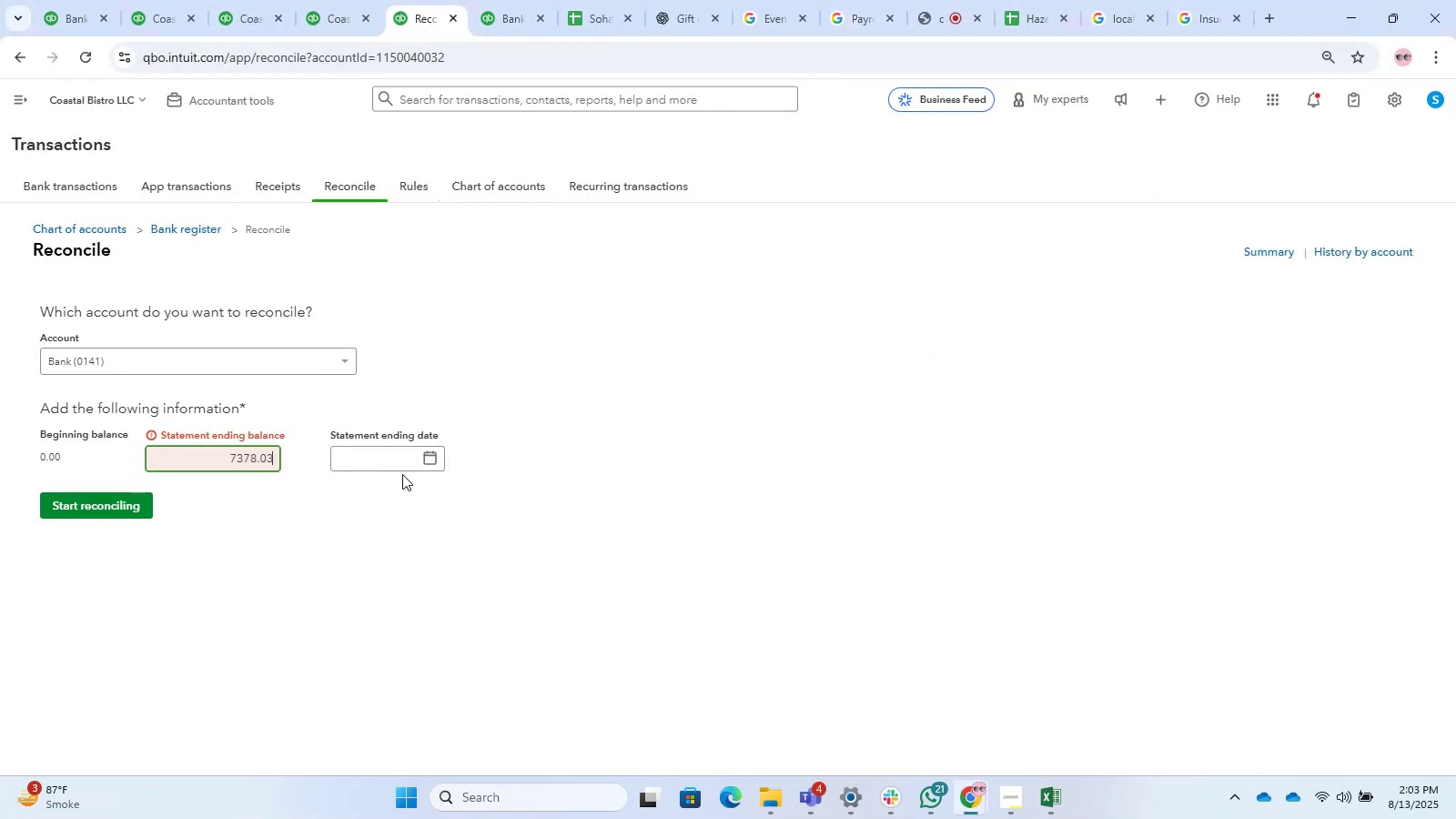 
left_click([391, 454])
 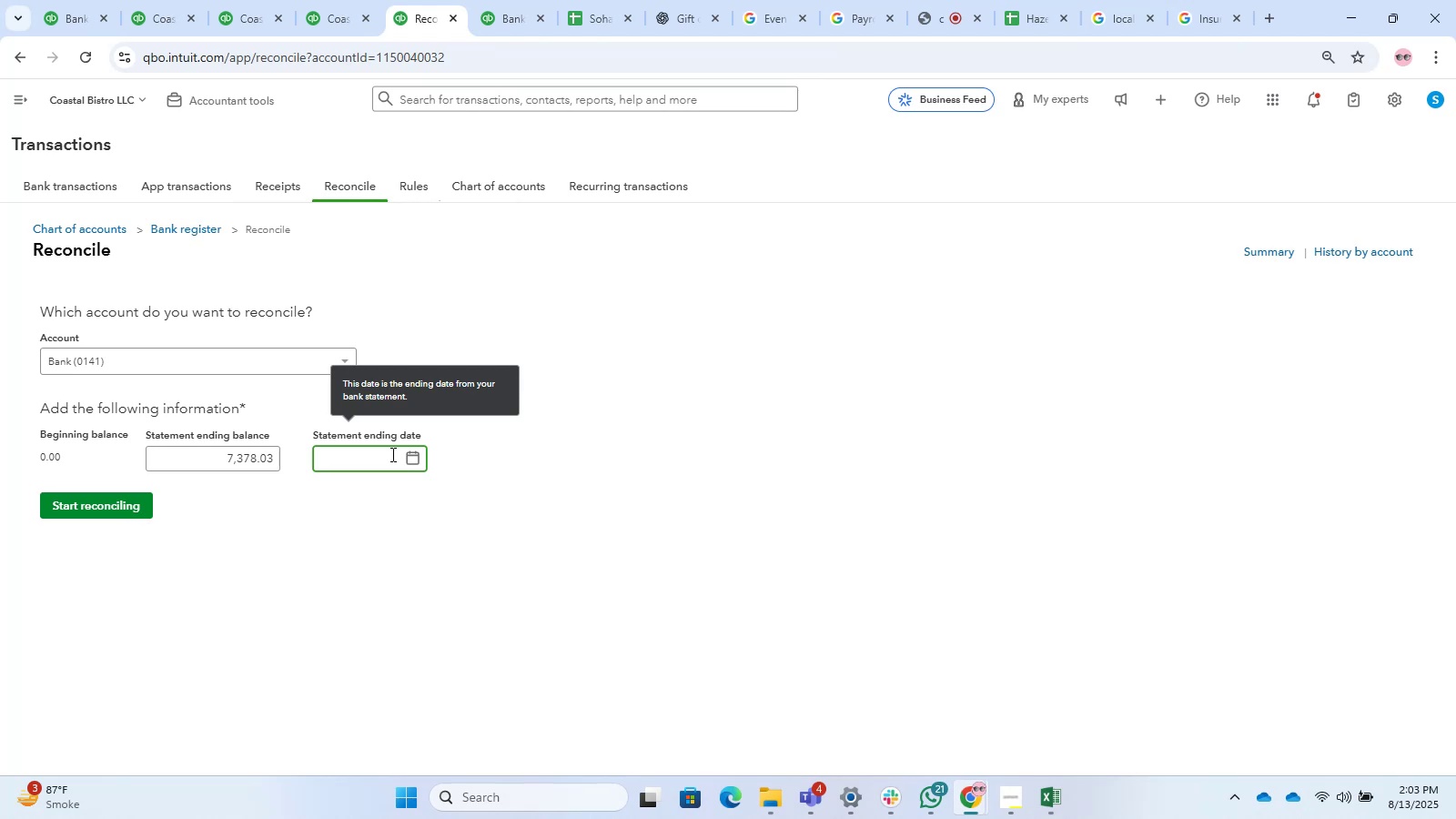 
wait(5.14)
 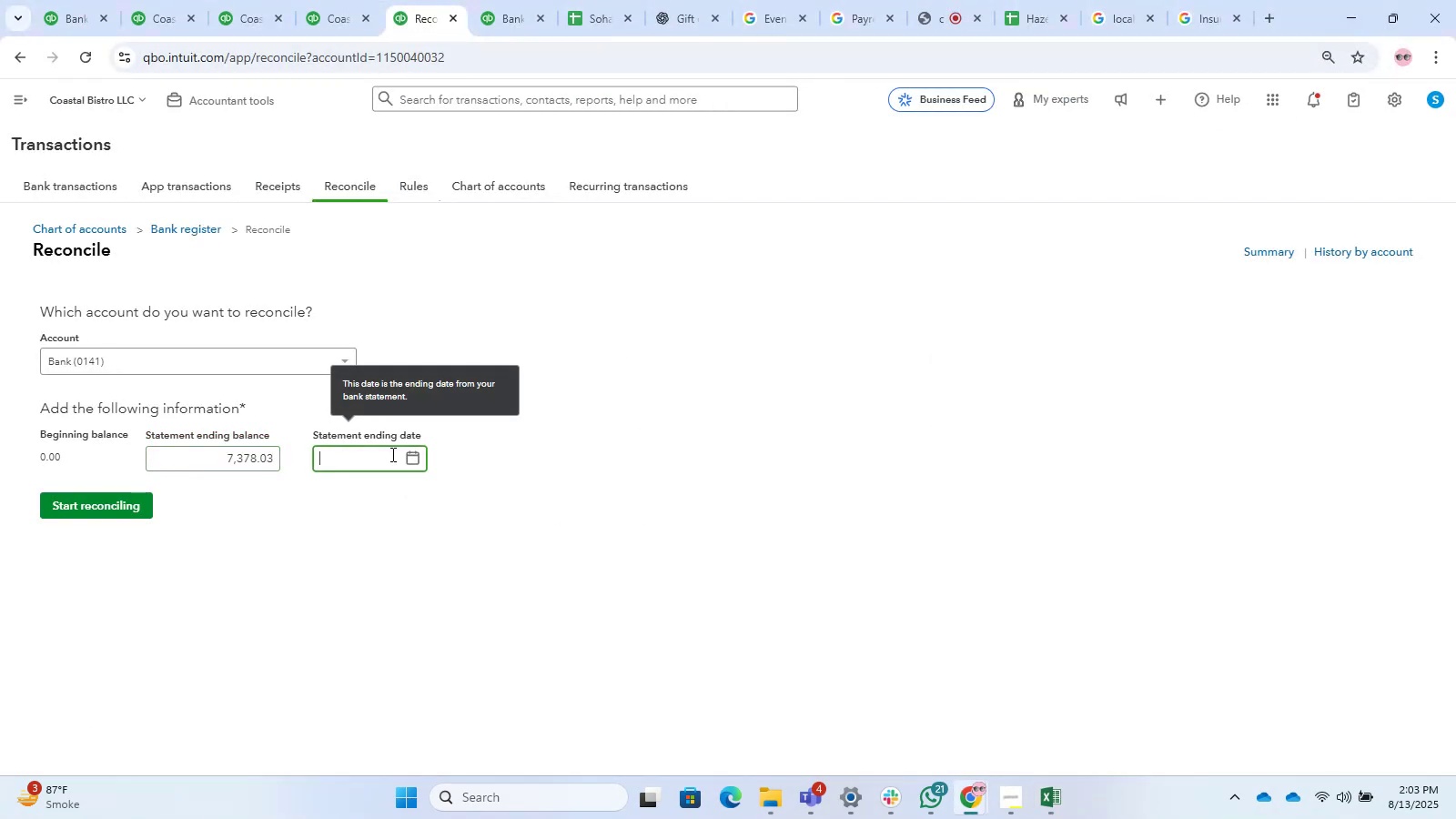 
key(Numpad1)
 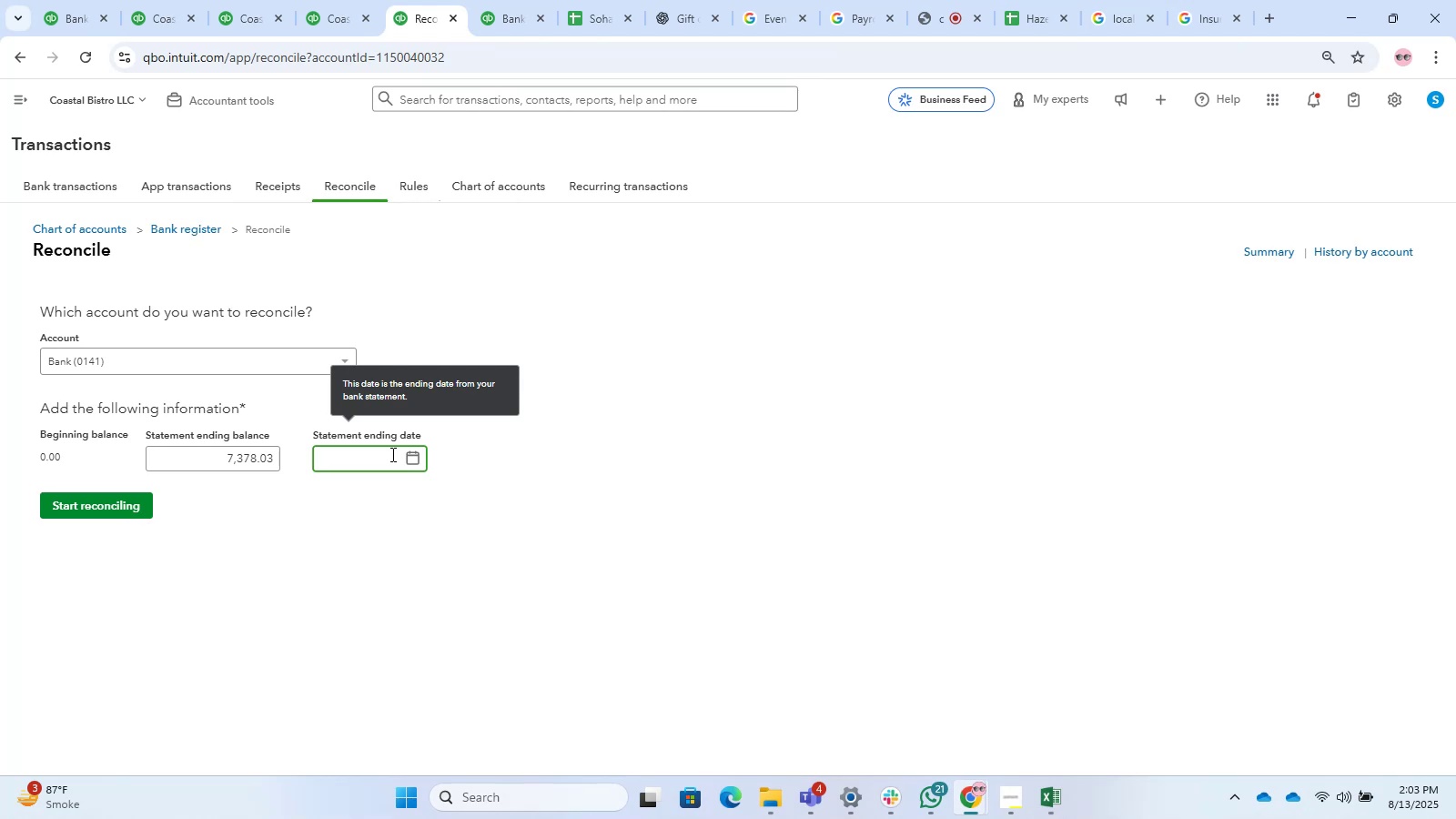 
key(Numpad2)
 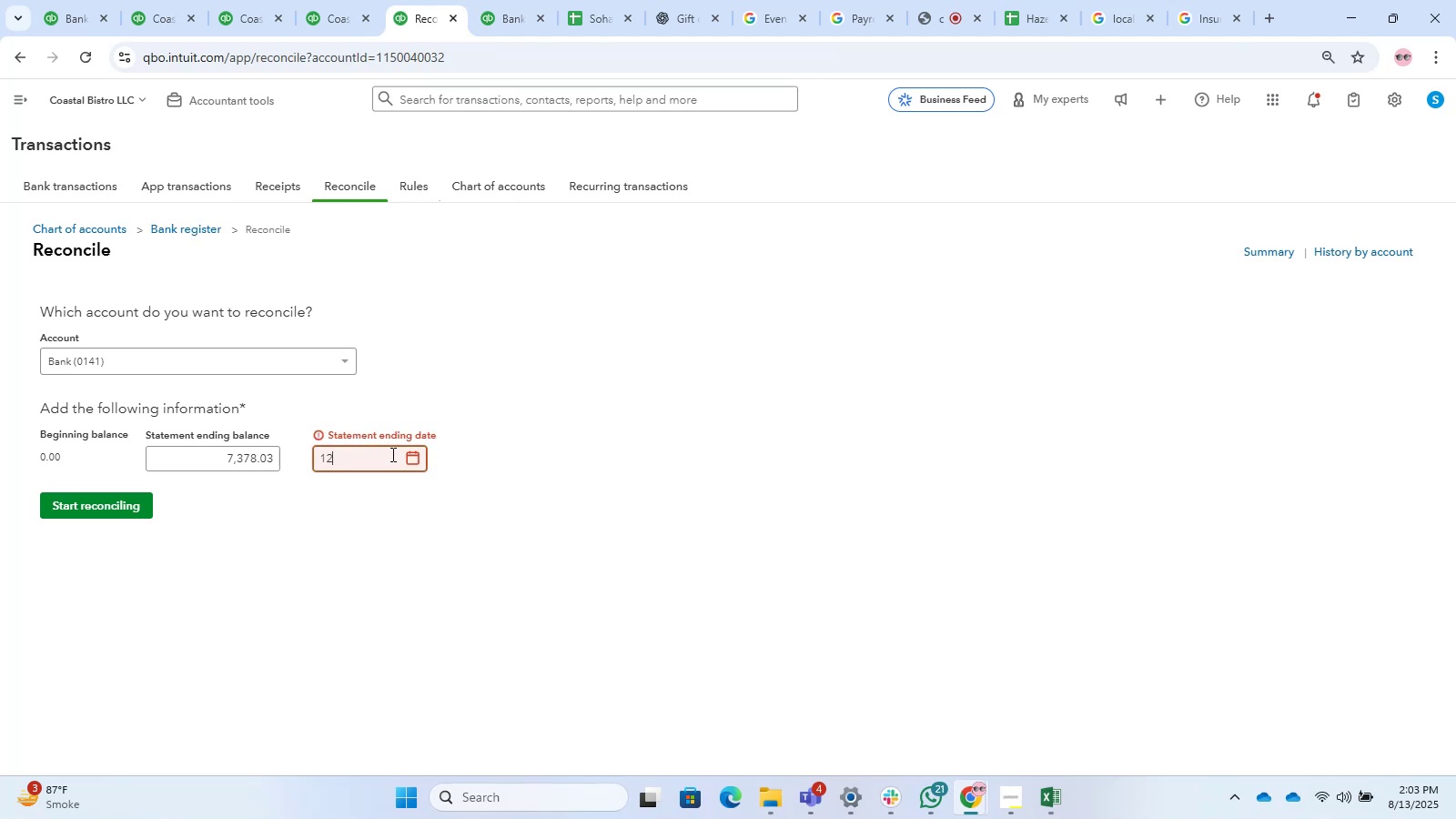 
key(NumpadDivide)
 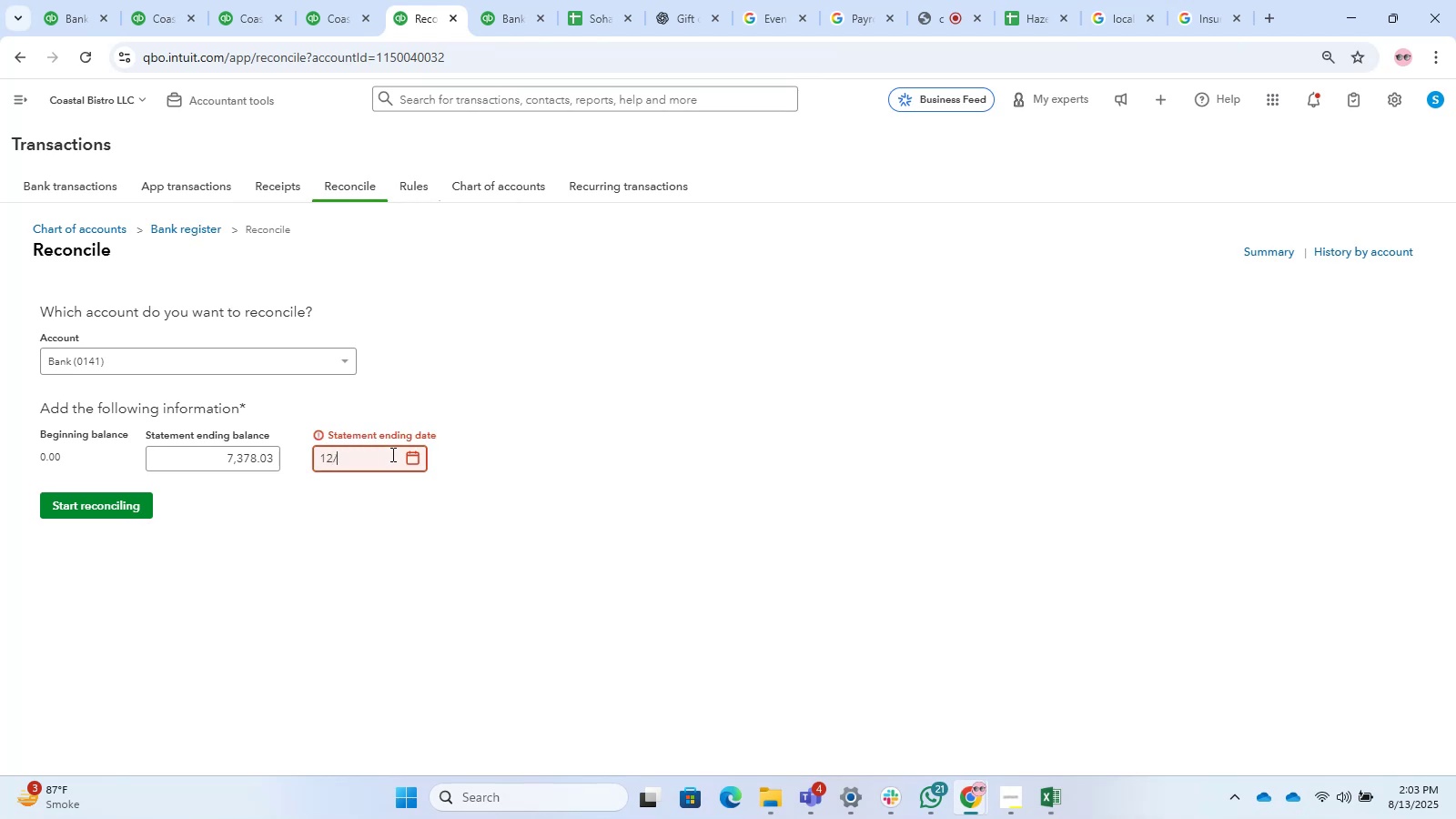 
hold_key(key=Numpad3, duration=0.39)
 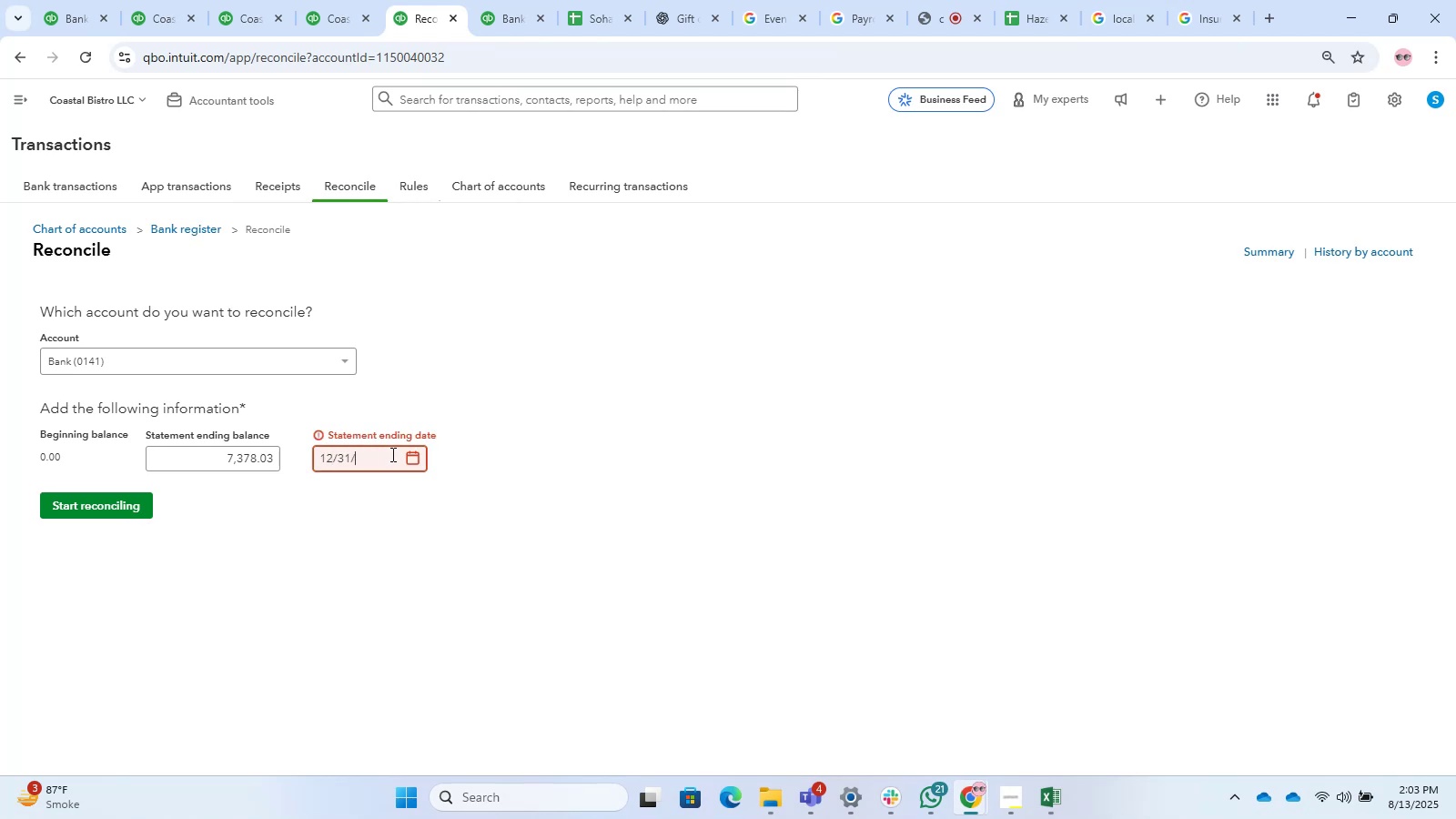 
key(Numpad1)
 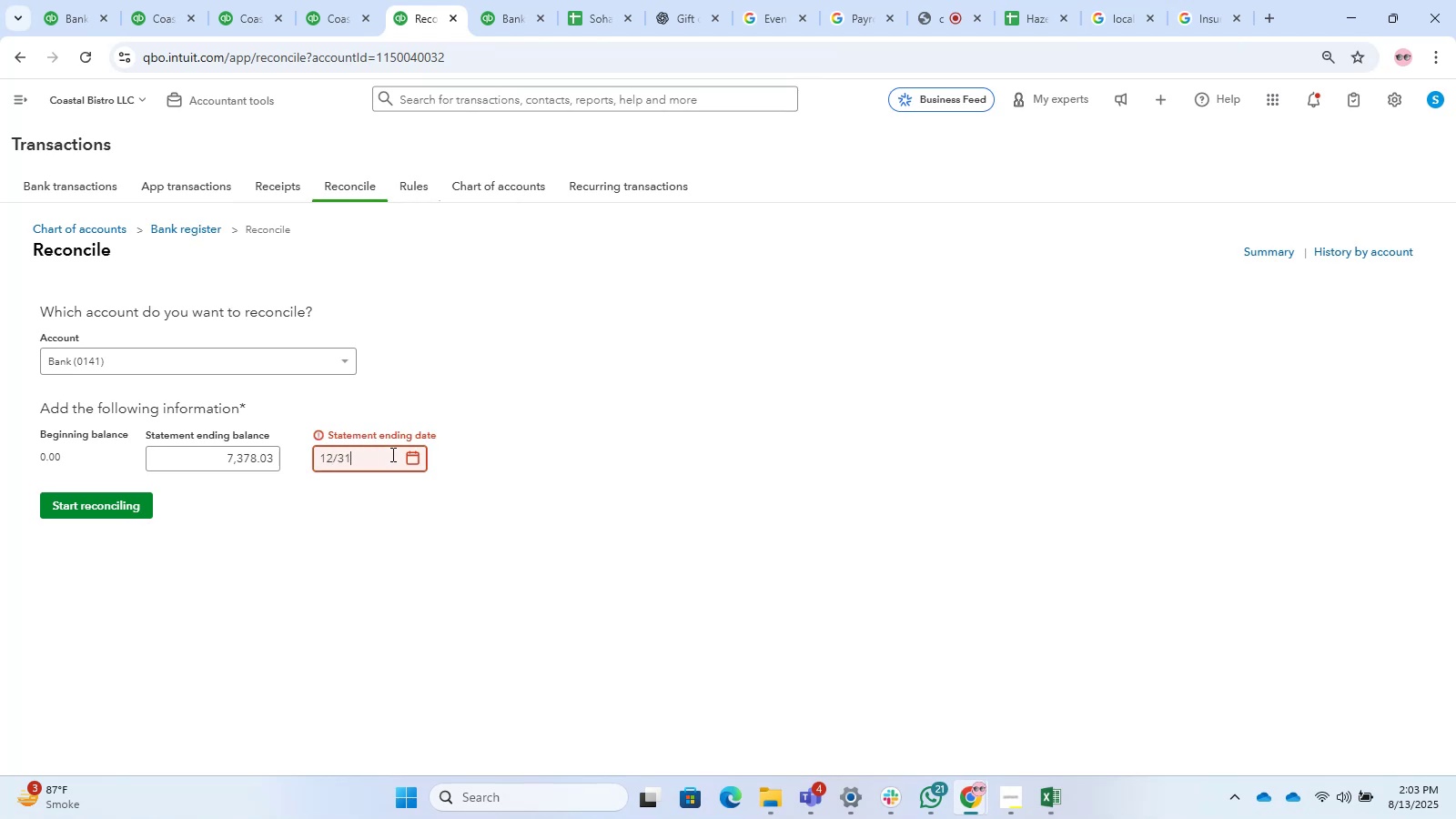 
key(NumpadDivide)
 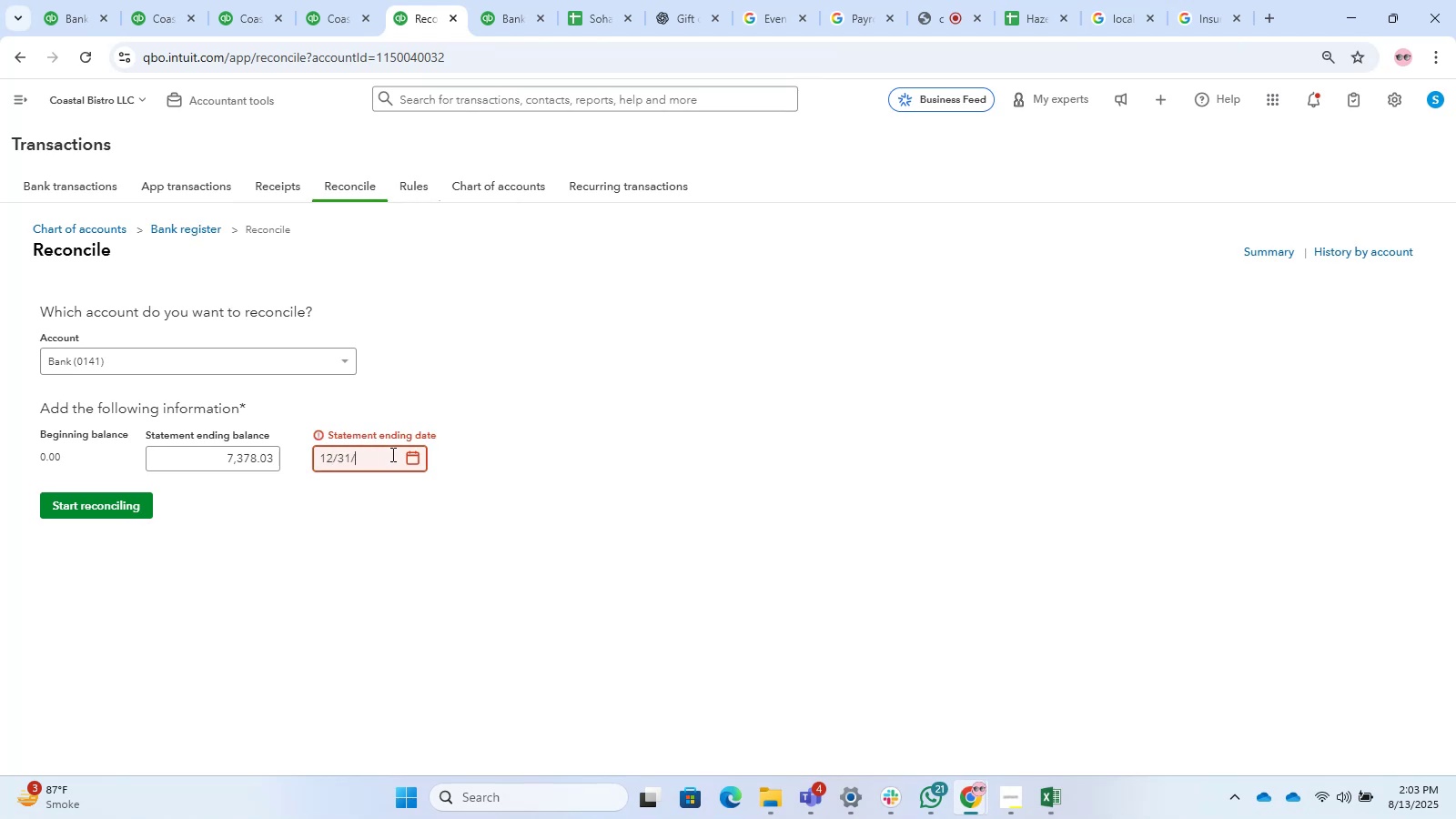 
key(Numpad2)
 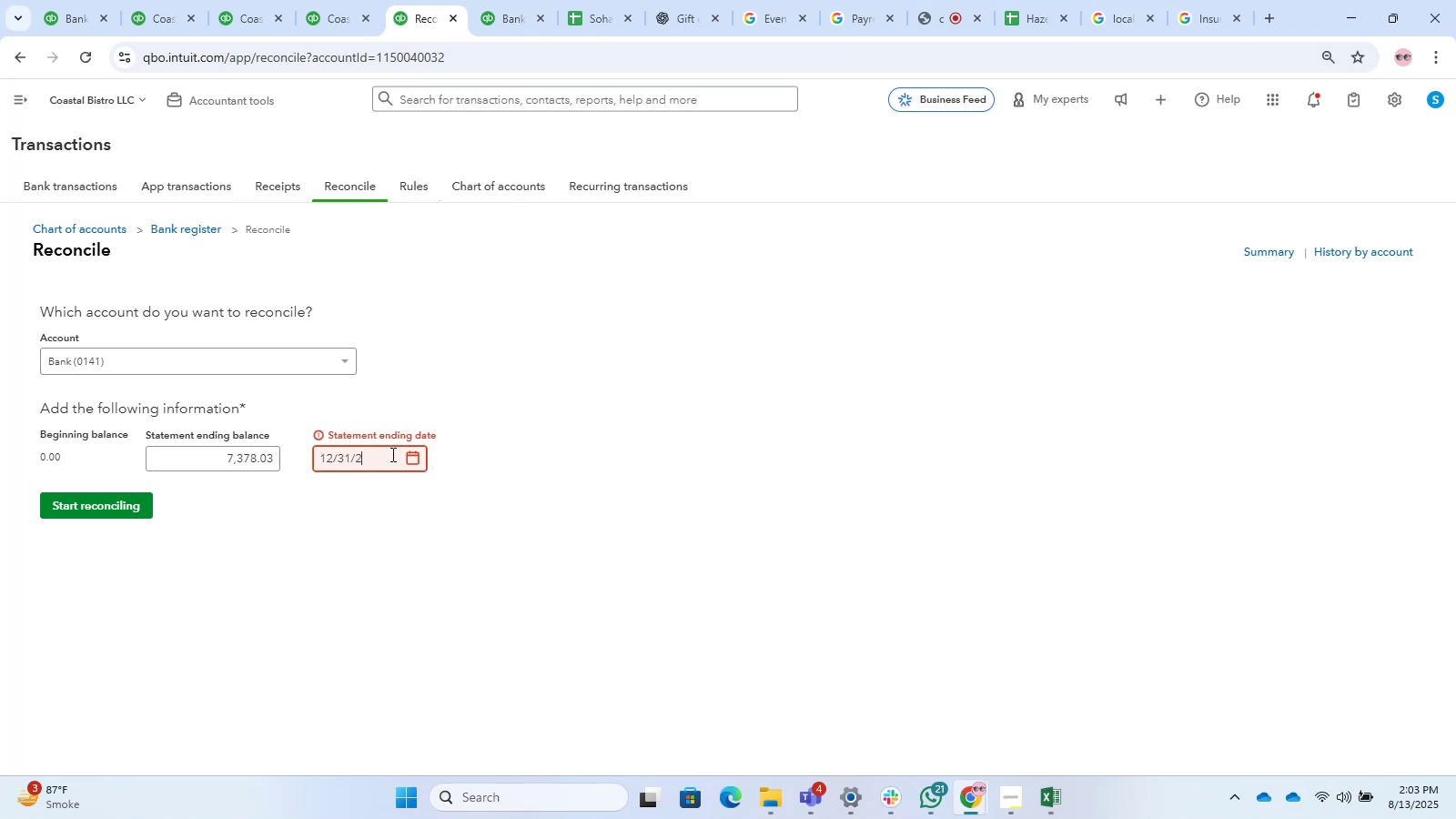 
key(Numpad0)
 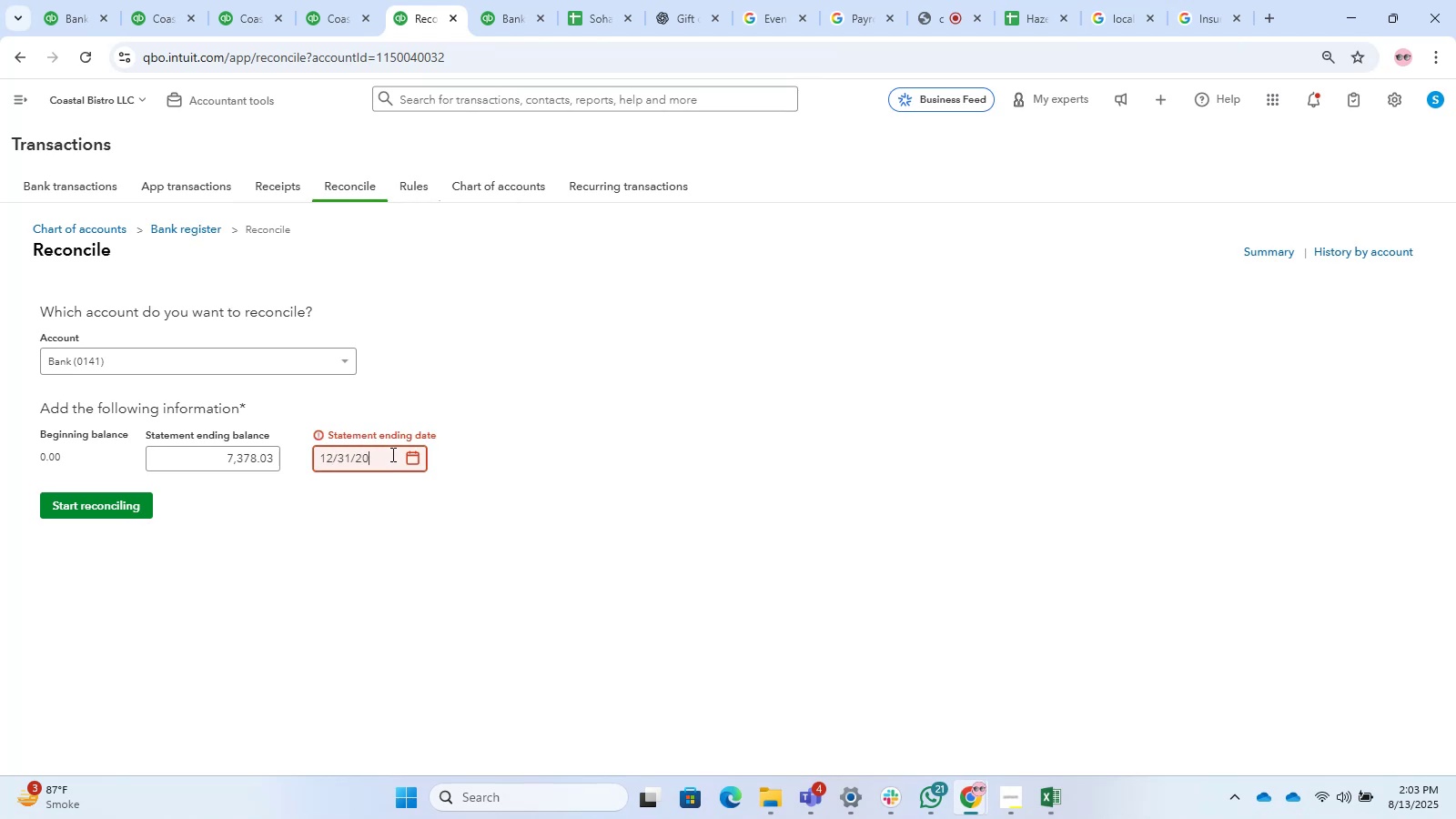 
key(Numpad4)
 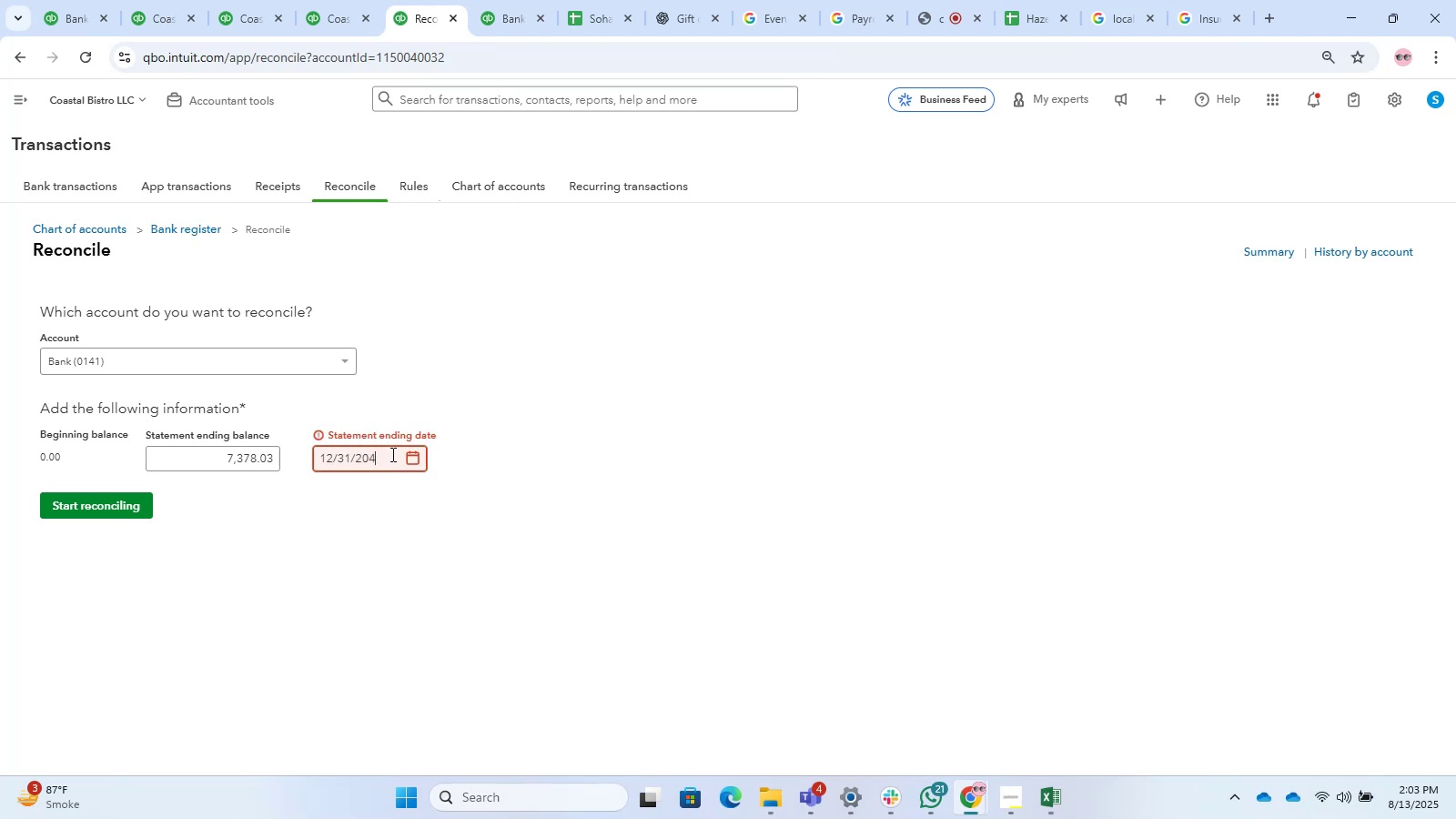 
key(Backspace)
 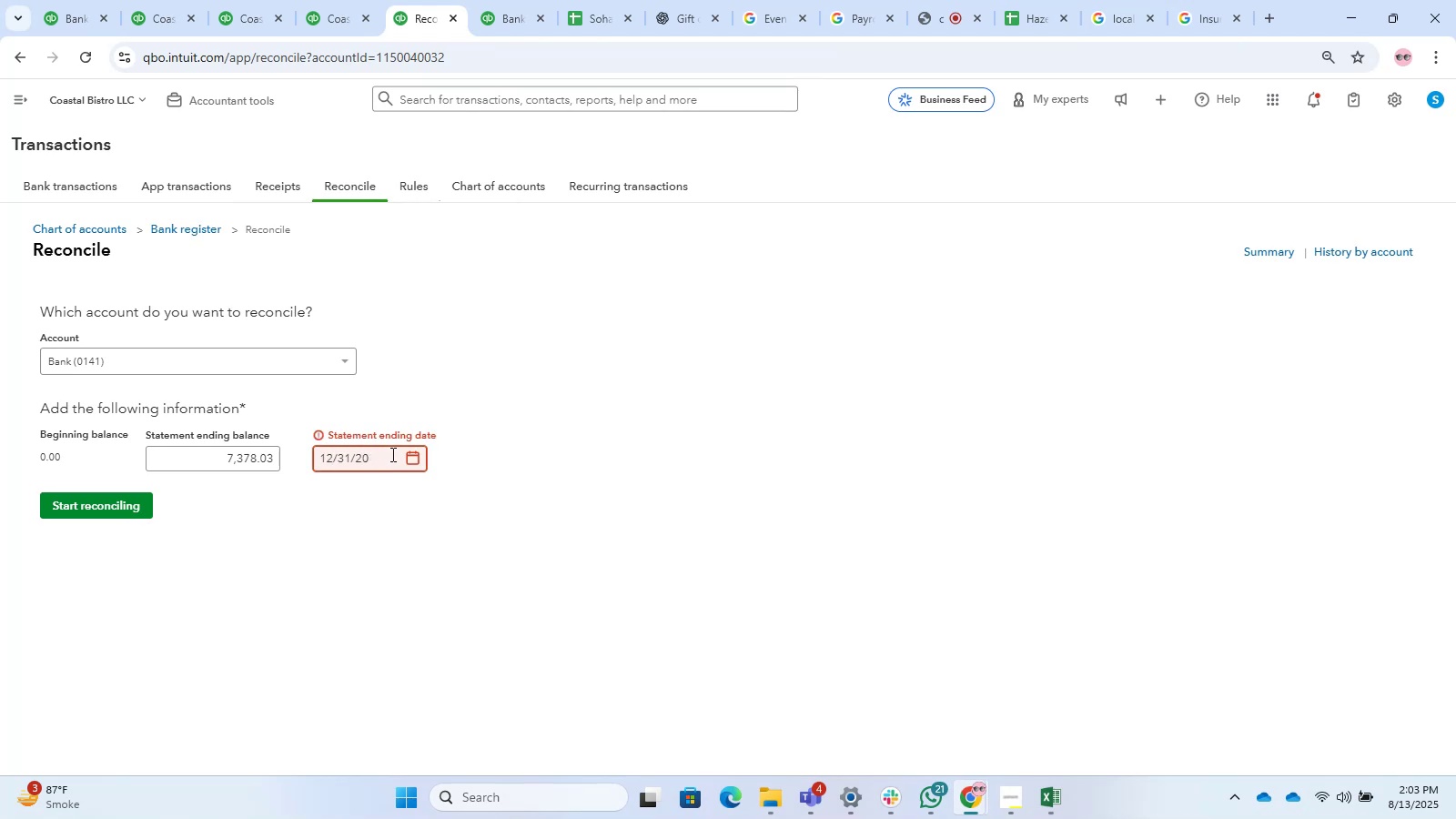 
key(Numpad2)
 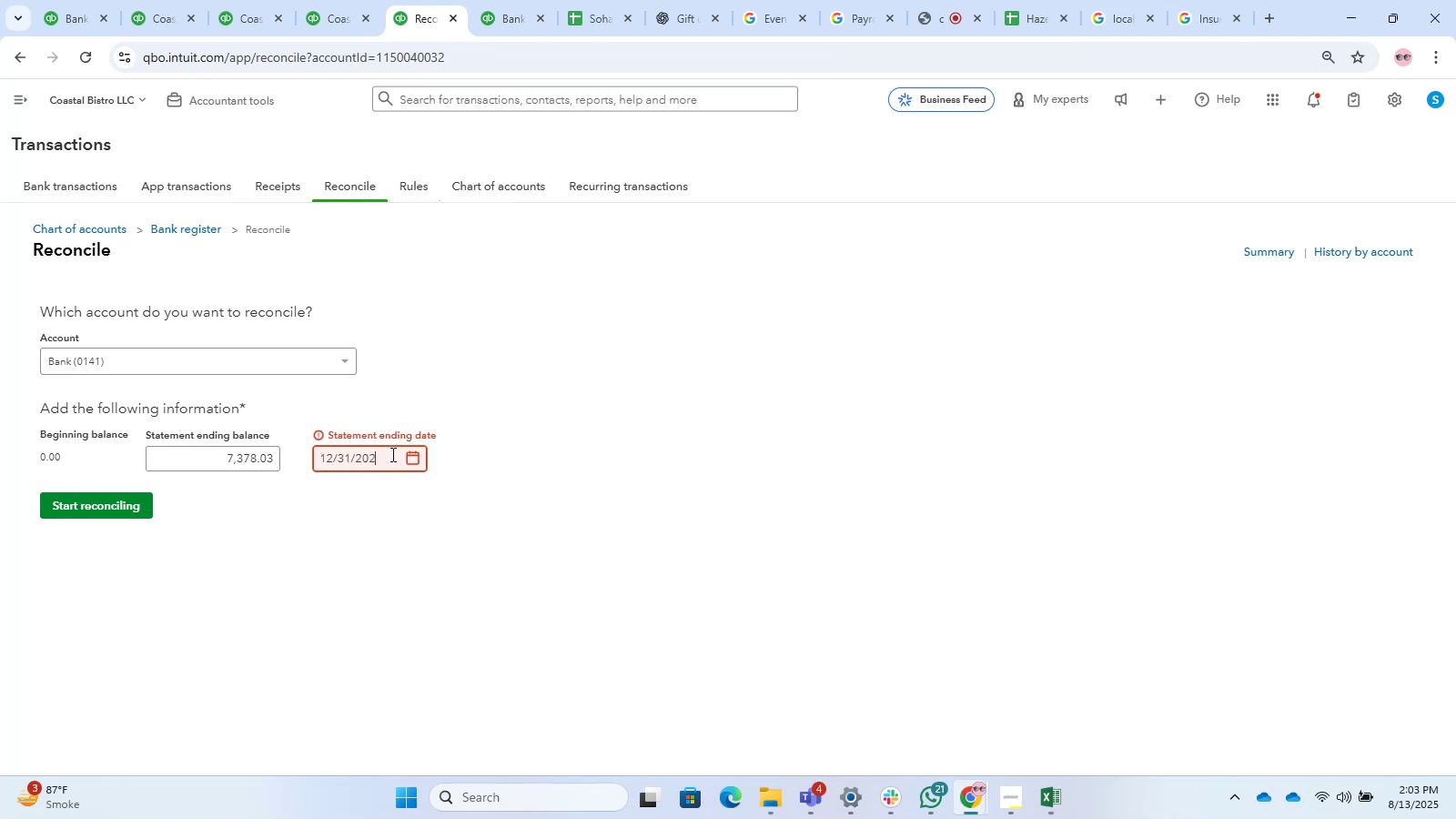 
key(Numpad4)
 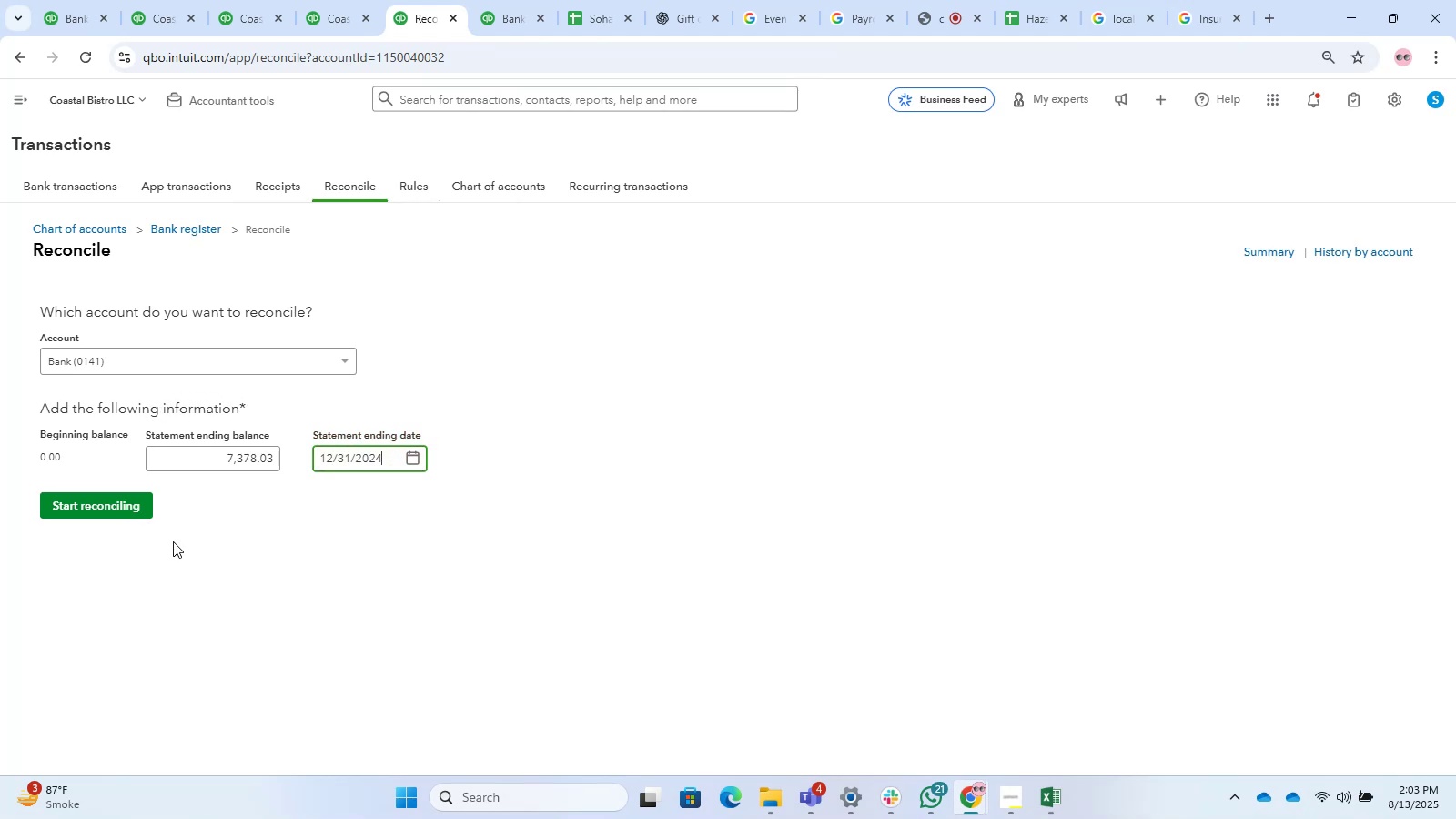 
left_click([147, 523])
 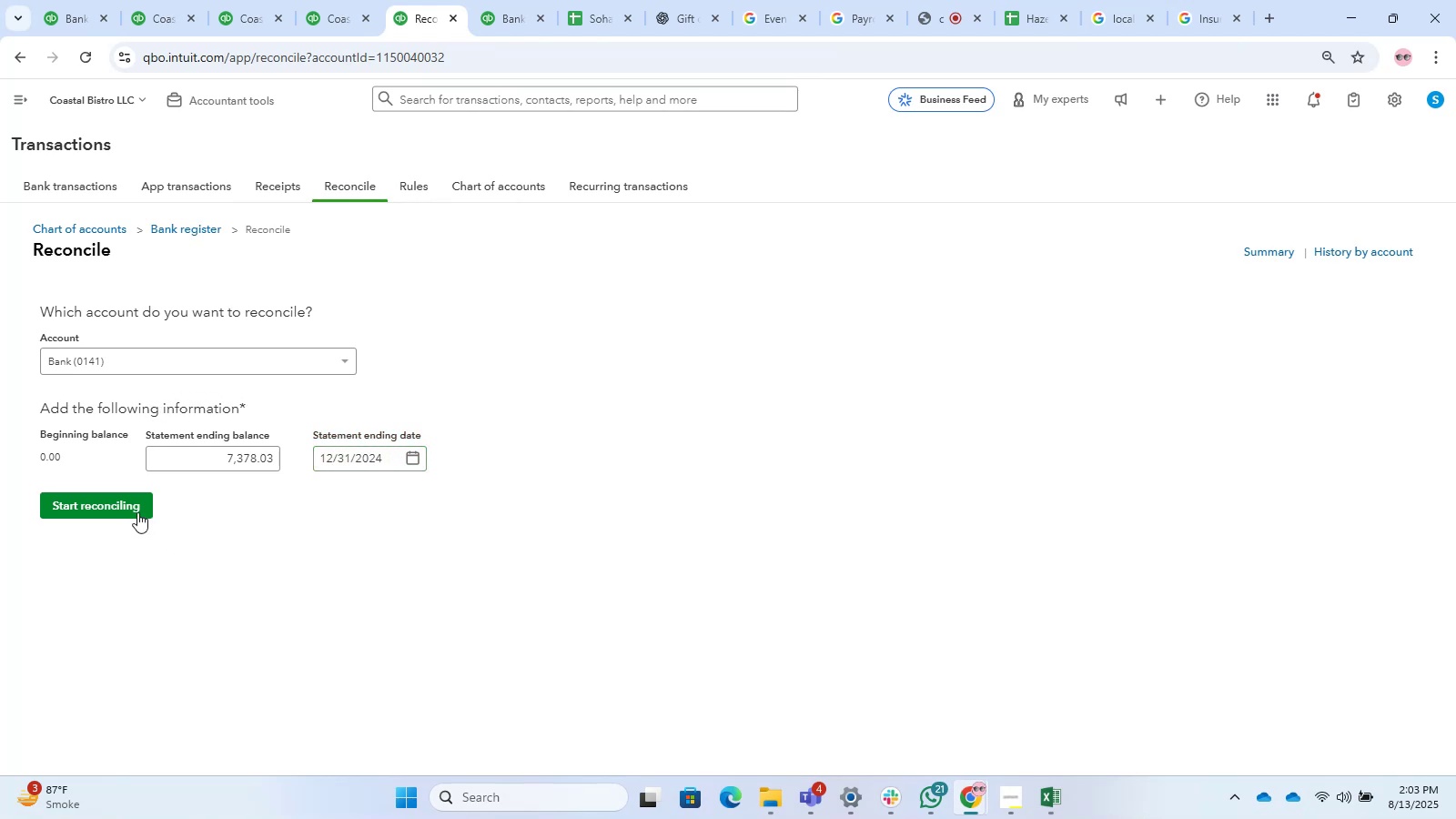 
triple_click([131, 502])
 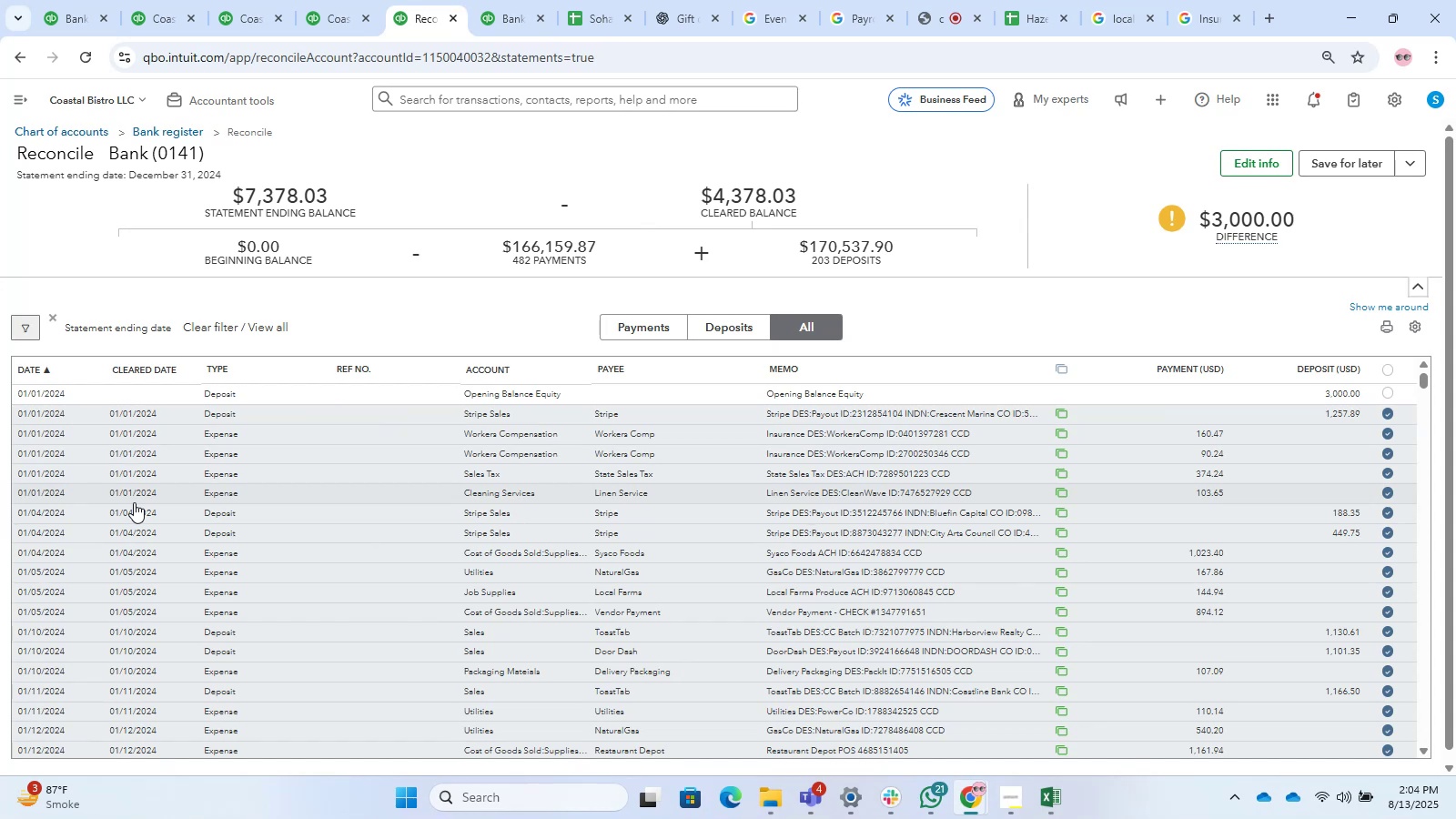 
wait(44.94)
 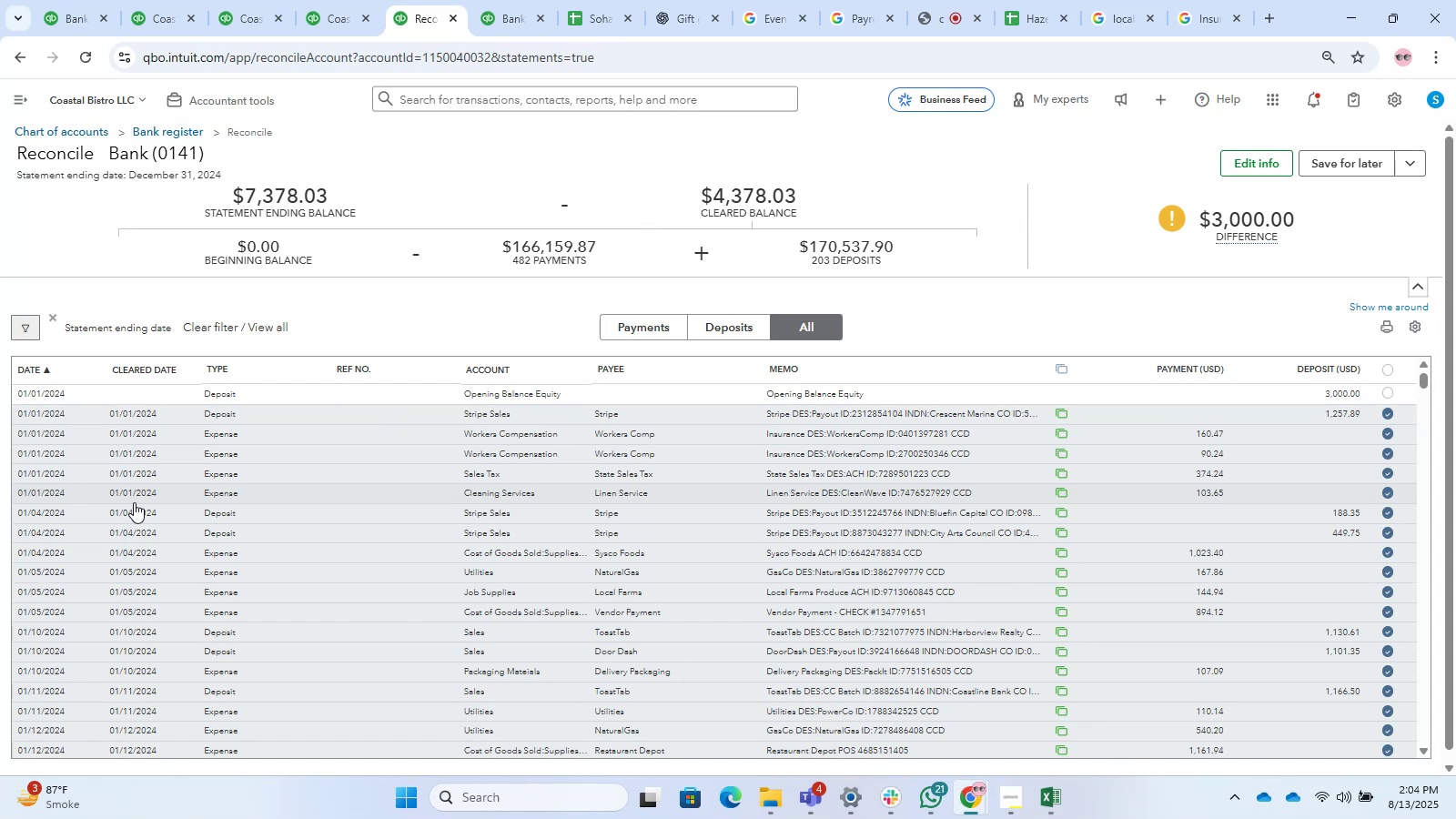 
left_click([1395, 395])
 